 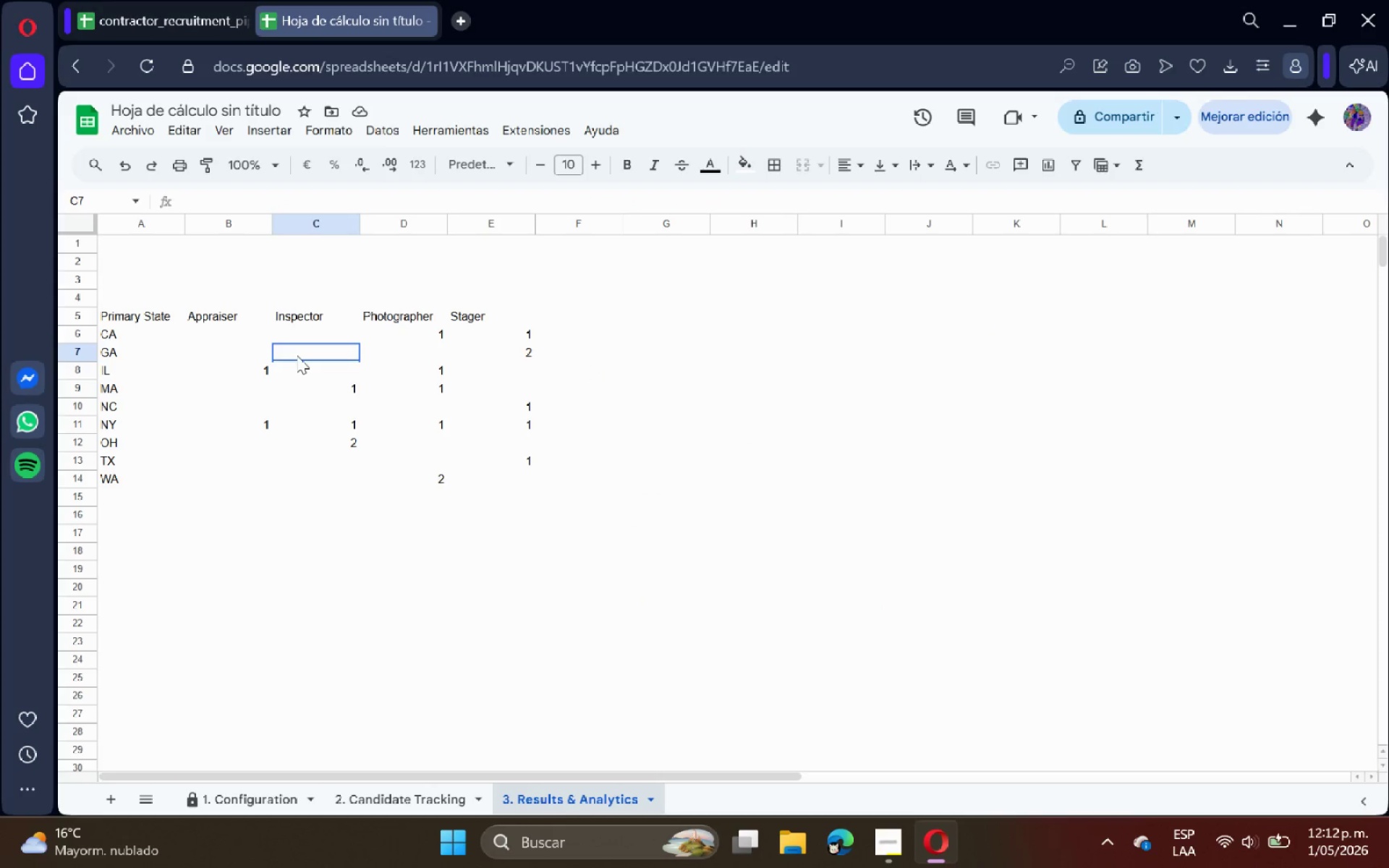 
left_click([297, 355])
 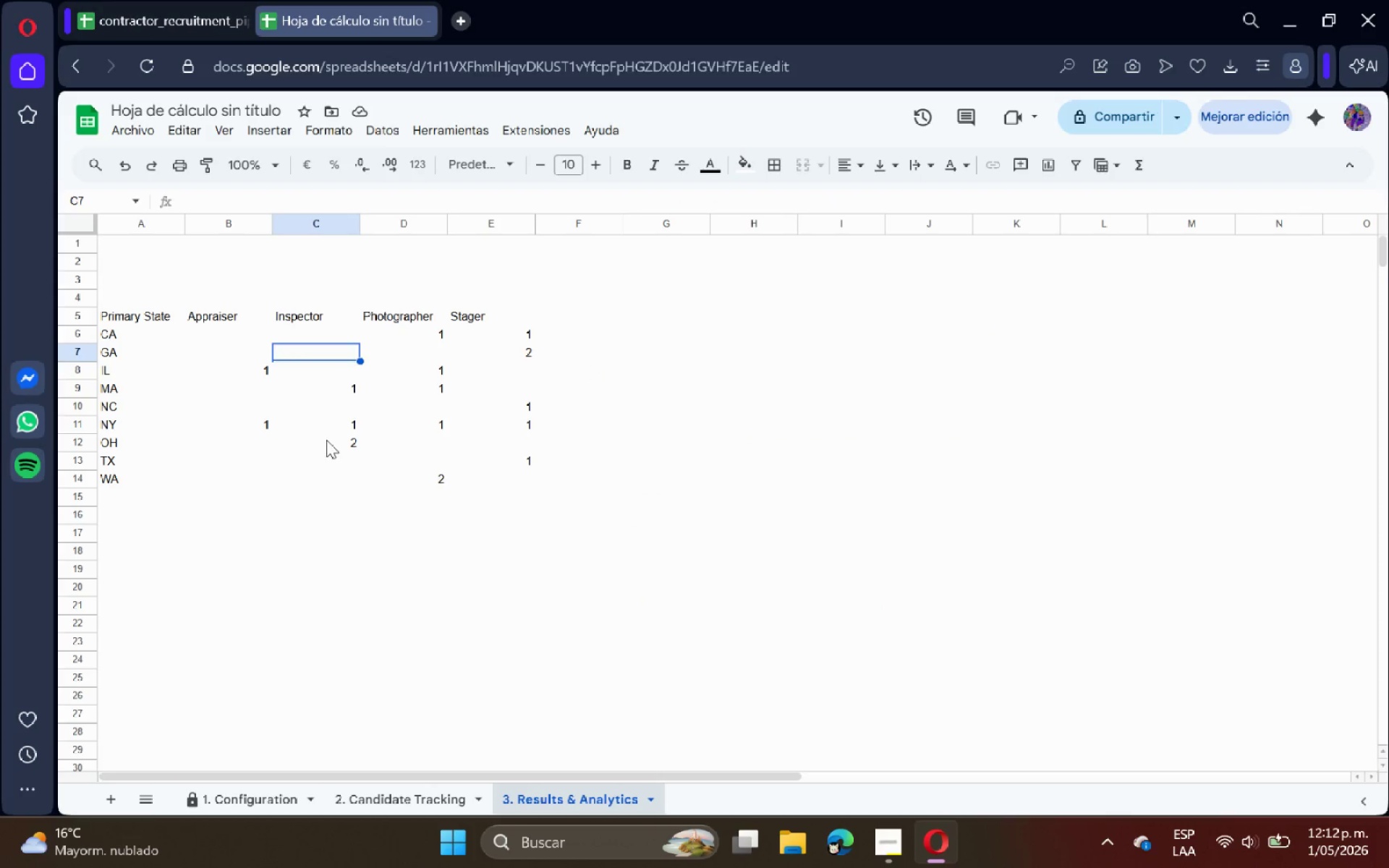 
scroll: coordinate [587, 362], scroll_direction: up, amount: 1.0
 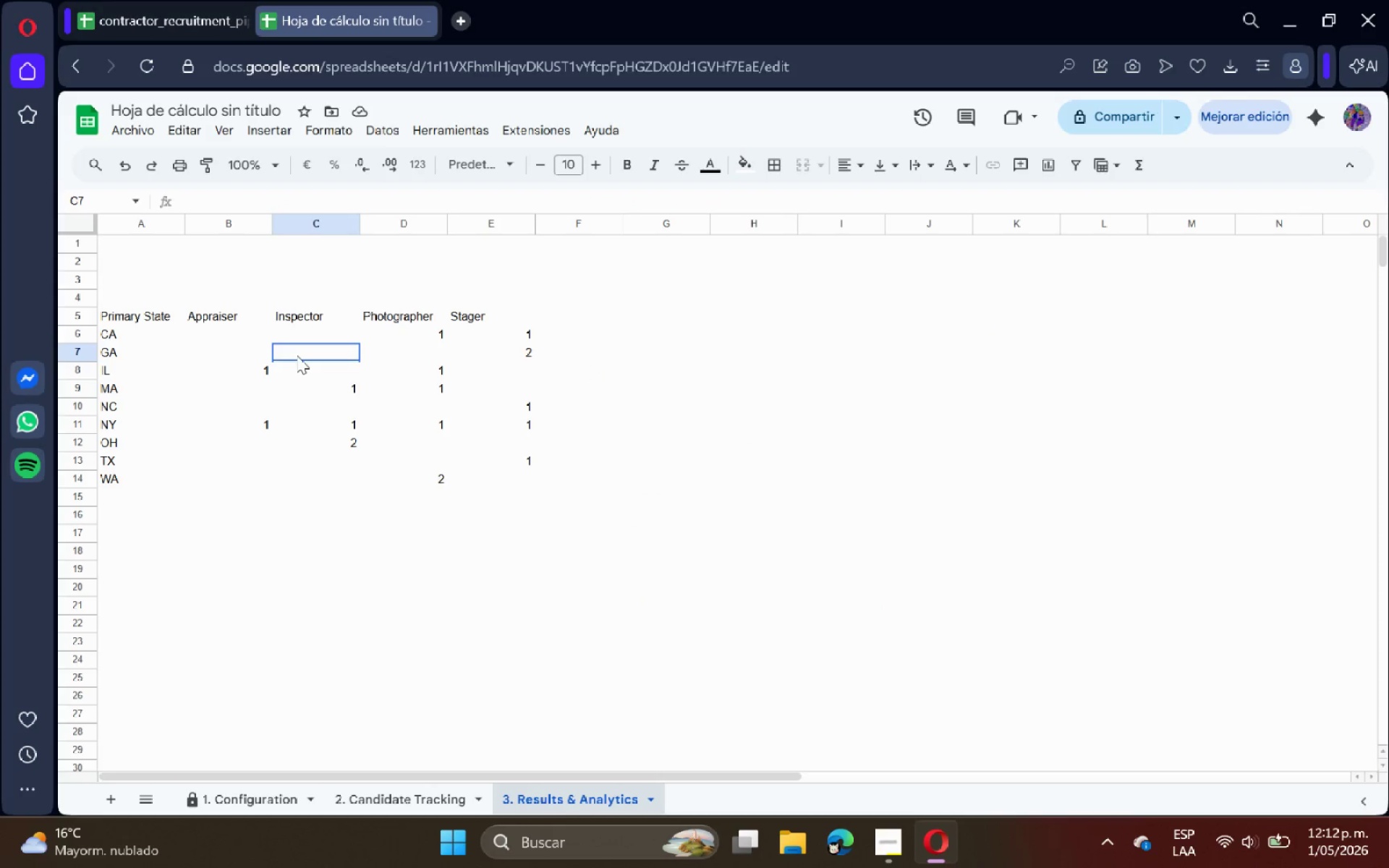 
double_click([328, 441])
 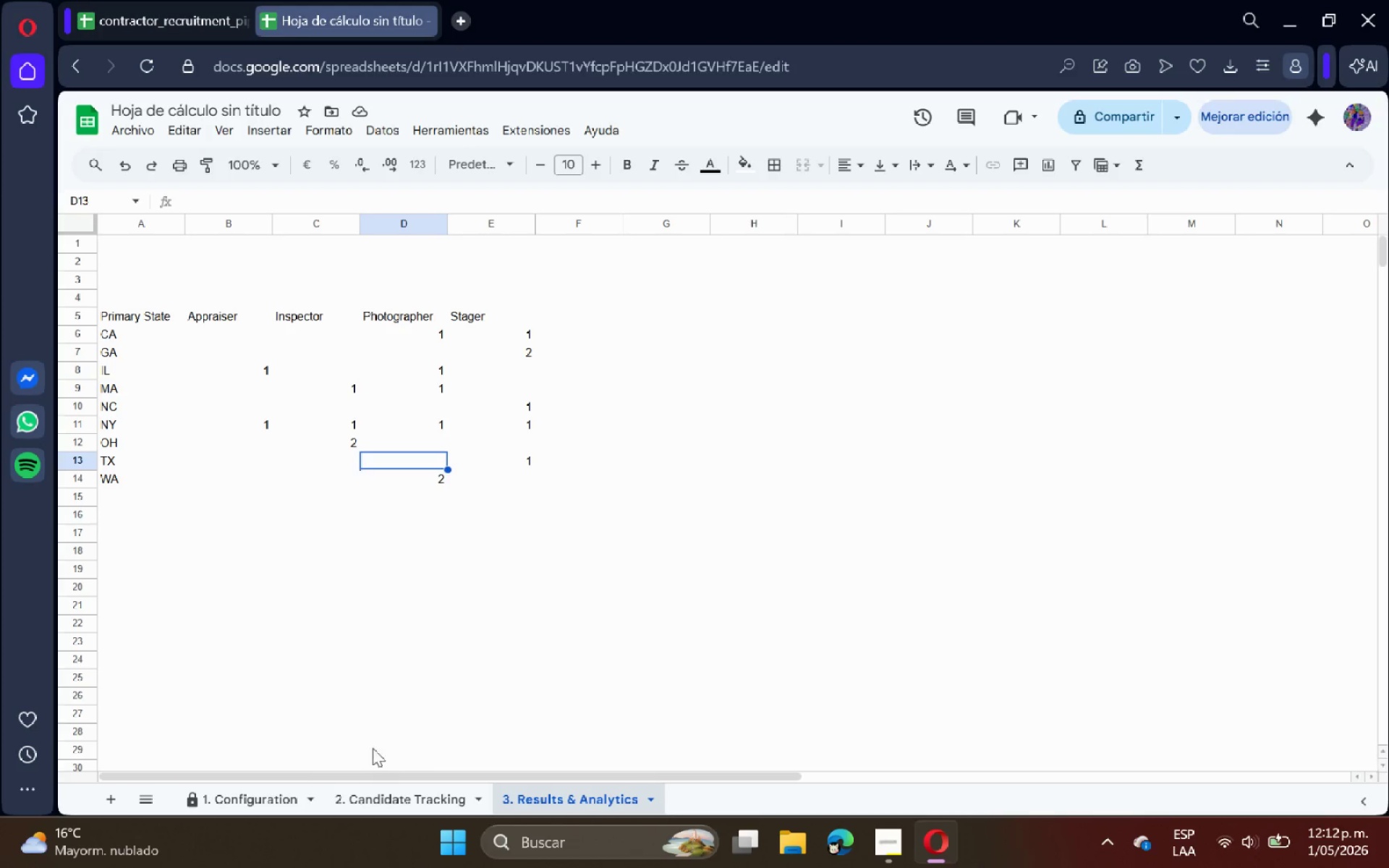 
wait(5.61)
 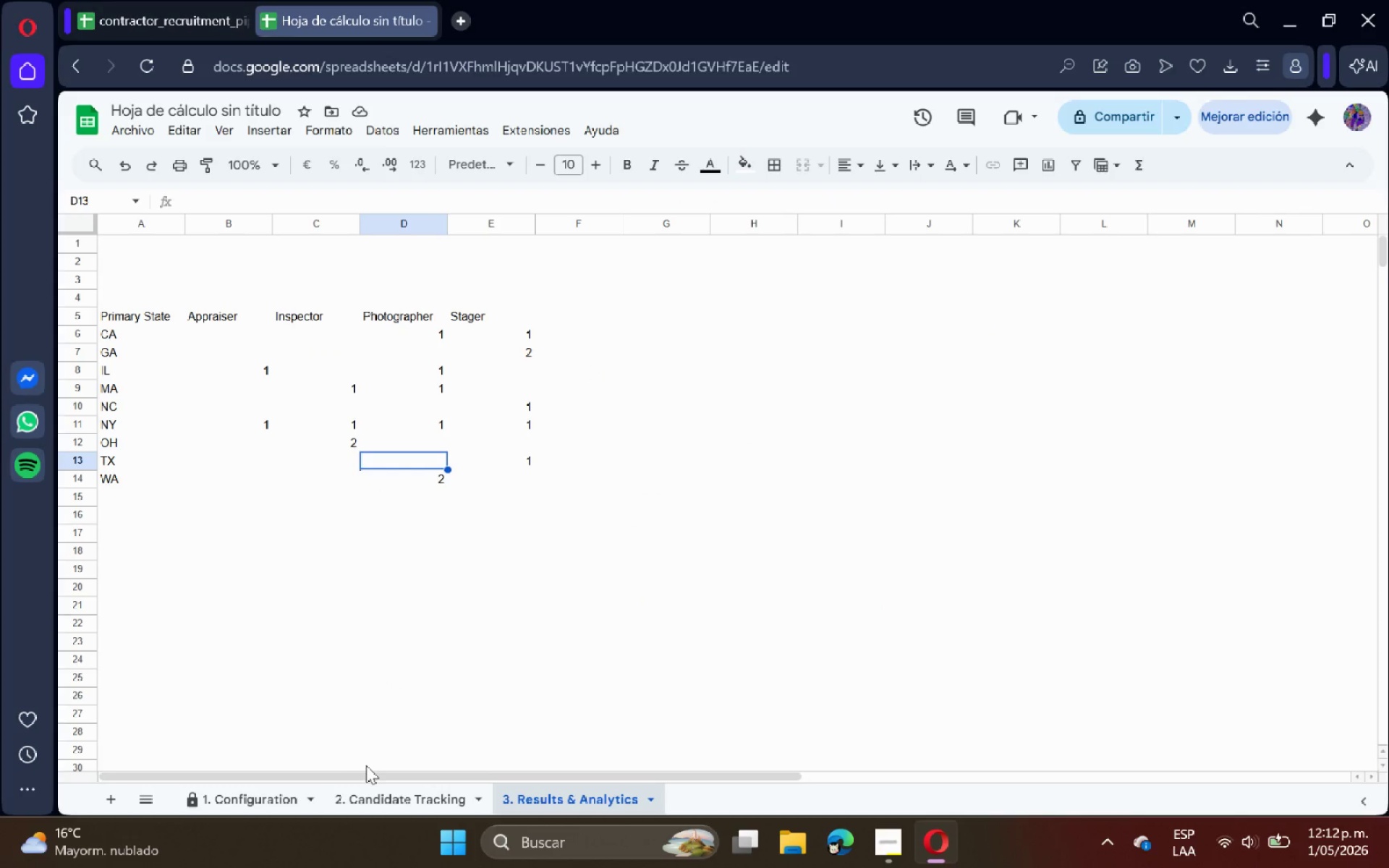 
left_click_drag(start_coordinate=[132, 312], to_coordinate=[455, 315])
 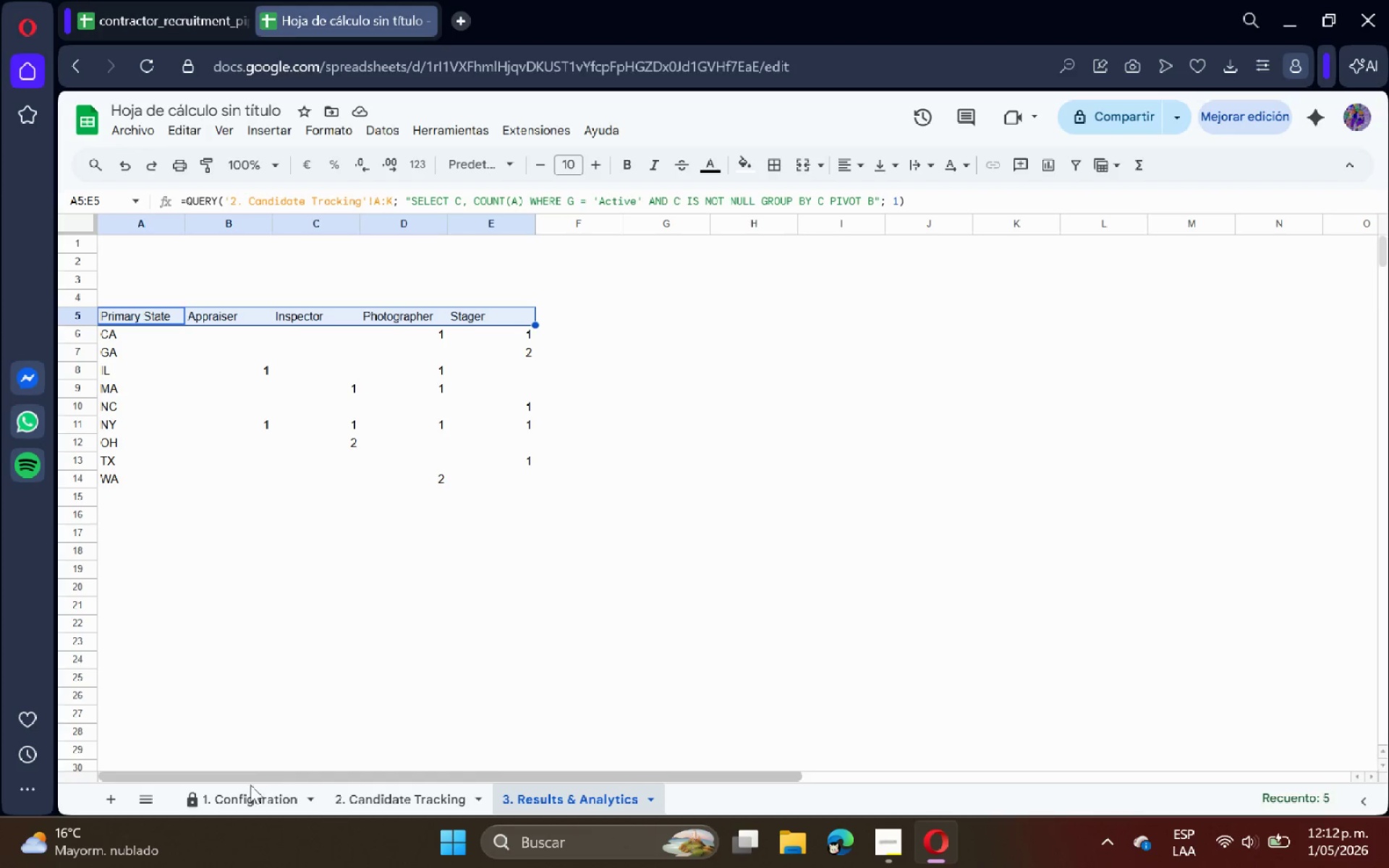 
left_click([242, 802])
 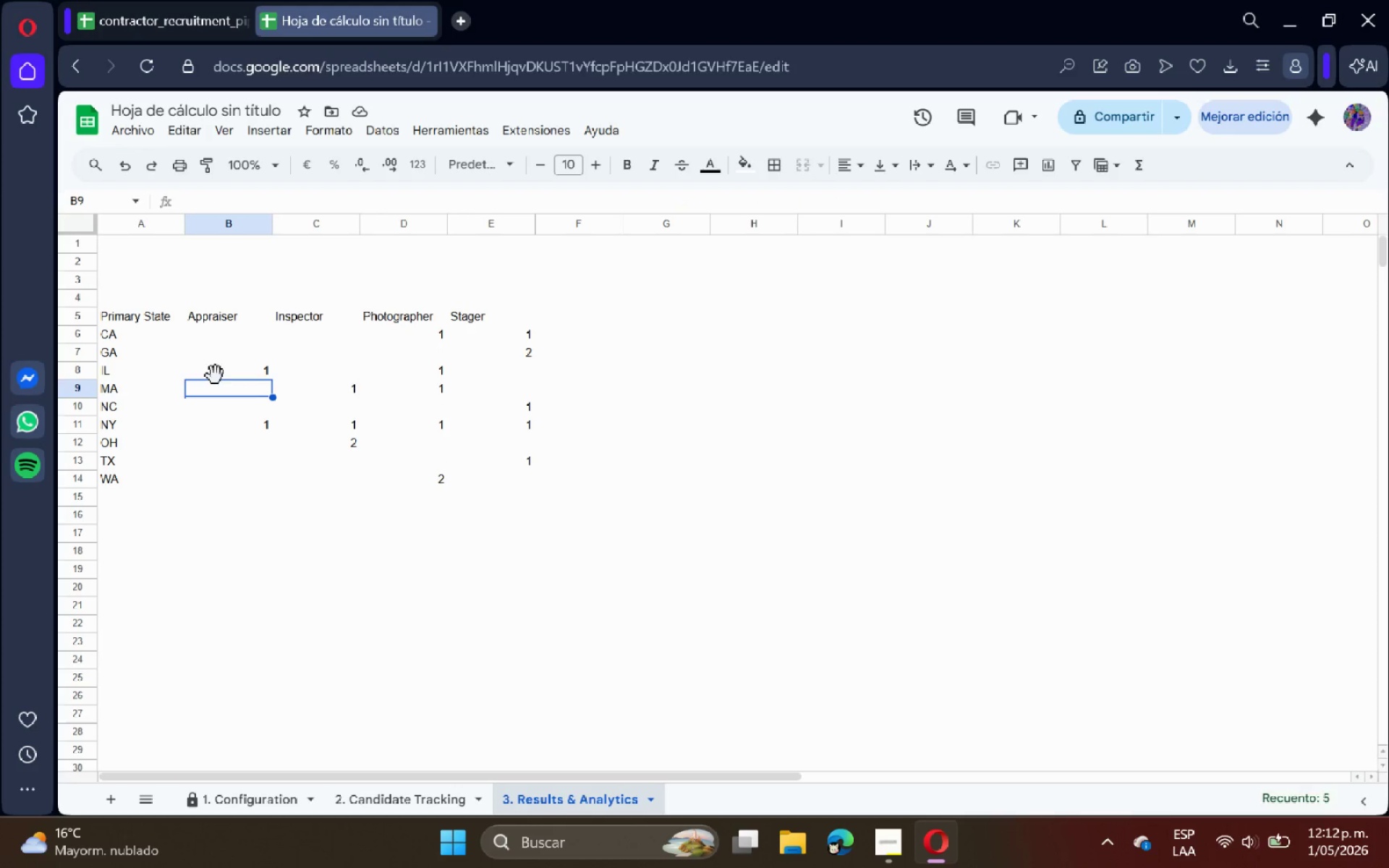 
left_click_drag(start_coordinate=[145, 318], to_coordinate=[506, 323])
 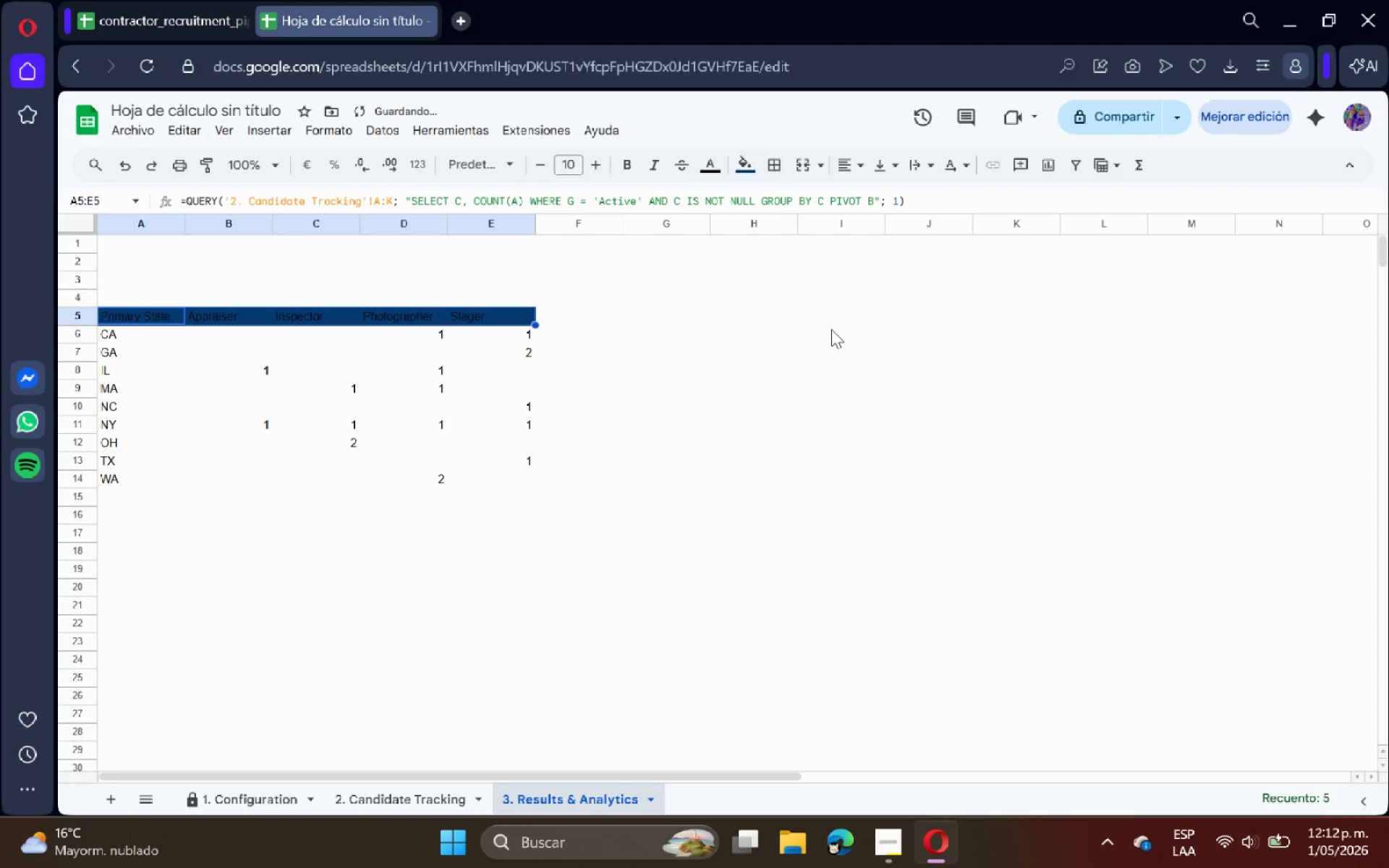 
left_click([627, 169])
 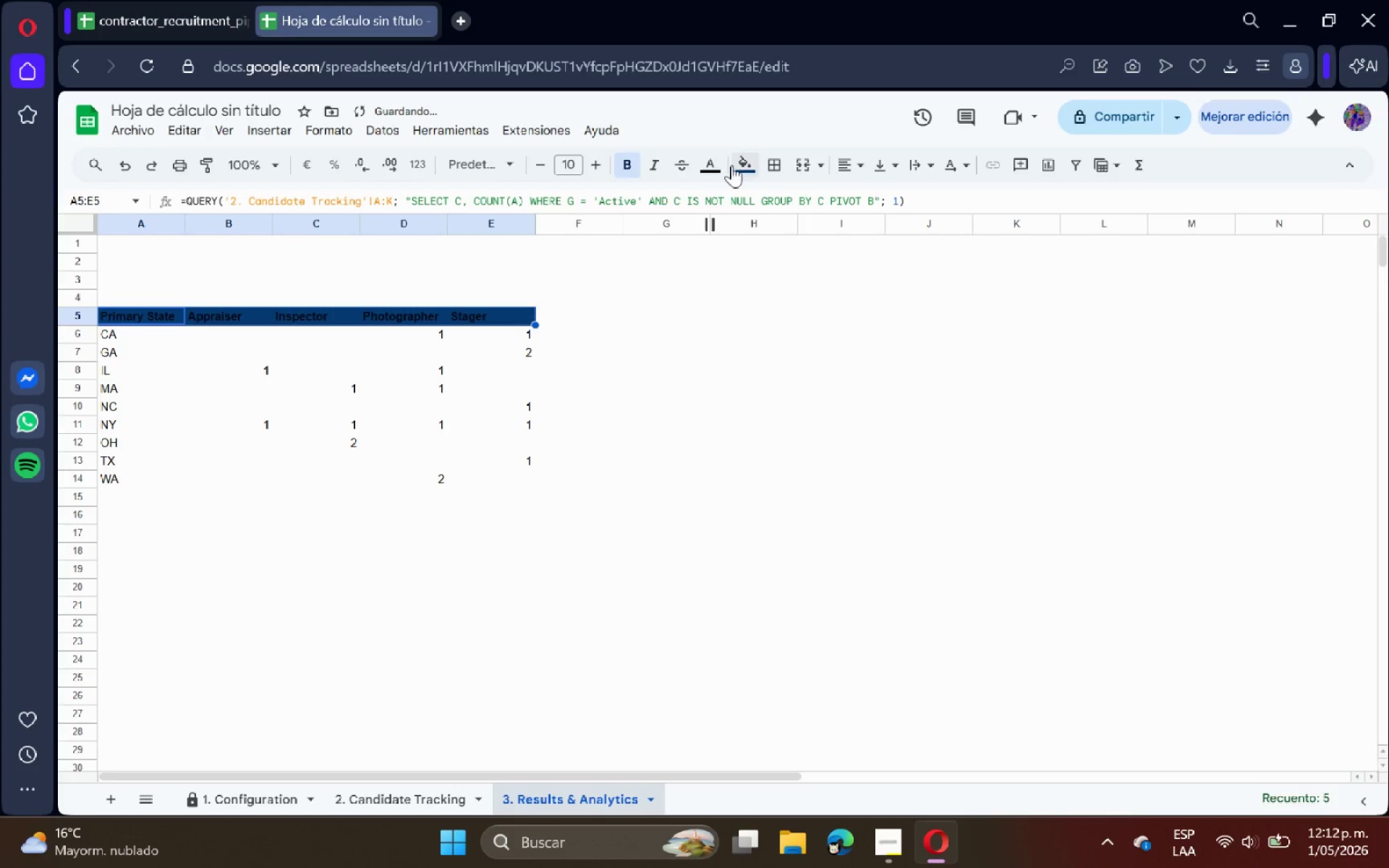 
left_click([734, 163])
 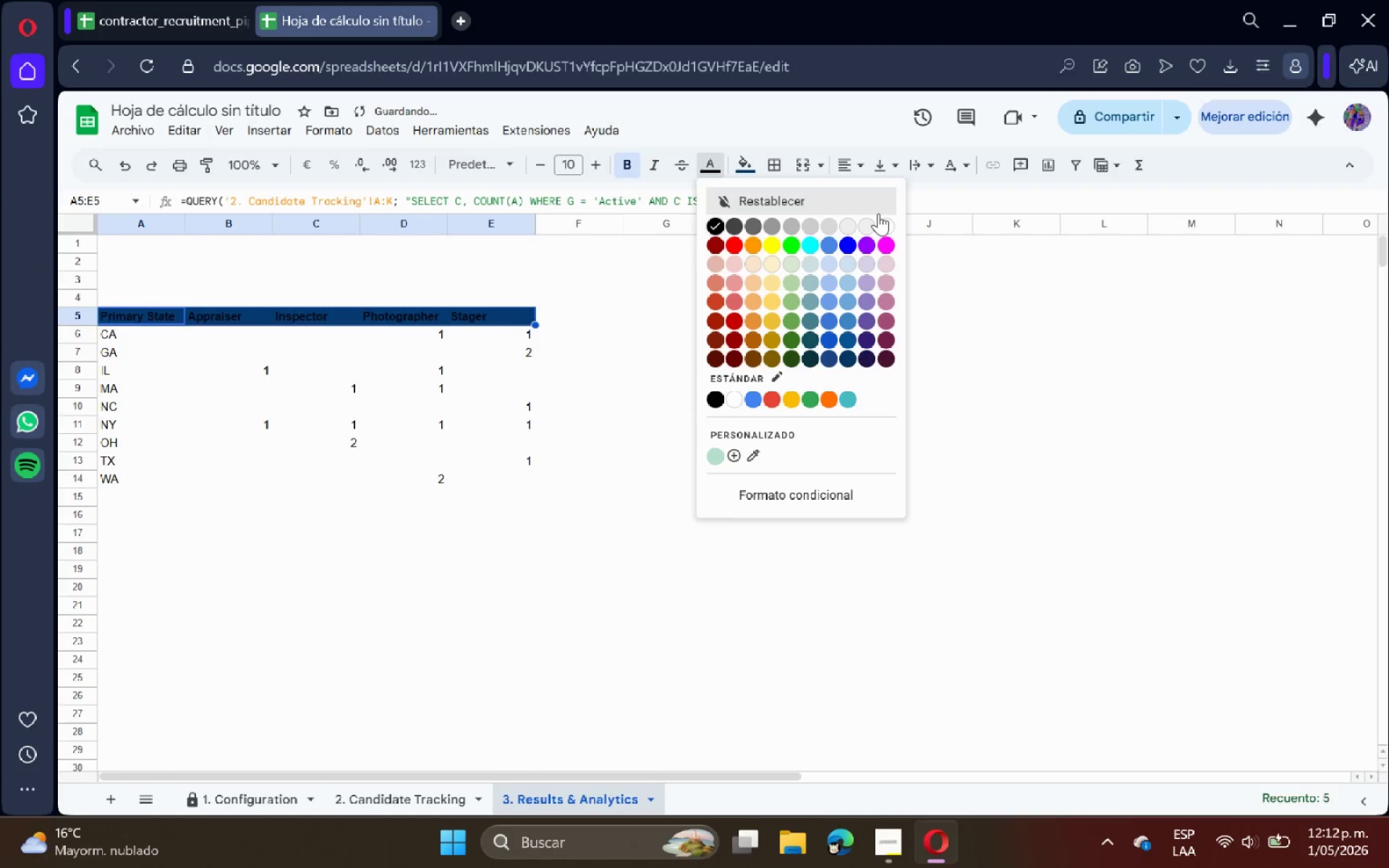 
left_click([886, 217])
 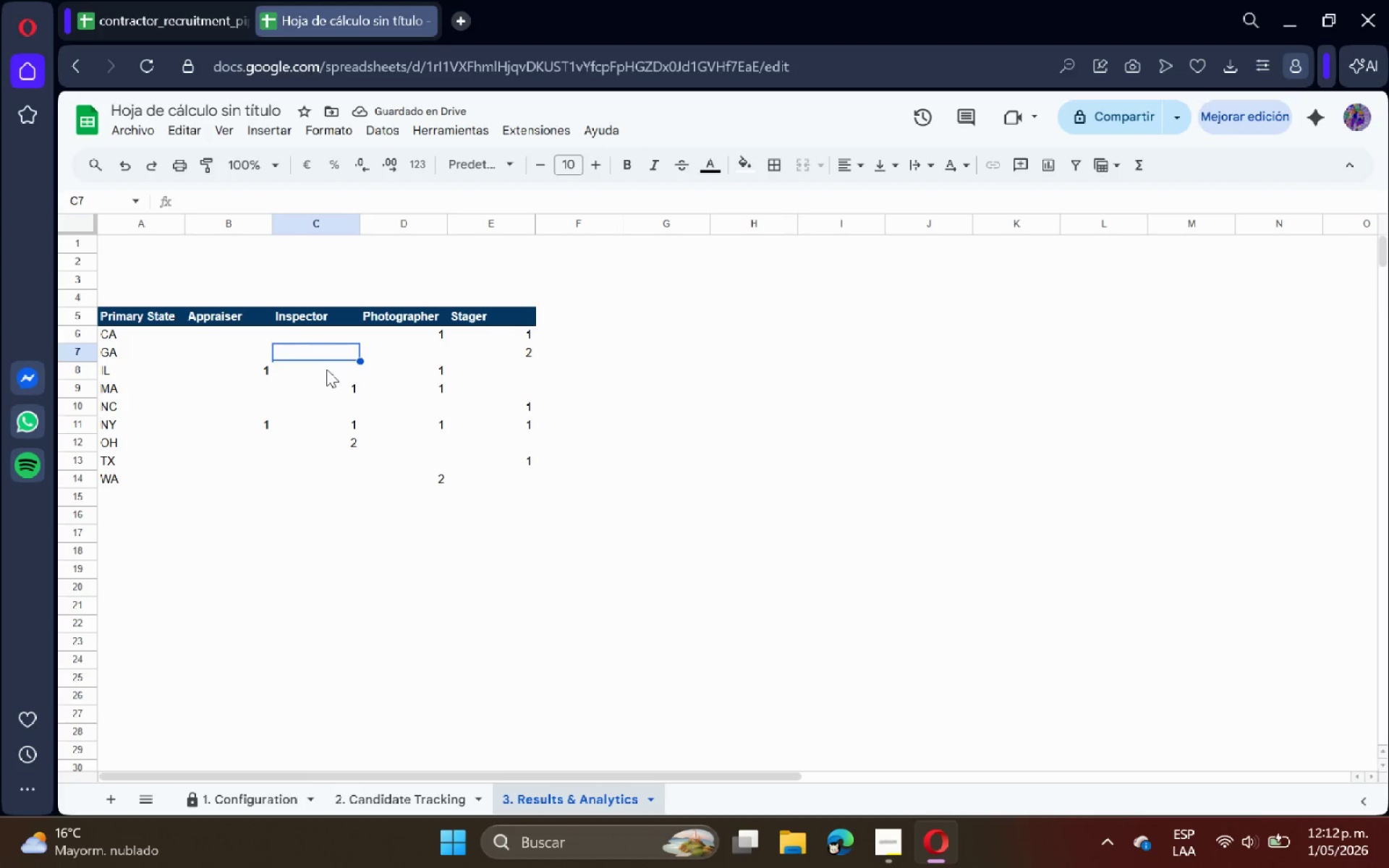 
left_click_drag(start_coordinate=[154, 320], to_coordinate=[517, 480])
 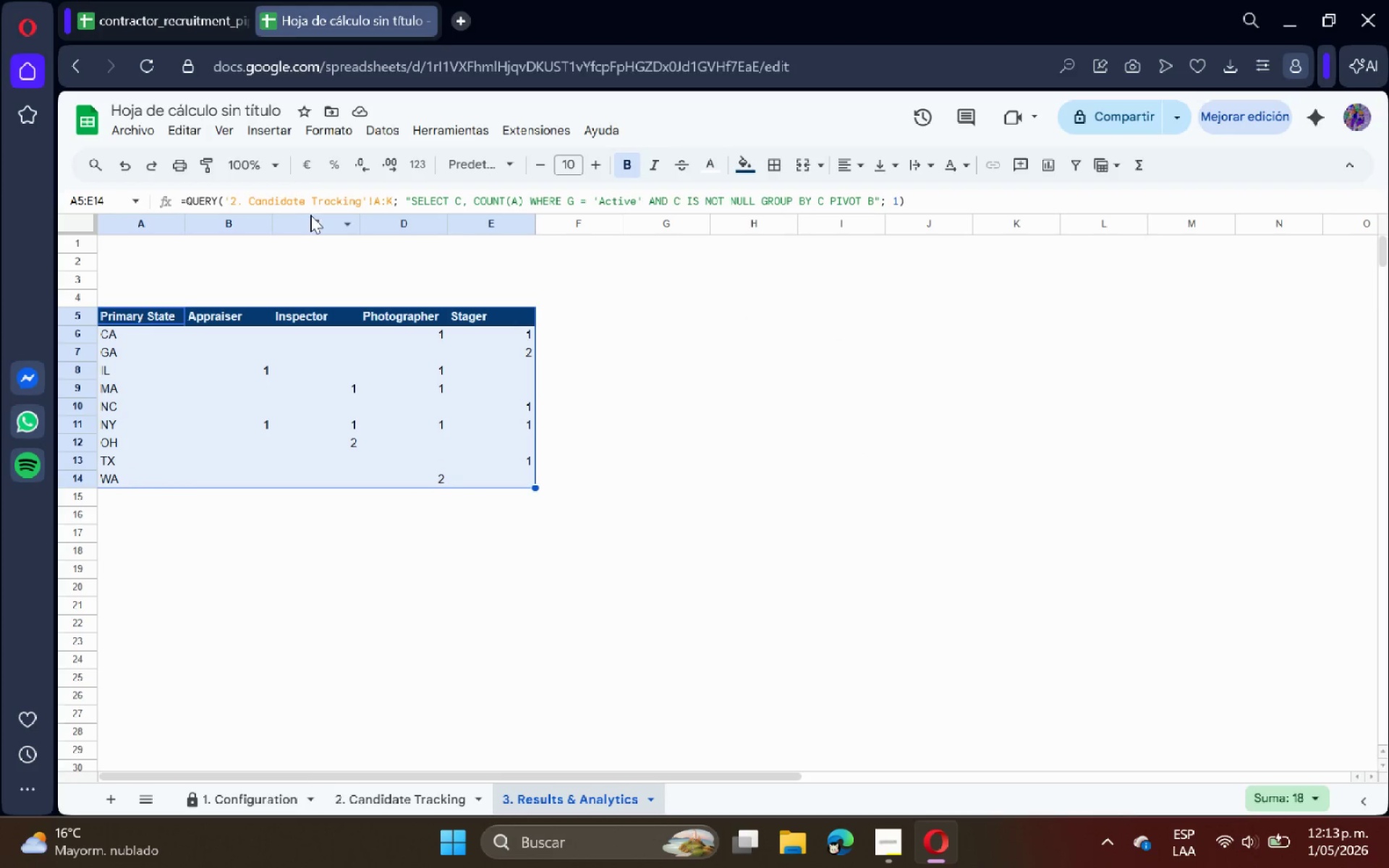 
left_click([268, 138])
 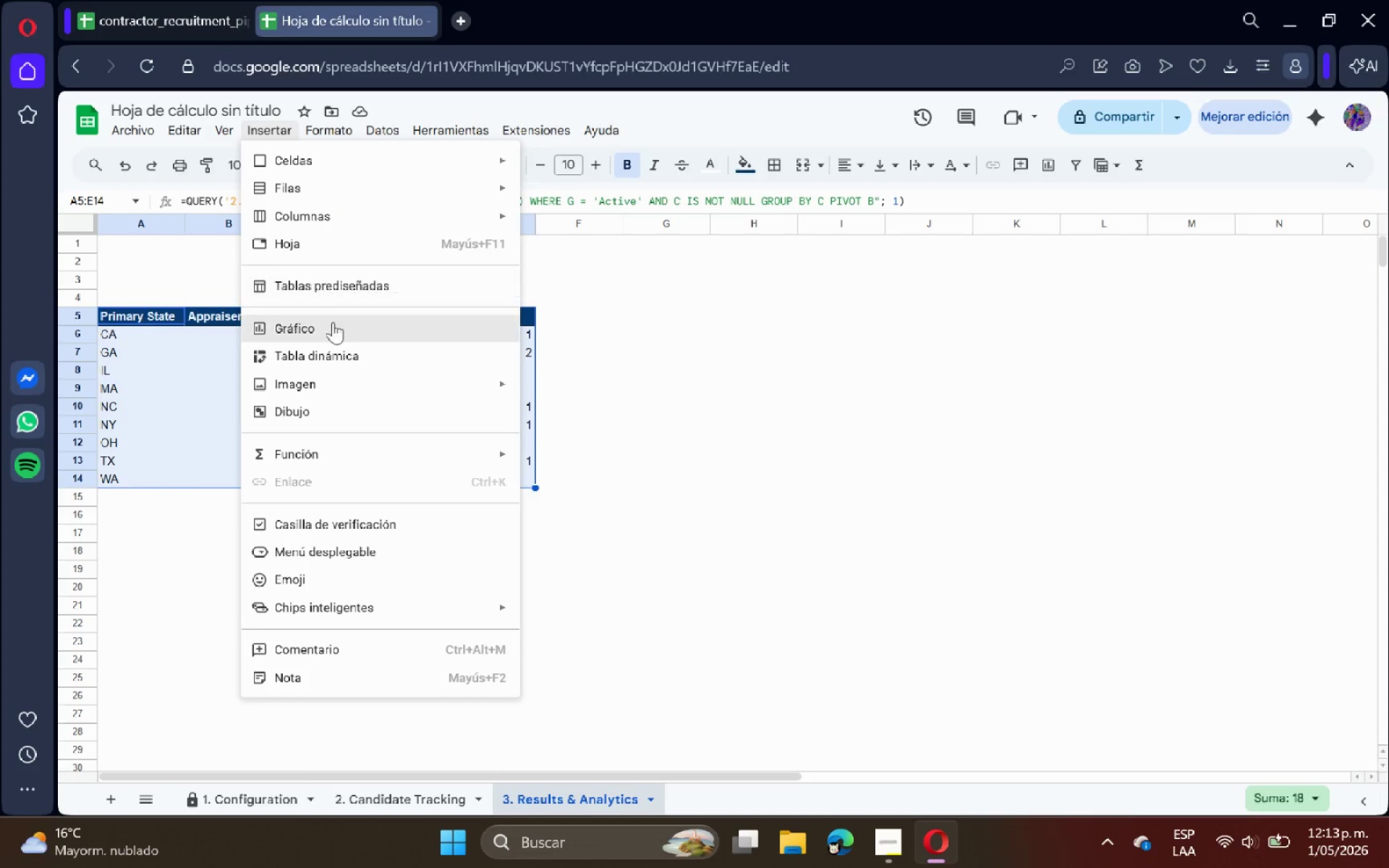 
left_click([335, 333])
 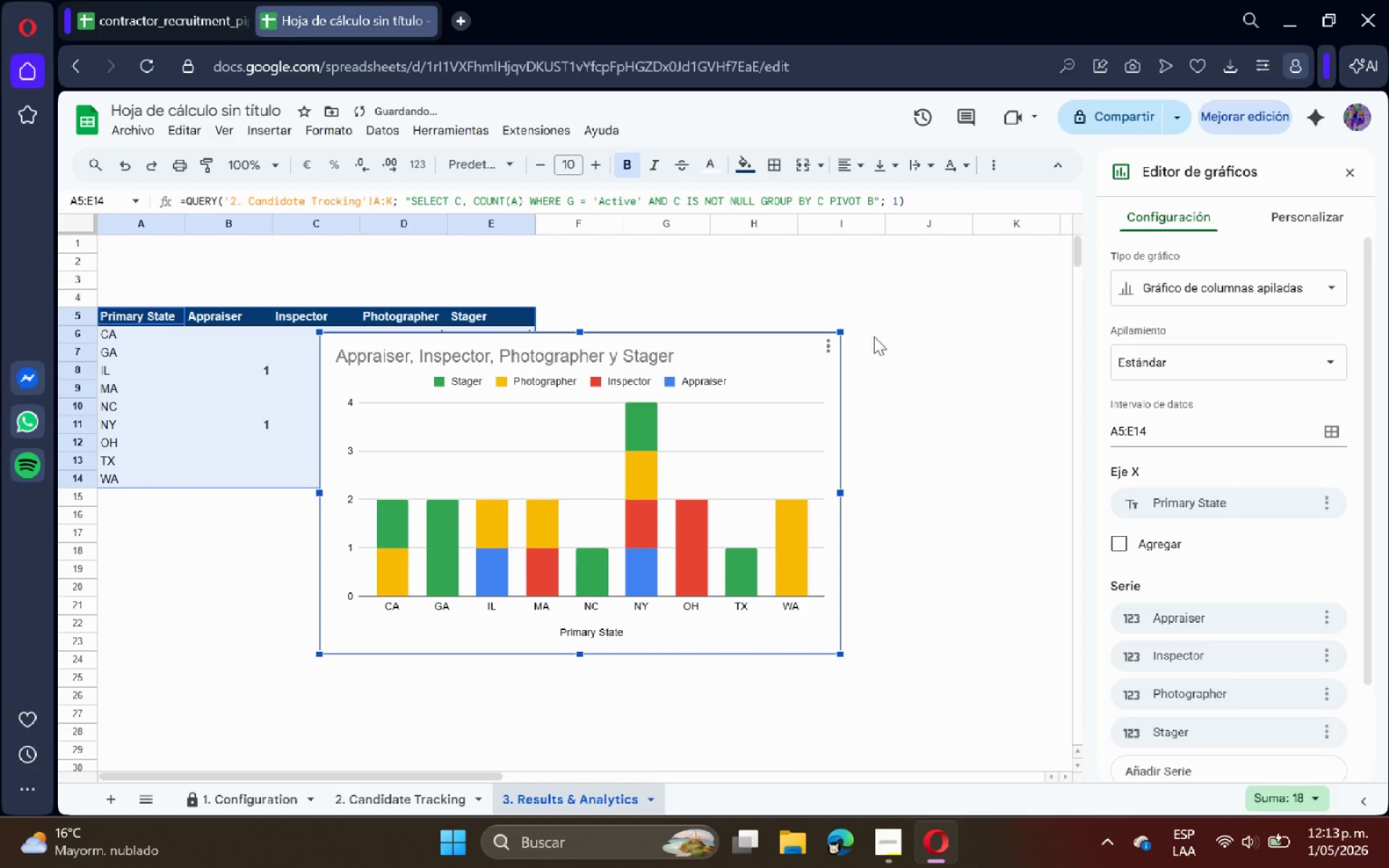 
mouse_move([1122, 278])
 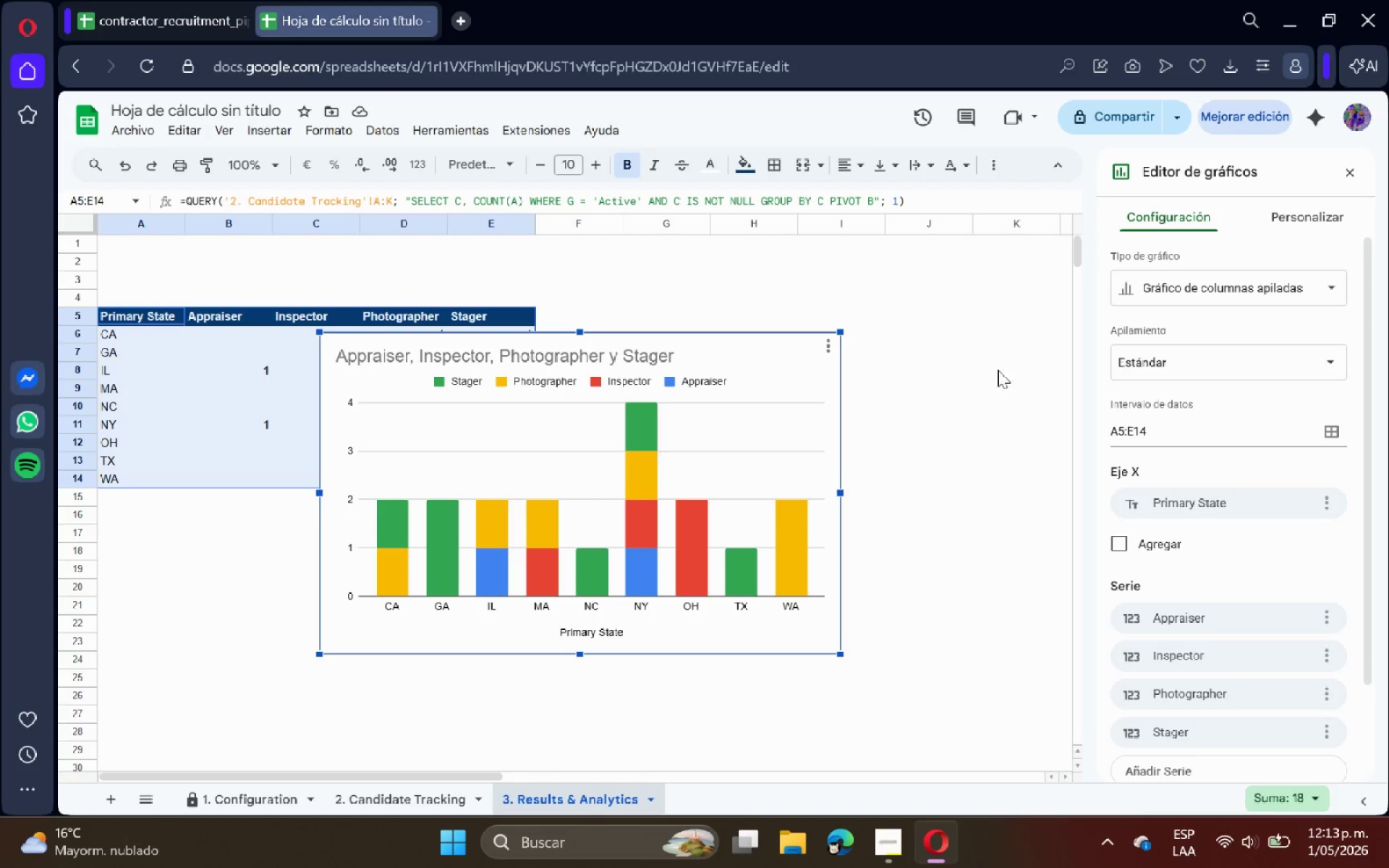 
left_click([952, 372])
 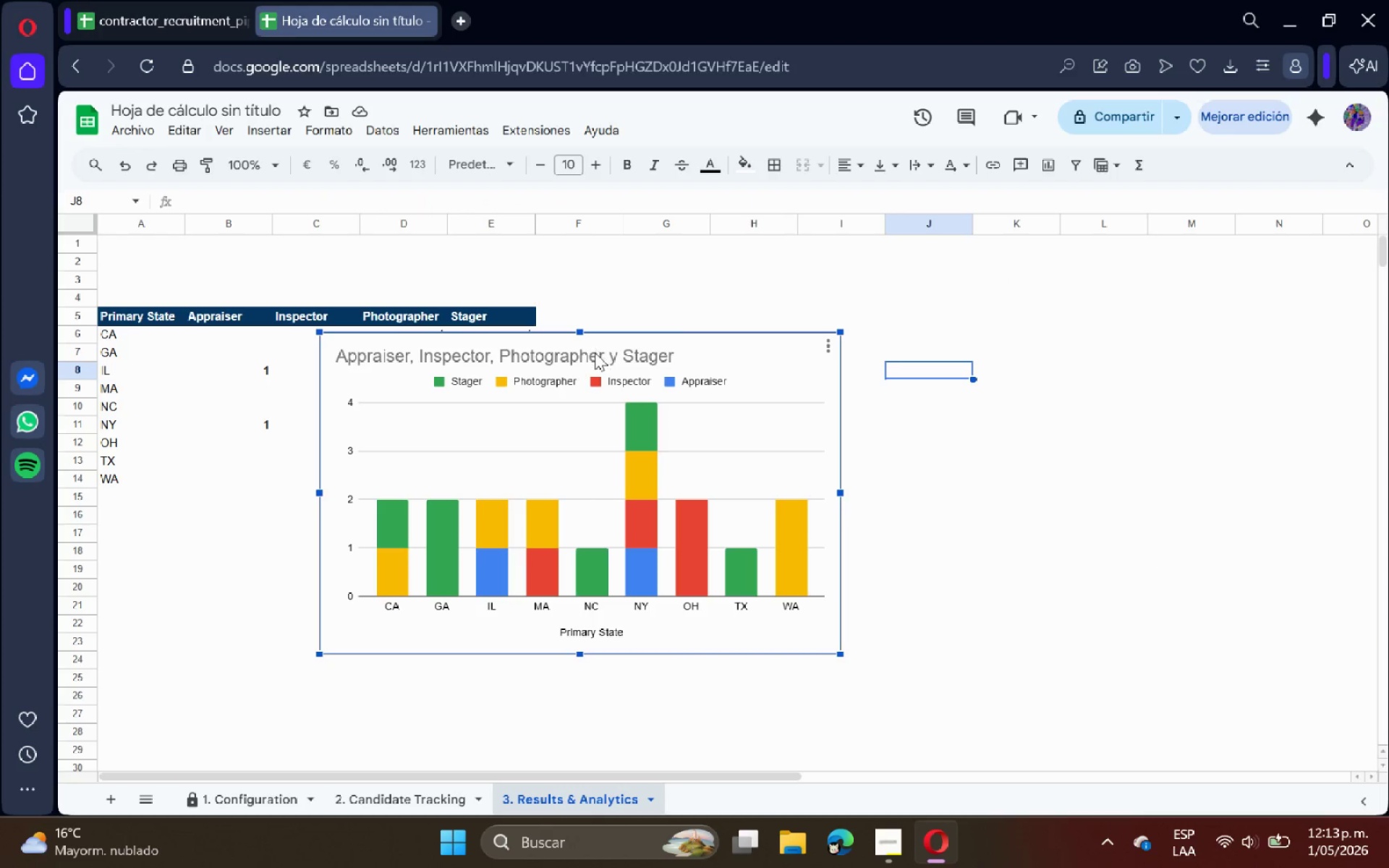 
double_click([595, 356])
 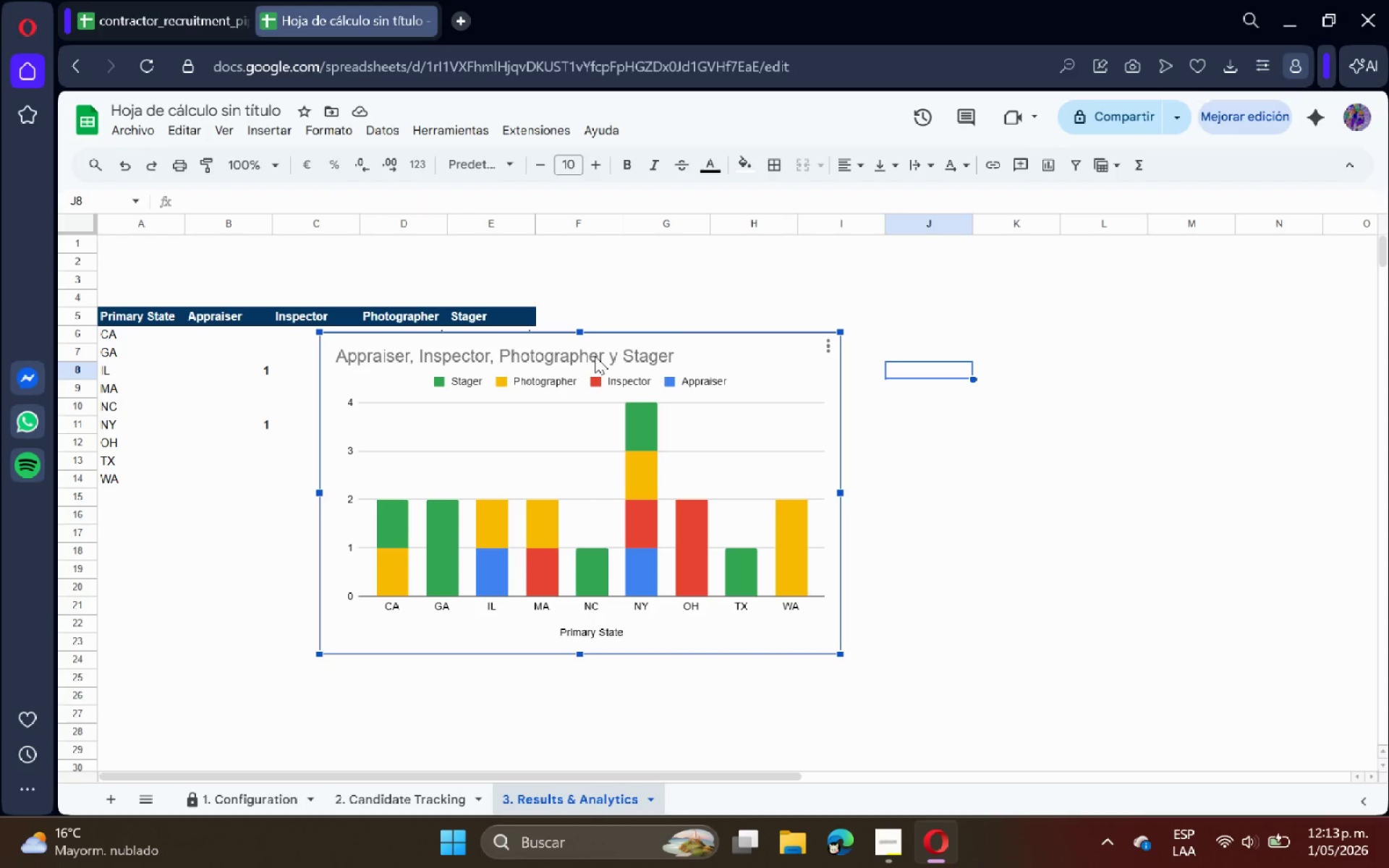 
triple_click([595, 356])
 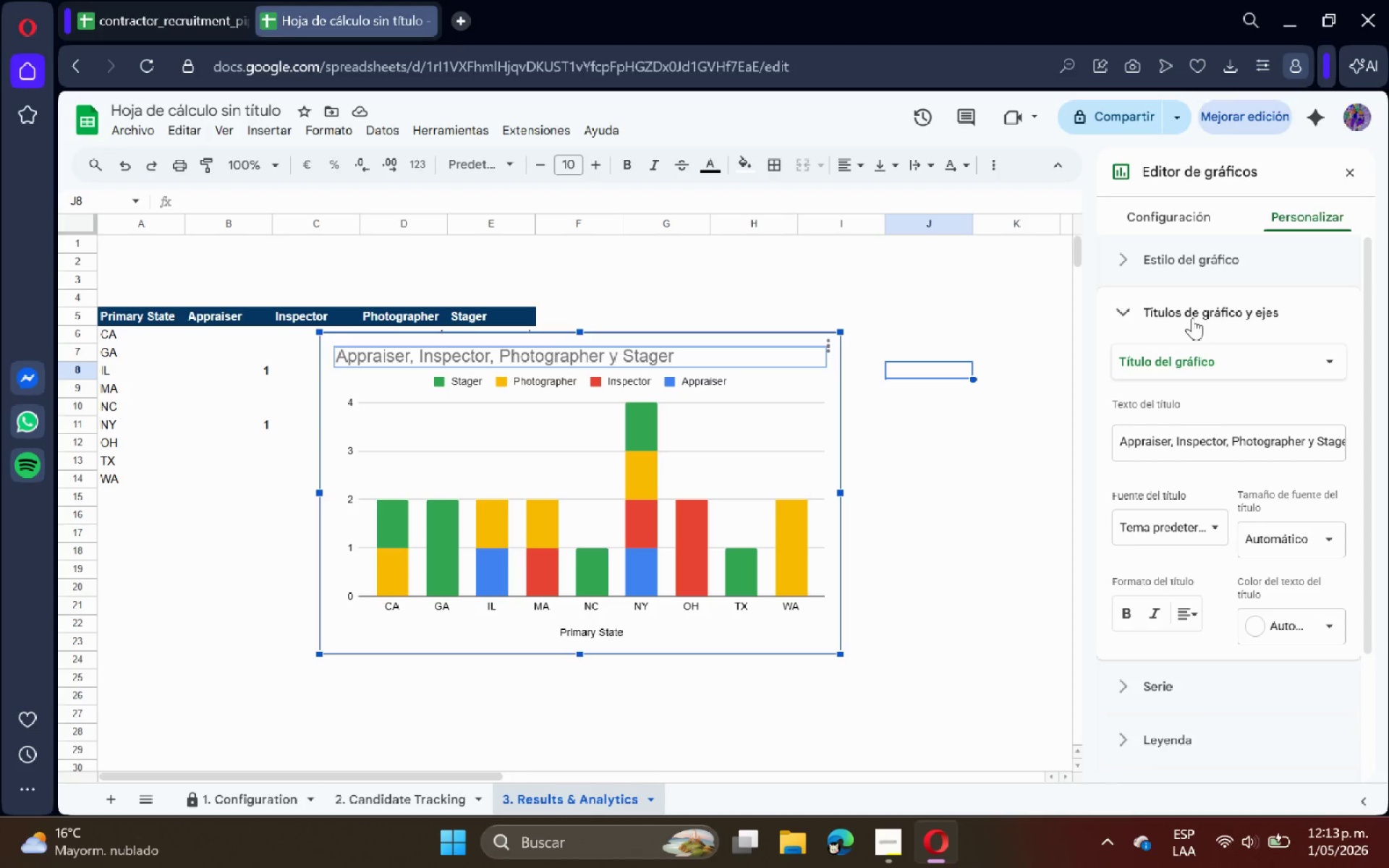 
wait(7.55)
 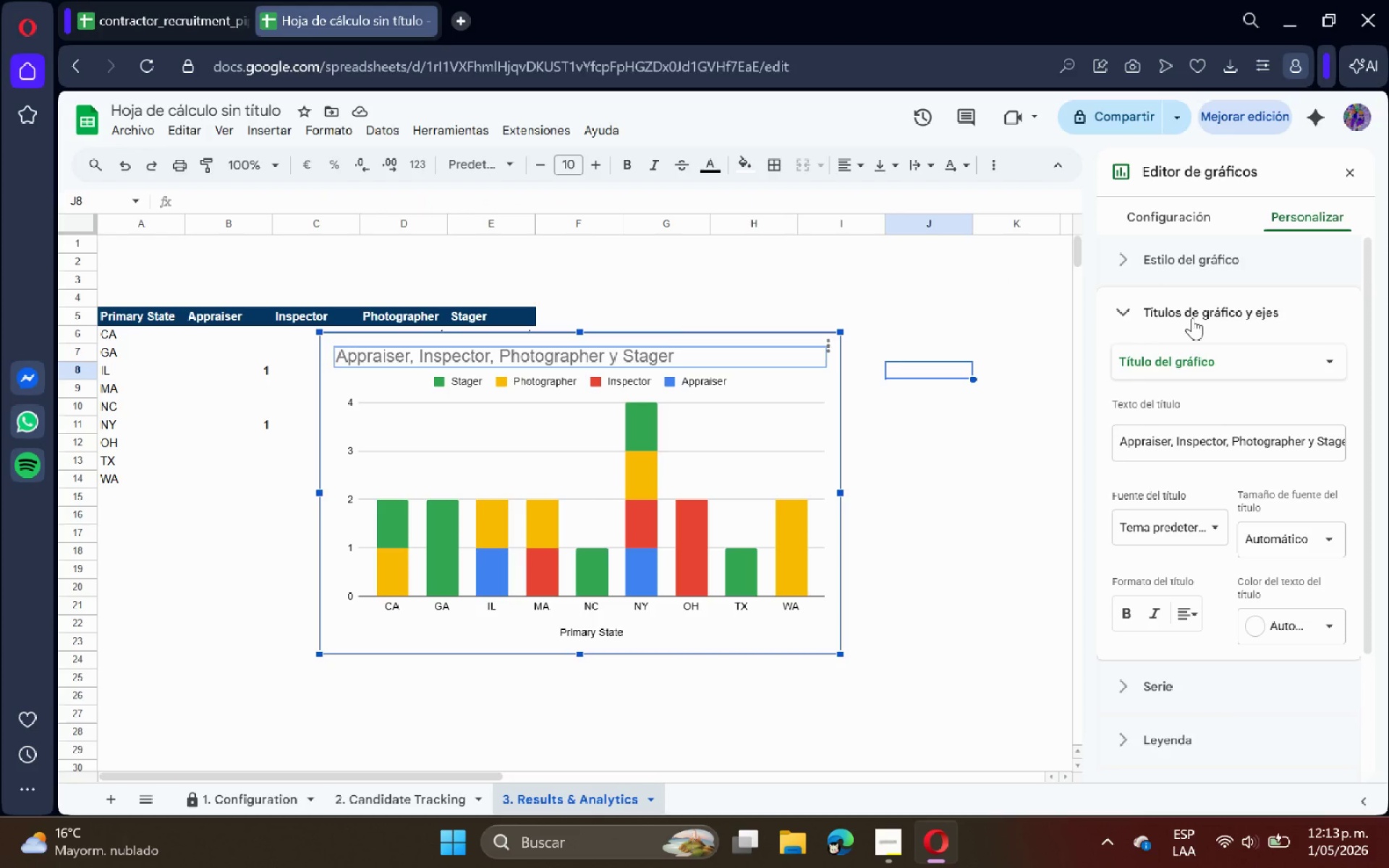 
double_click([1215, 424])
 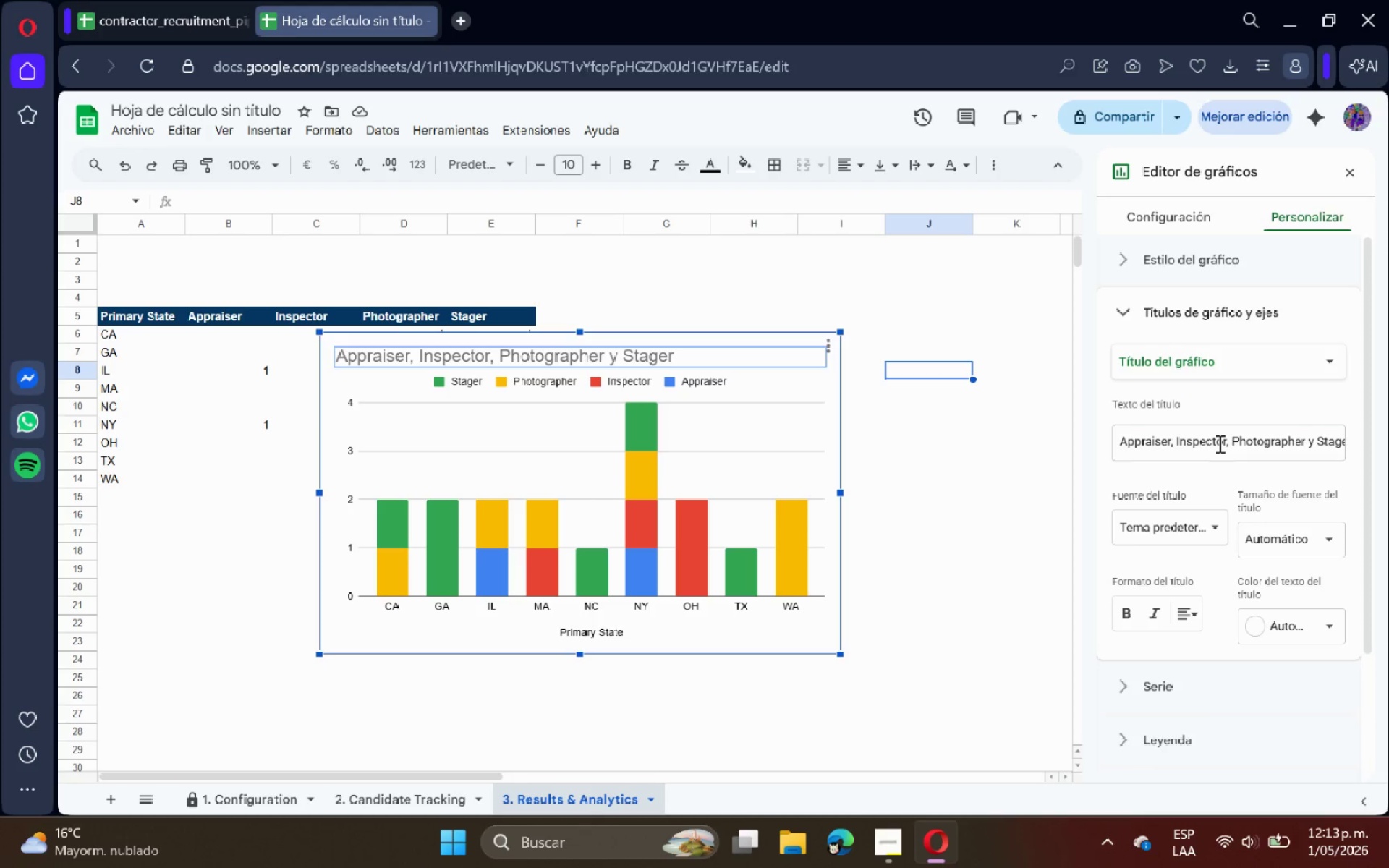 
triple_click([1218, 443])
 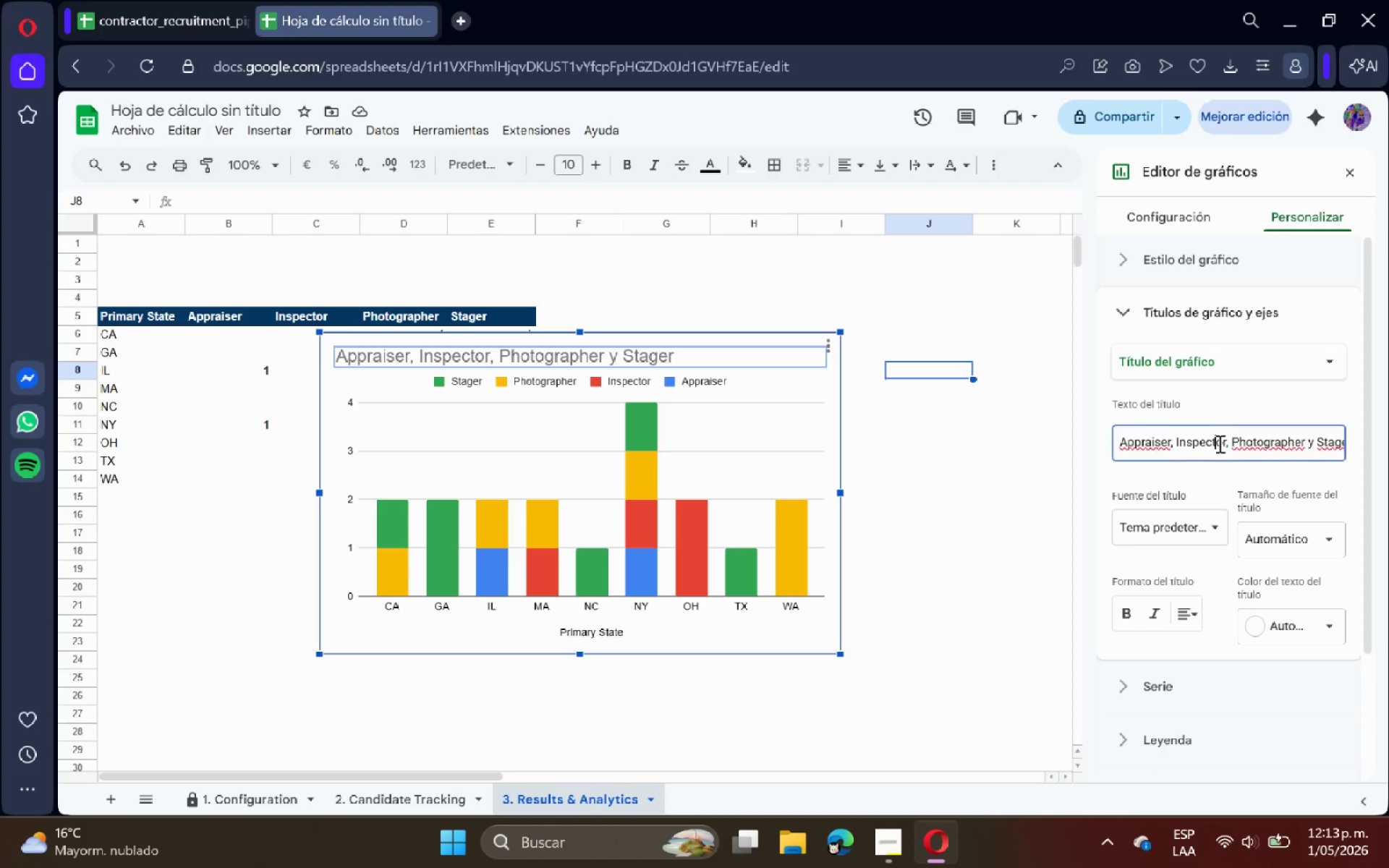 
triple_click([1218, 443])
 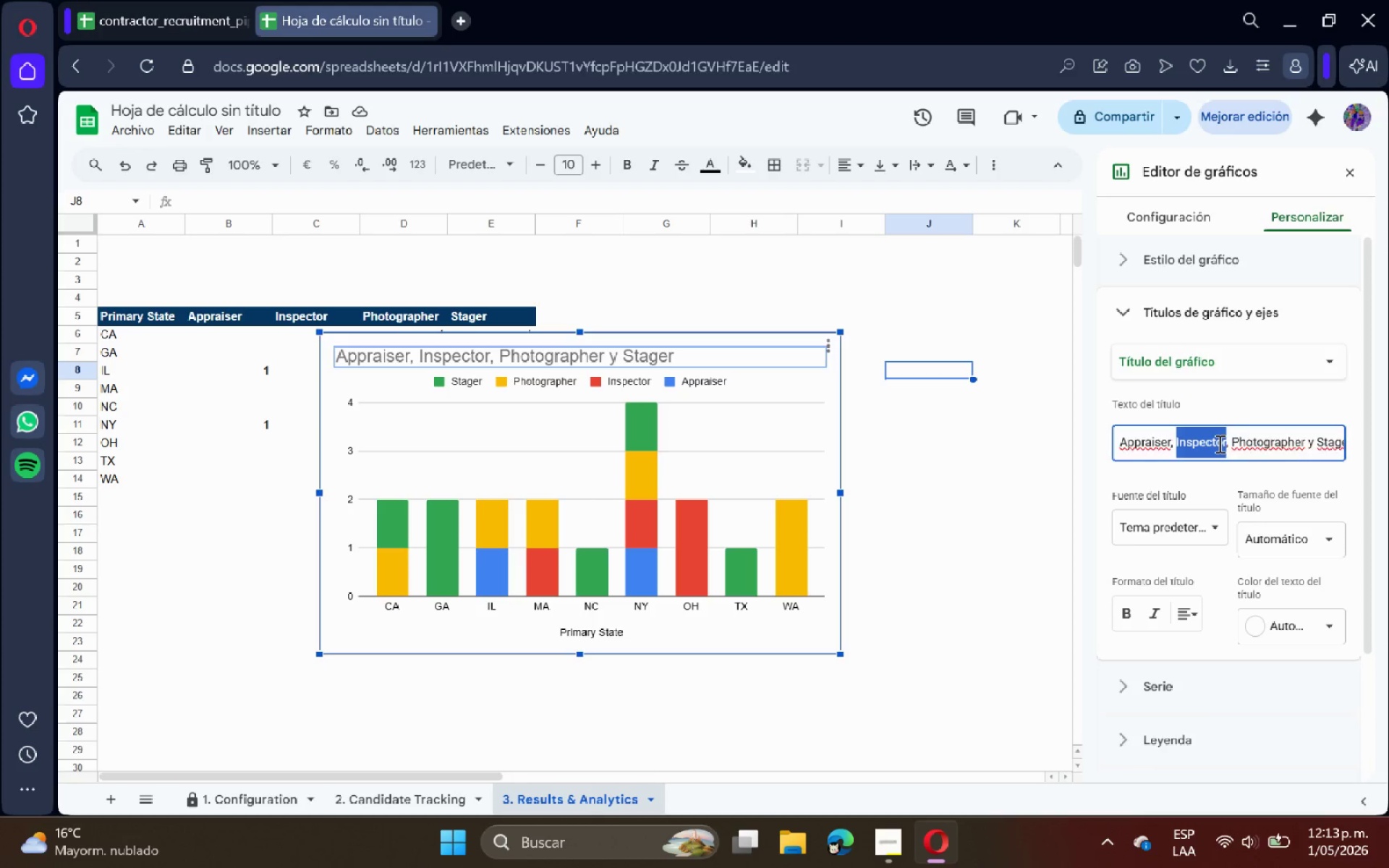 
triple_click([1218, 443])
 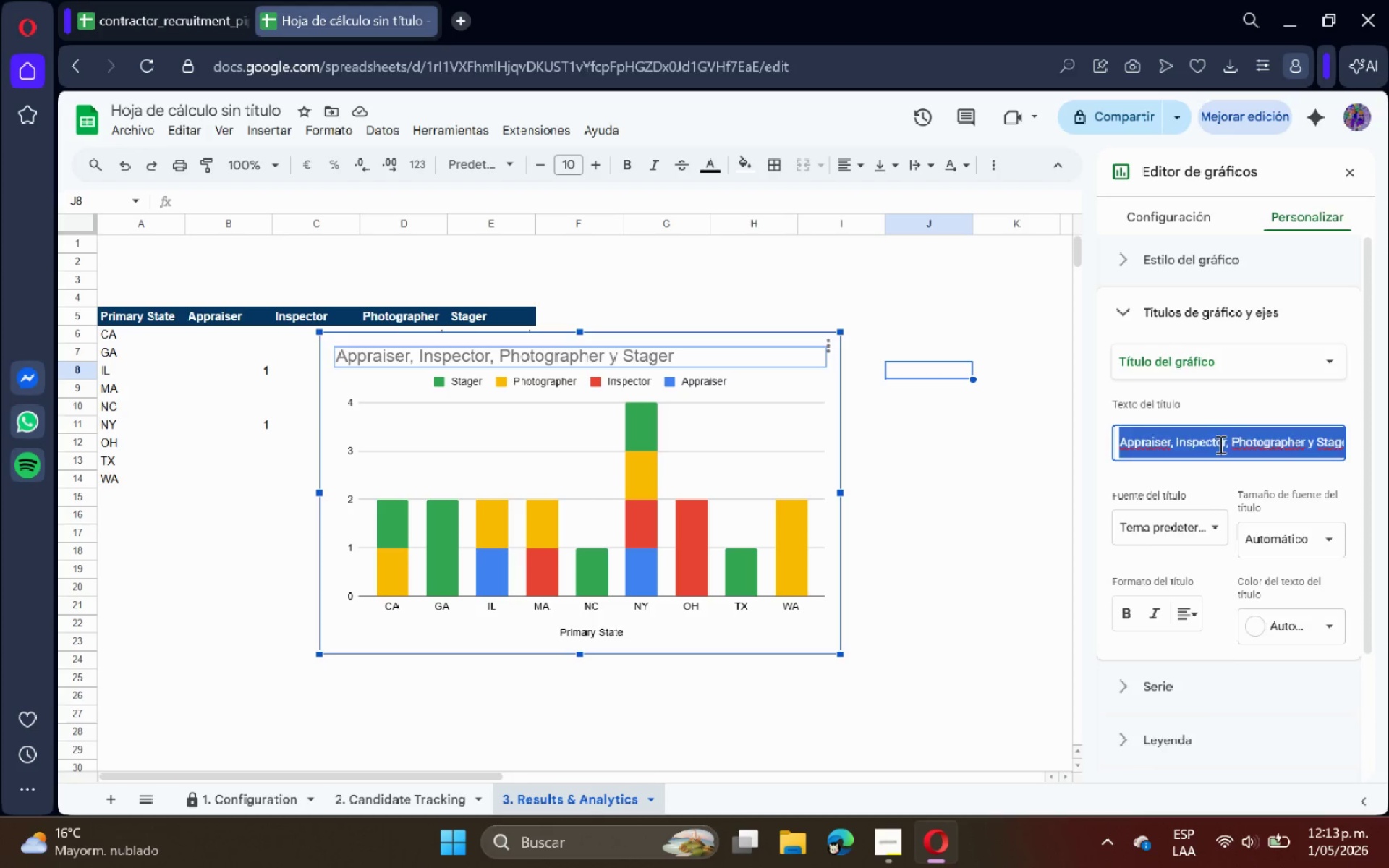 
key(Backspace)
type(Actie)
key(Backspace)
type(ive Network Density by State)
 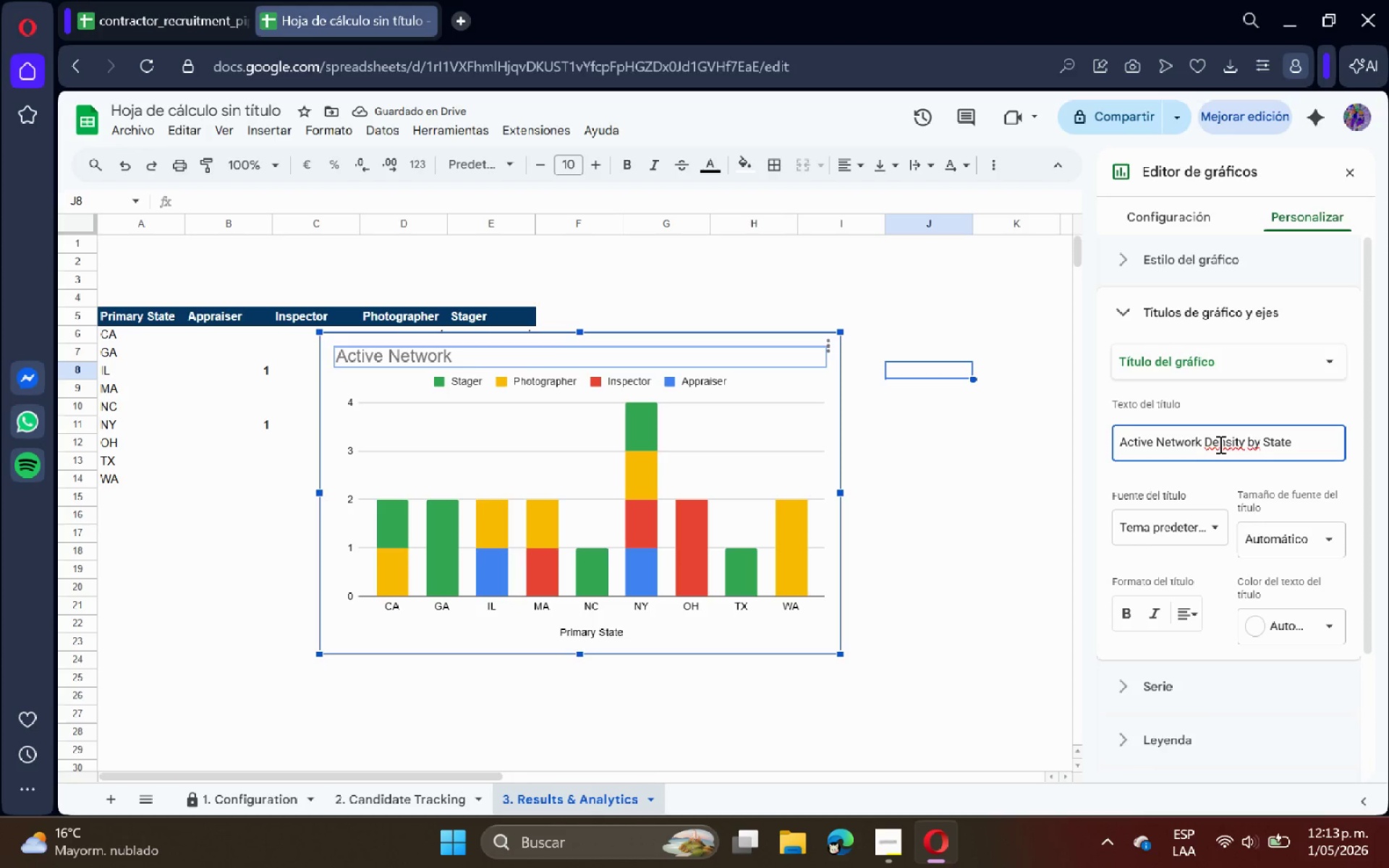 
 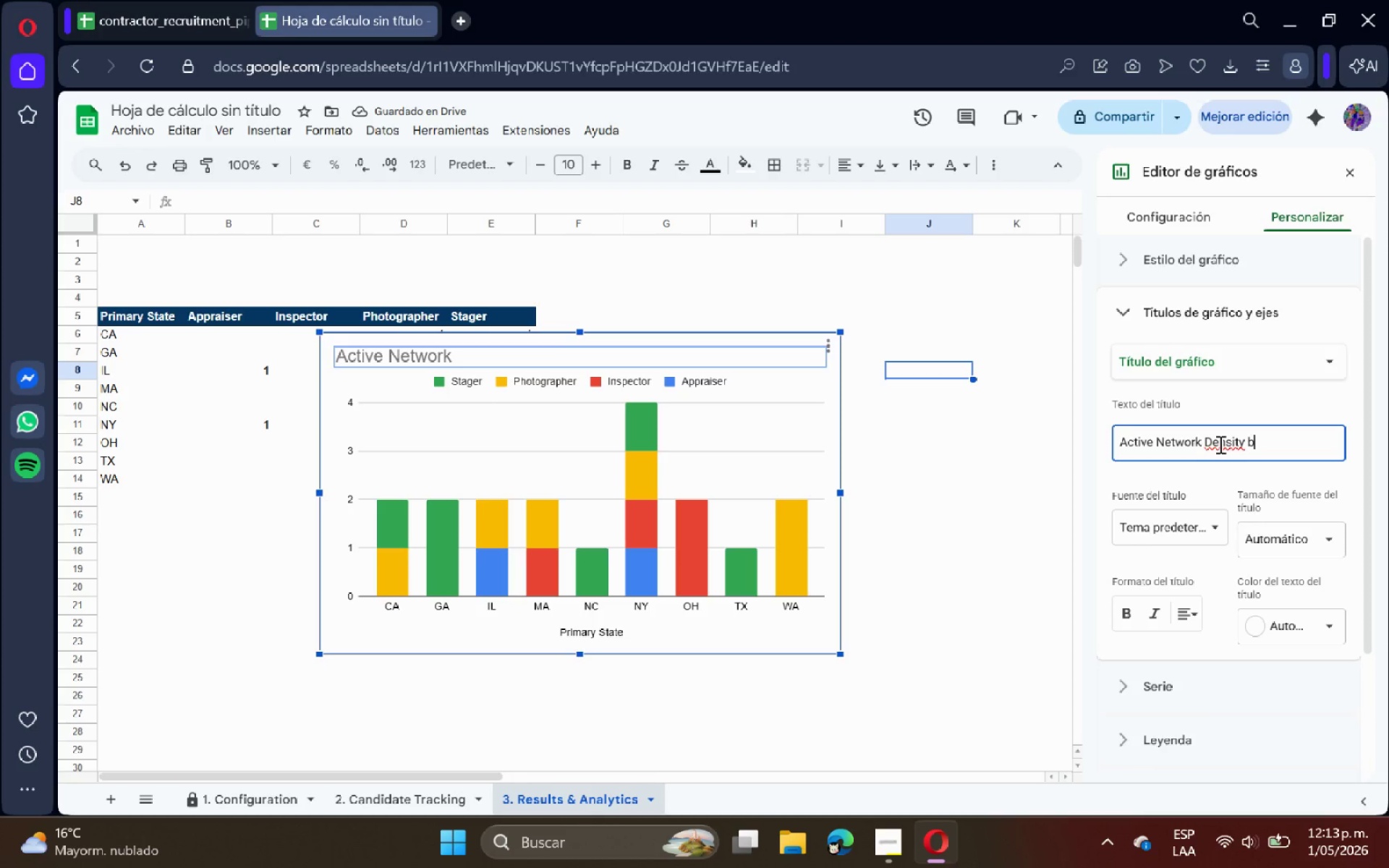 
key(Enter)
 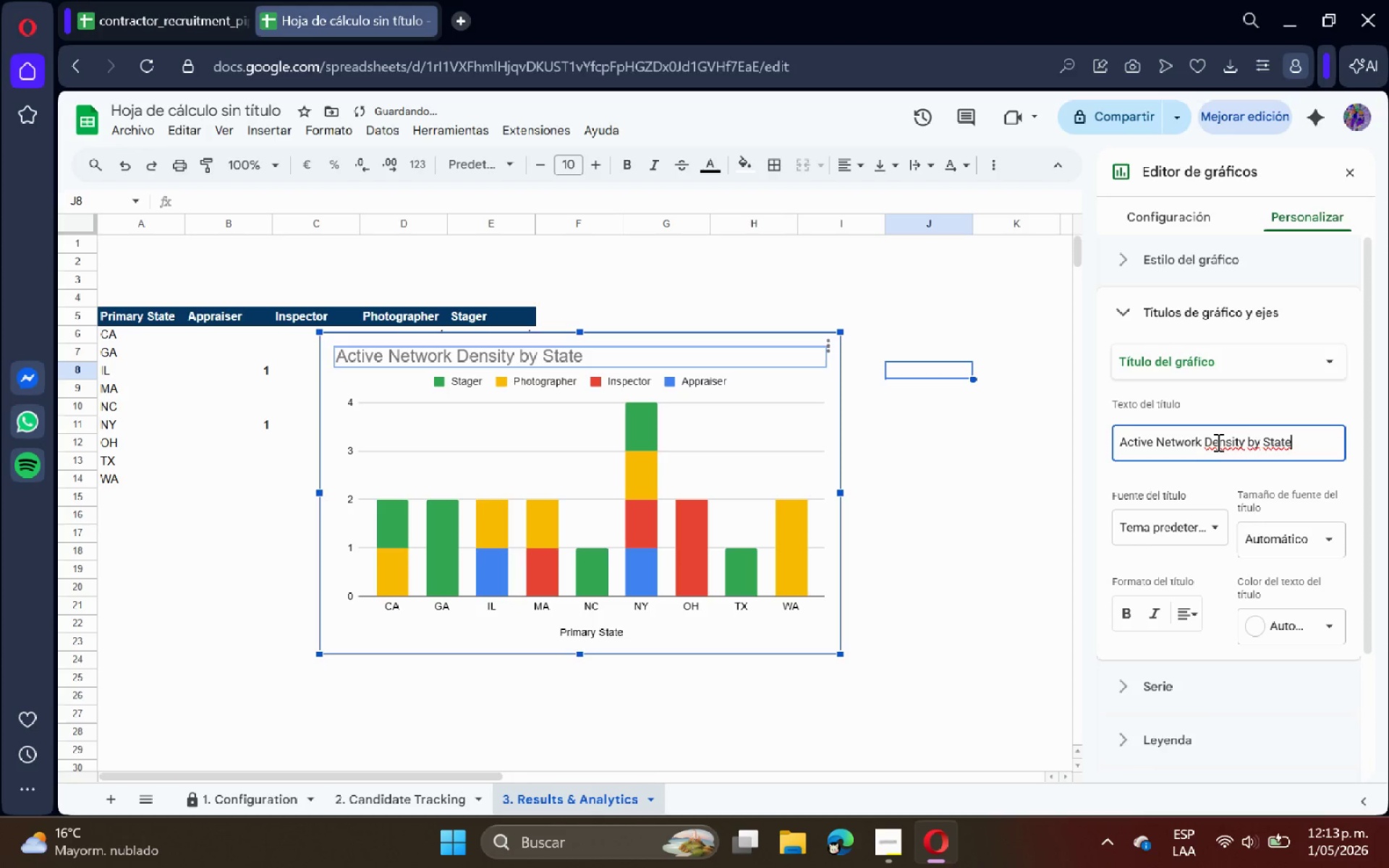 
double_click([1217, 442])
 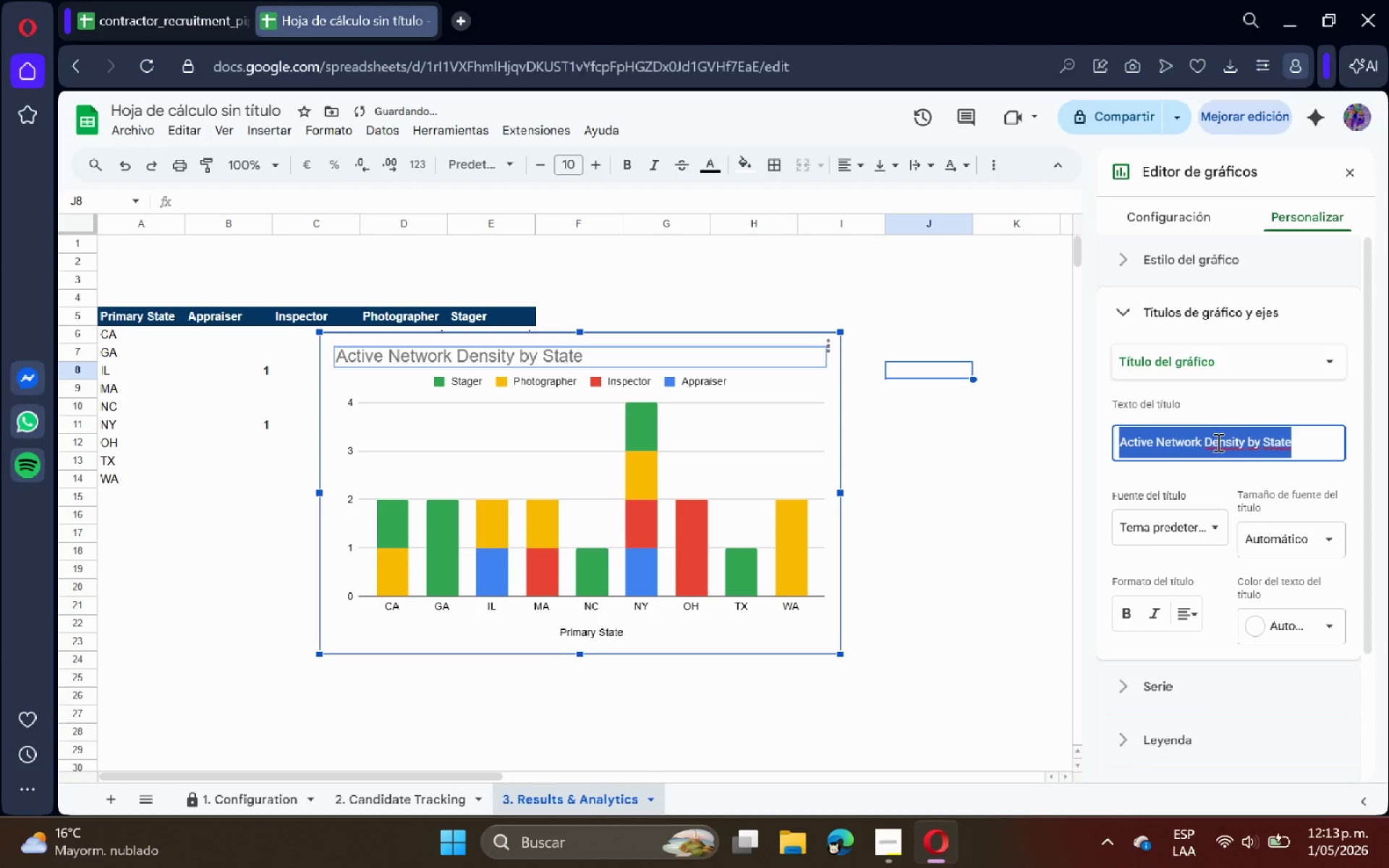 
triple_click([1217, 442])
 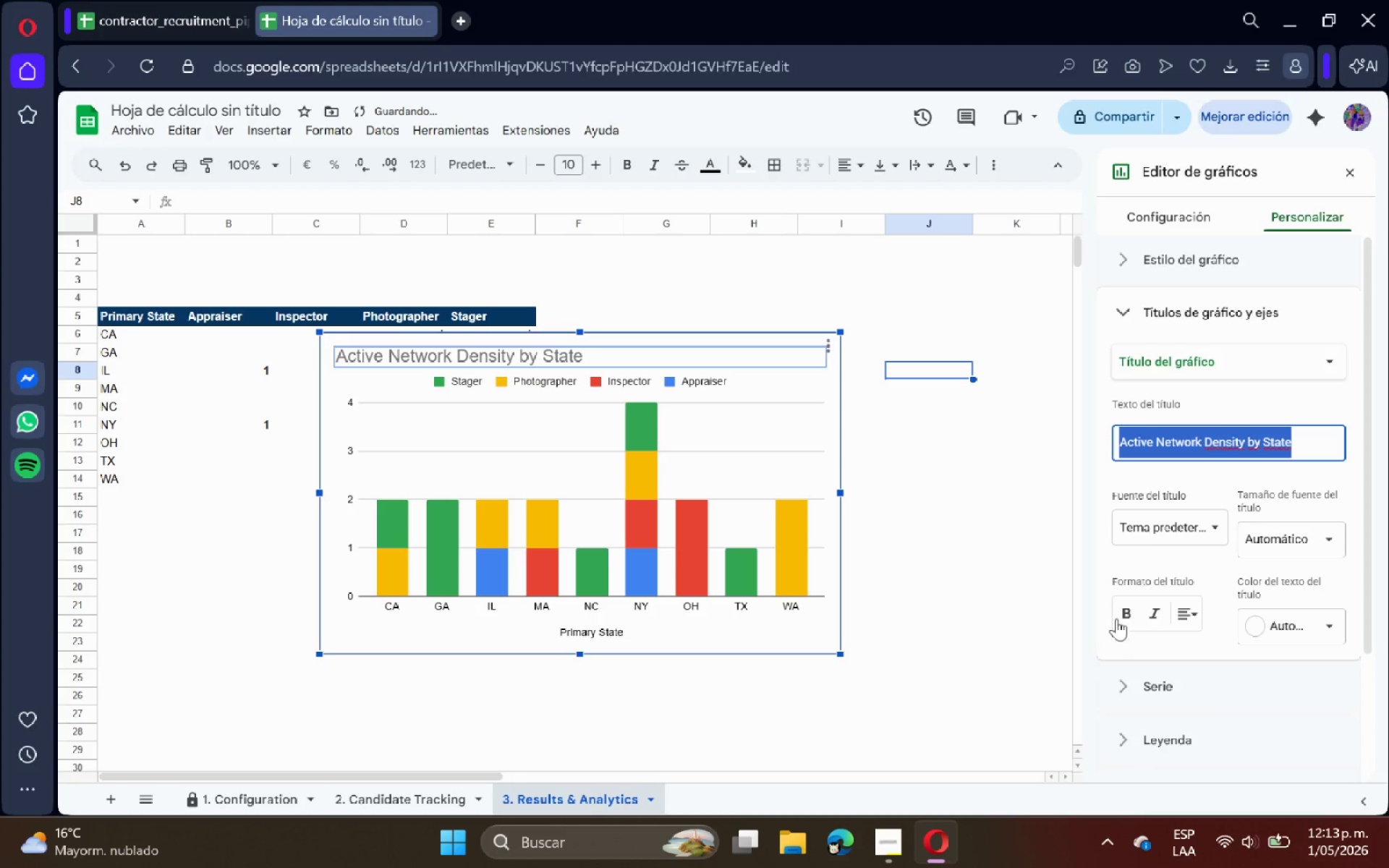 
left_click([1122, 608])
 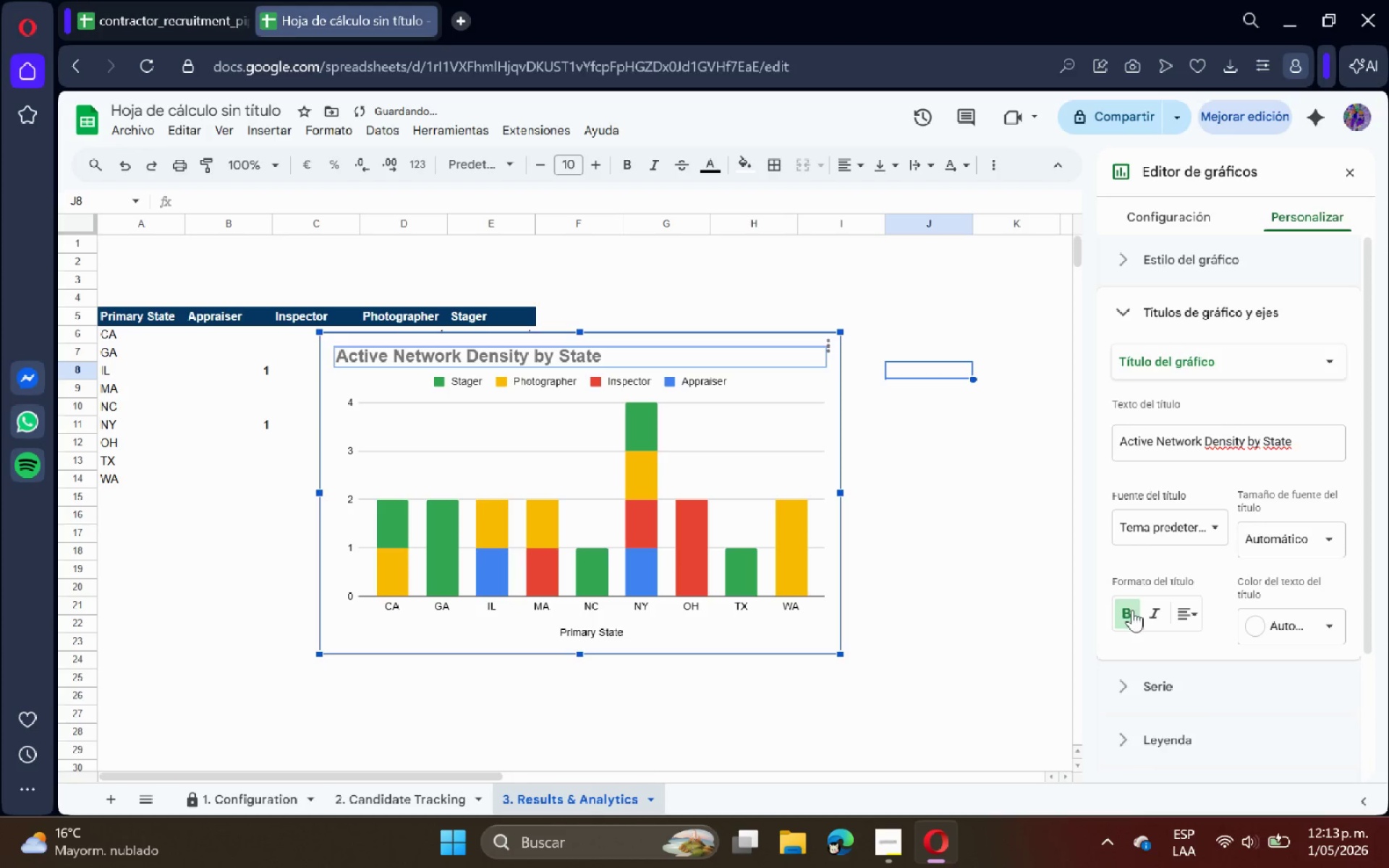 
left_click([1151, 613])
 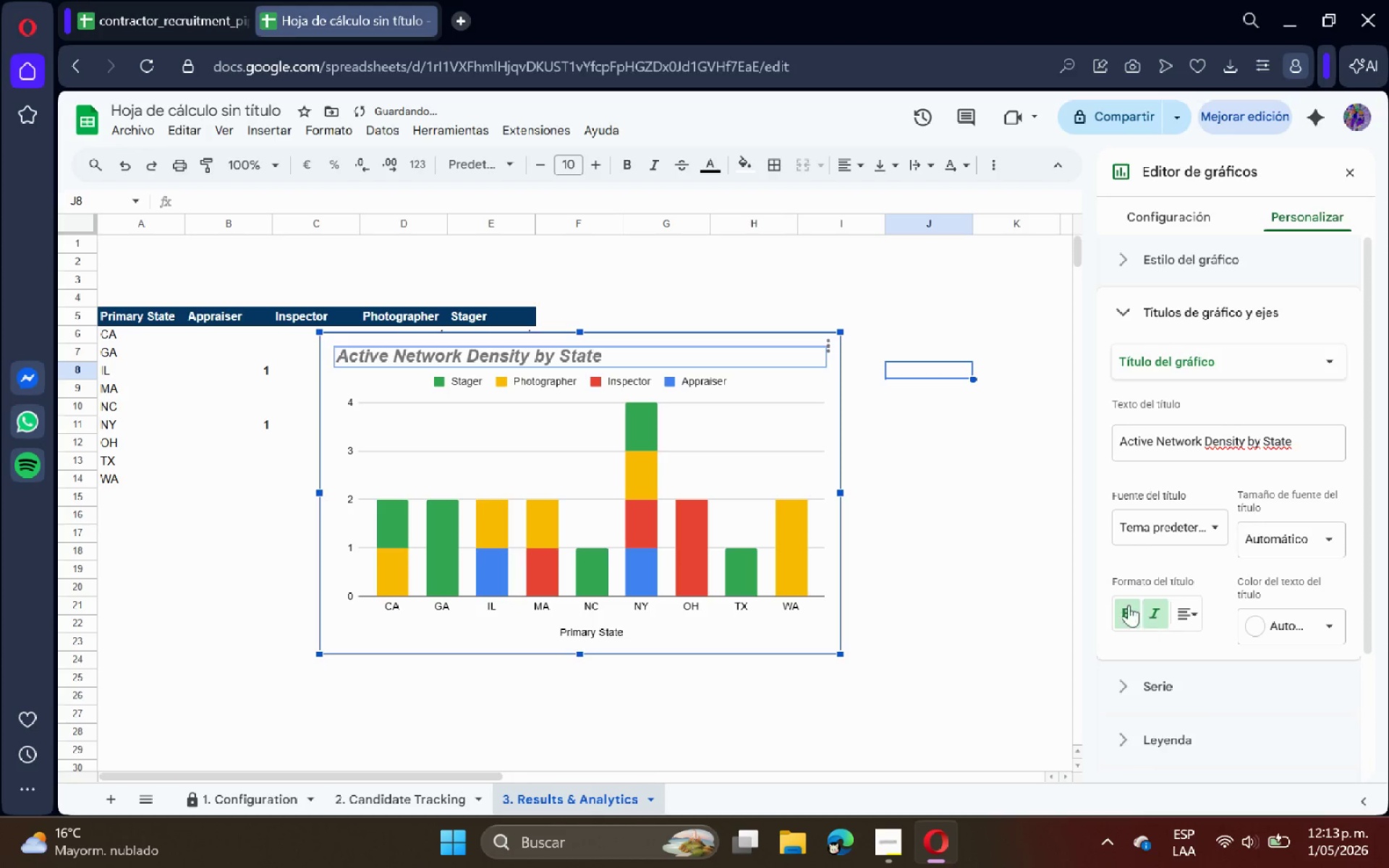 
left_click([901, 450])
 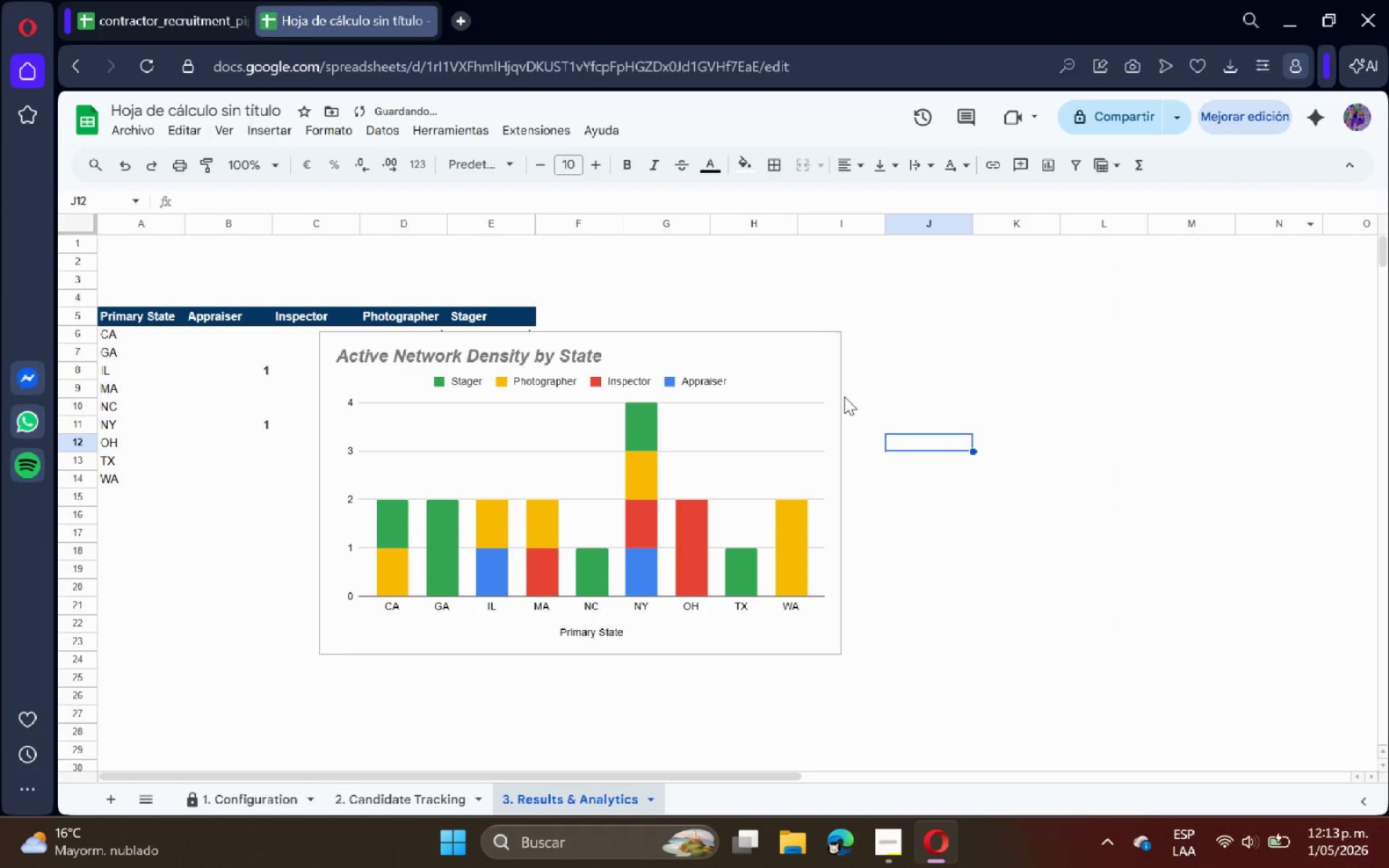 
left_click([713, 404])
 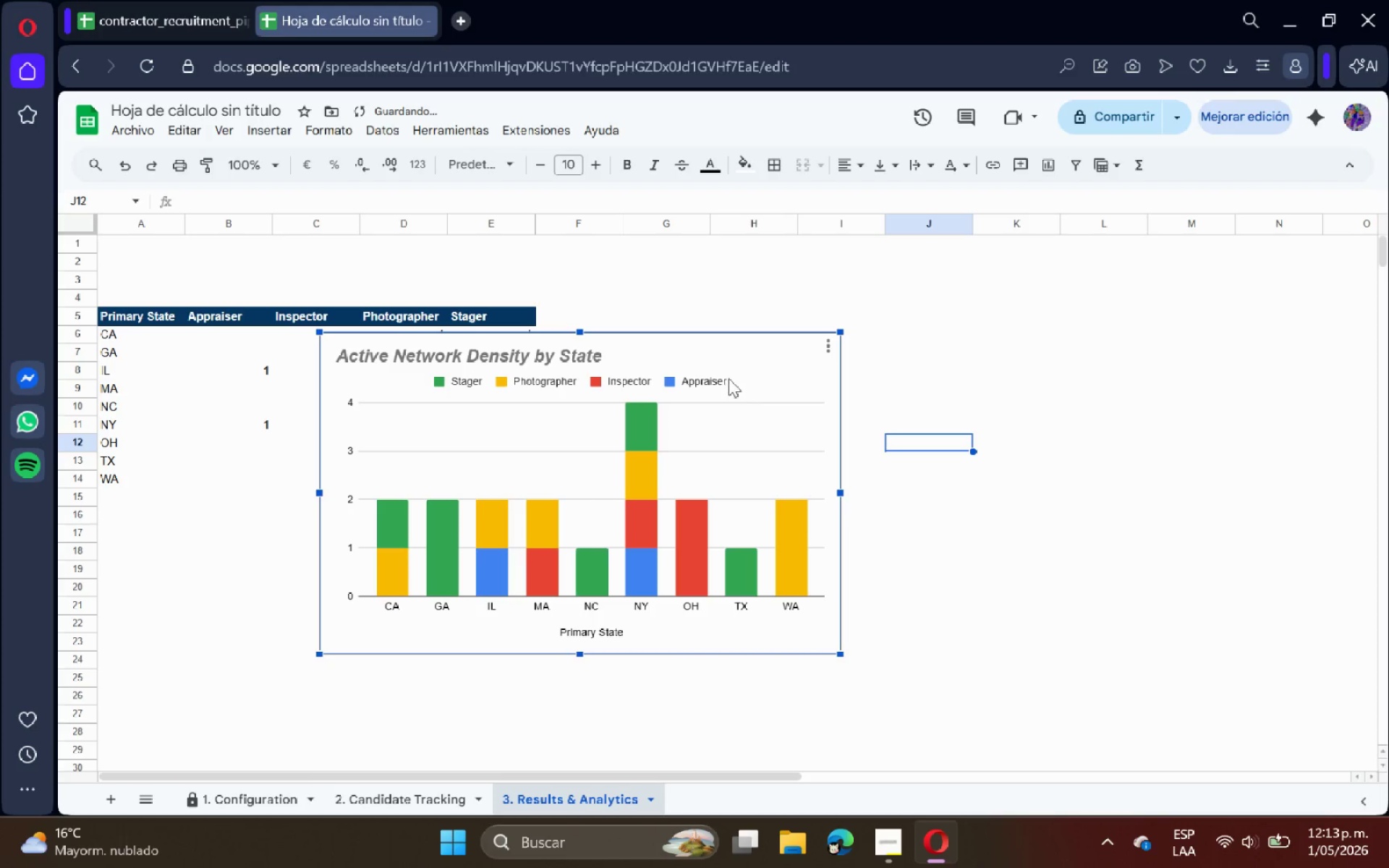 
left_click_drag(start_coordinate=[729, 378], to_coordinate=[444, 541])
 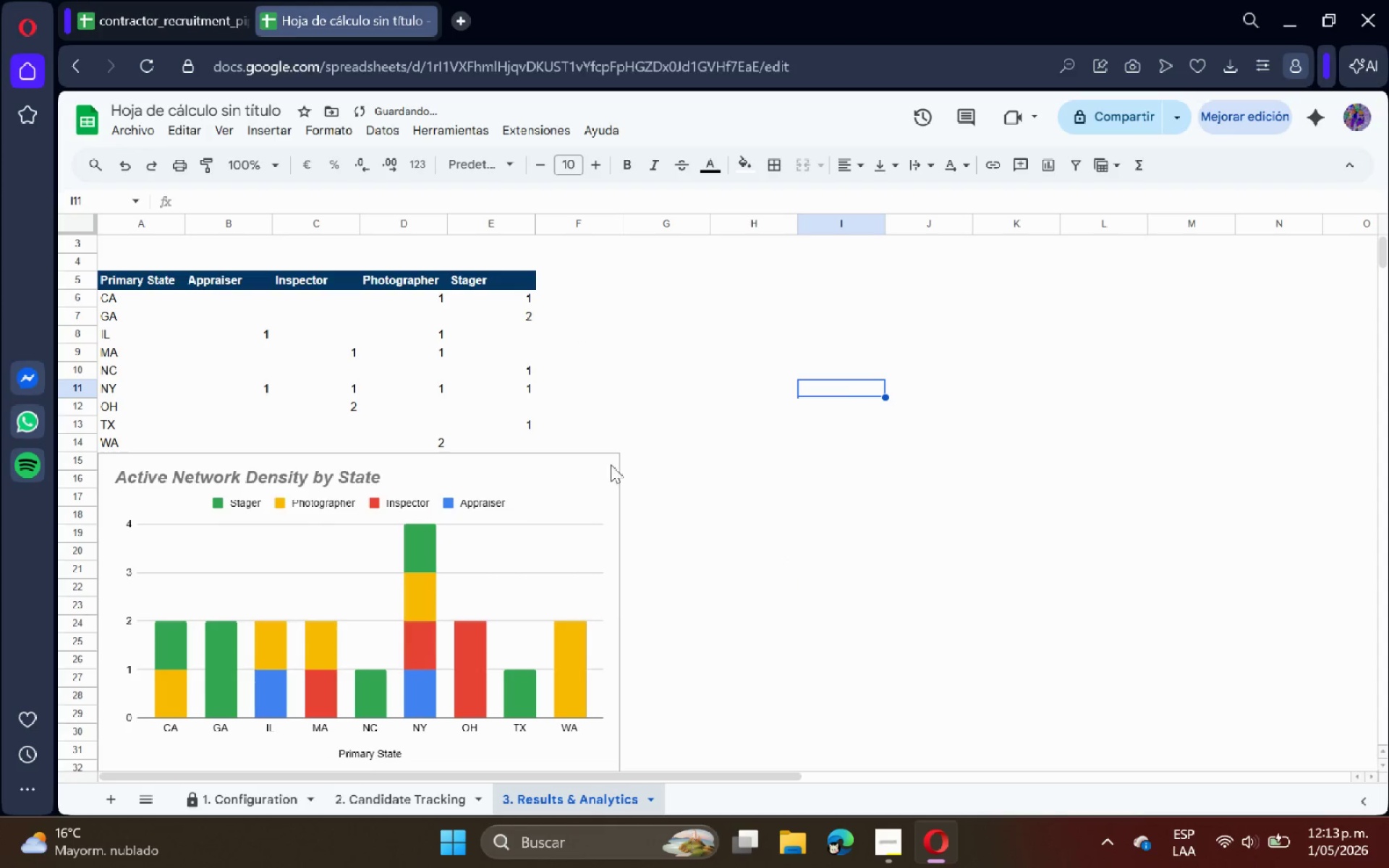 
double_click([523, 495])
 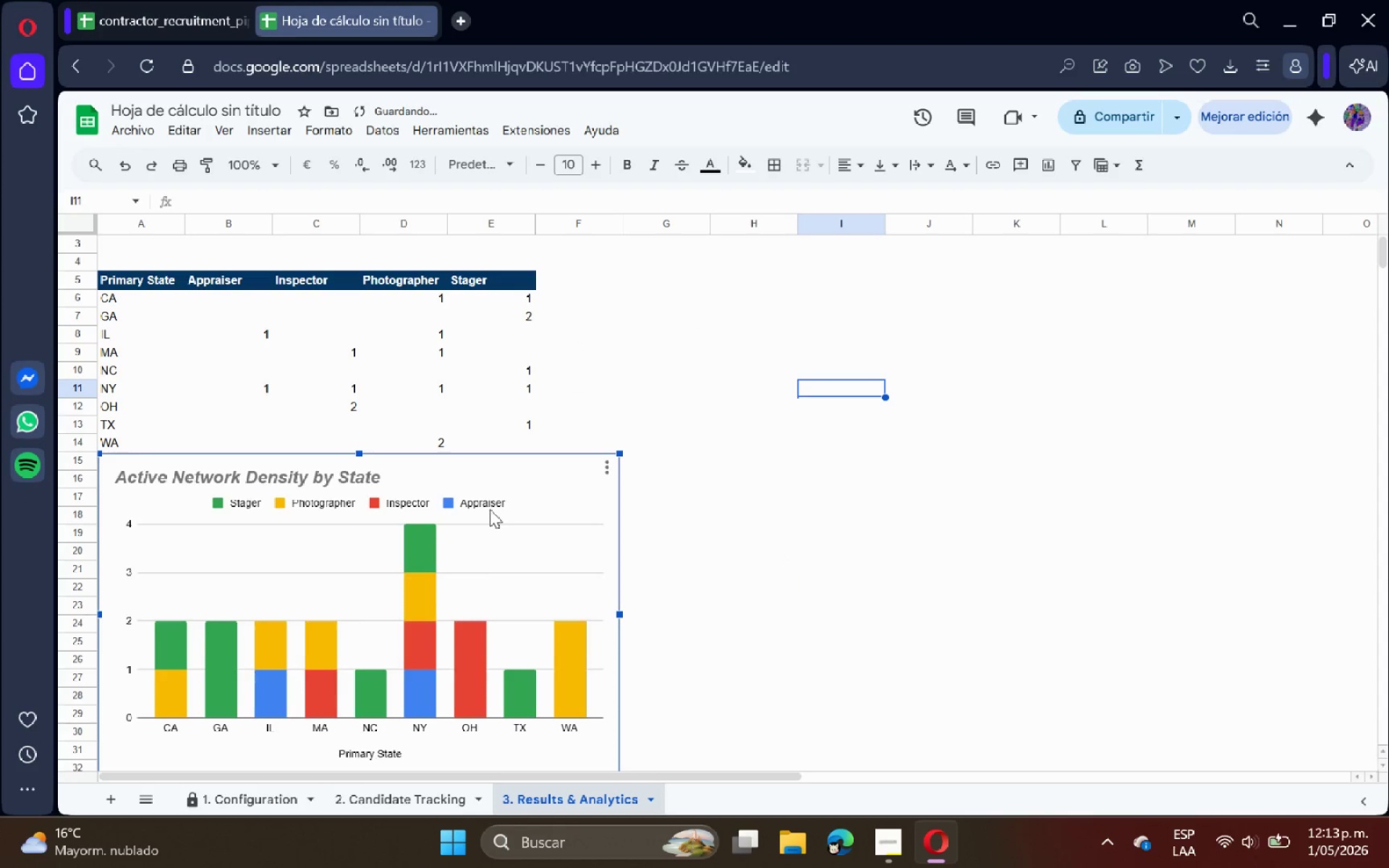 
left_click_drag(start_coordinate=[490, 509], to_coordinate=[428, 509])
 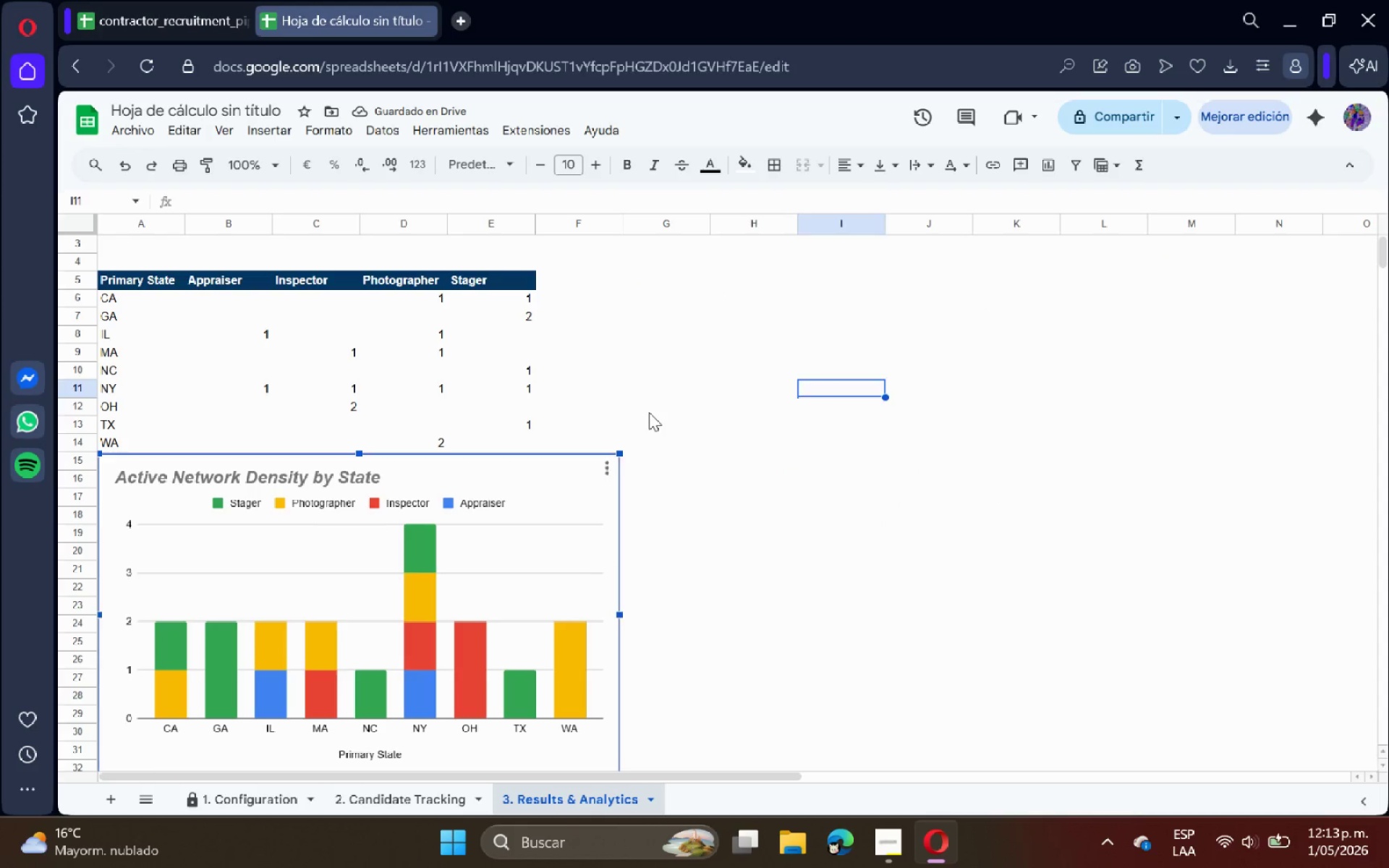 
left_click([649, 412])
 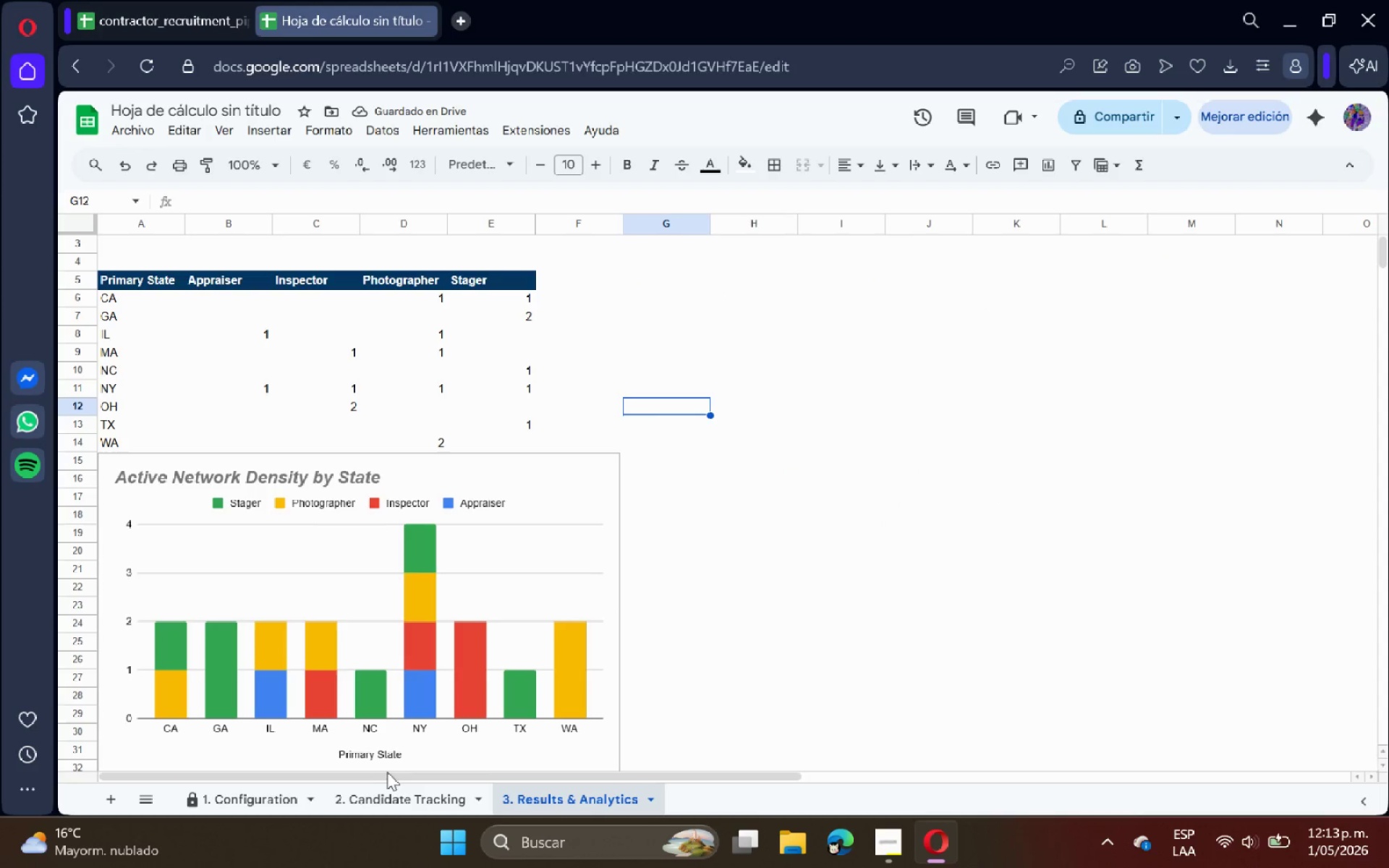 
left_click([360, 799])
 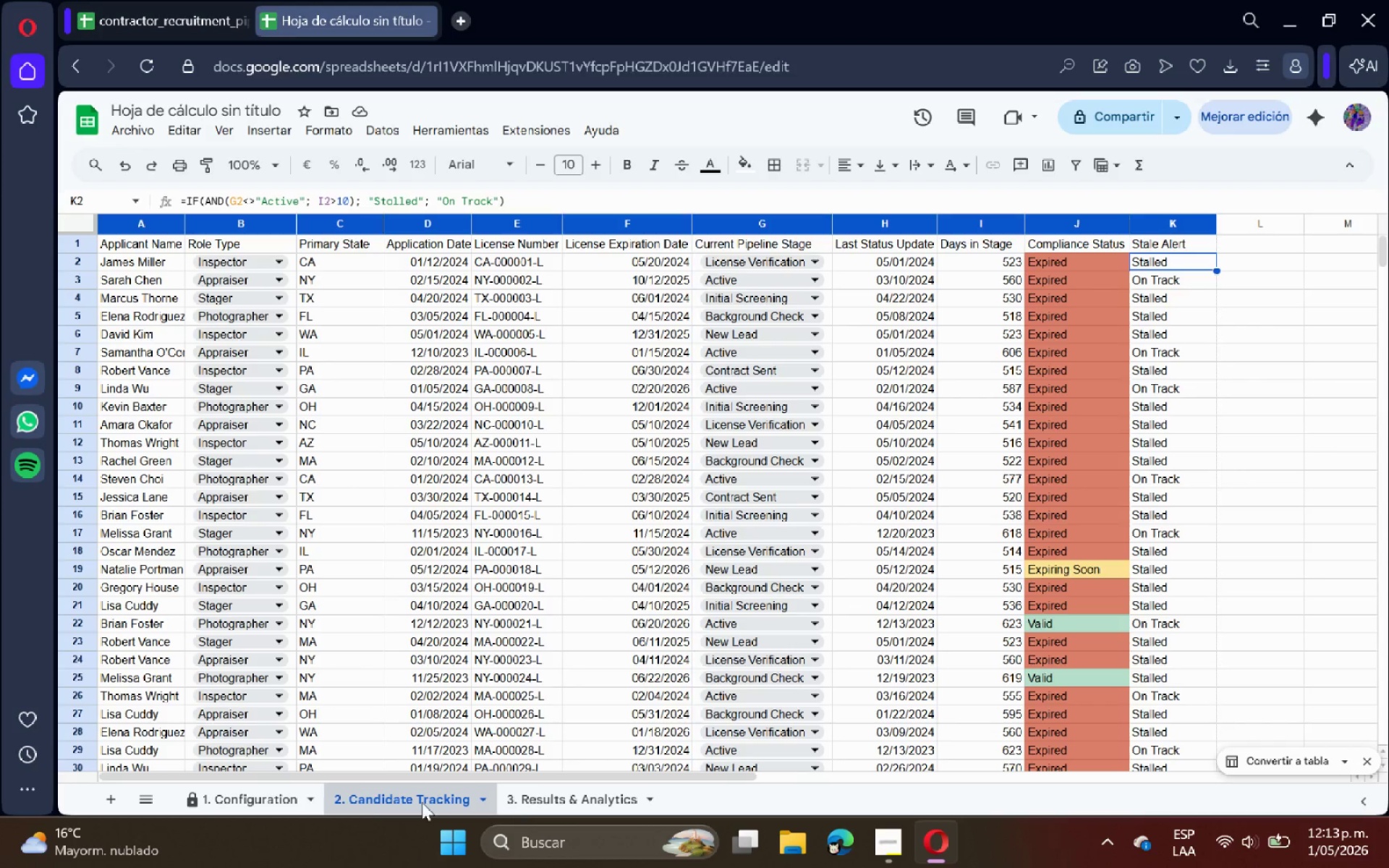 
left_click([524, 802])
 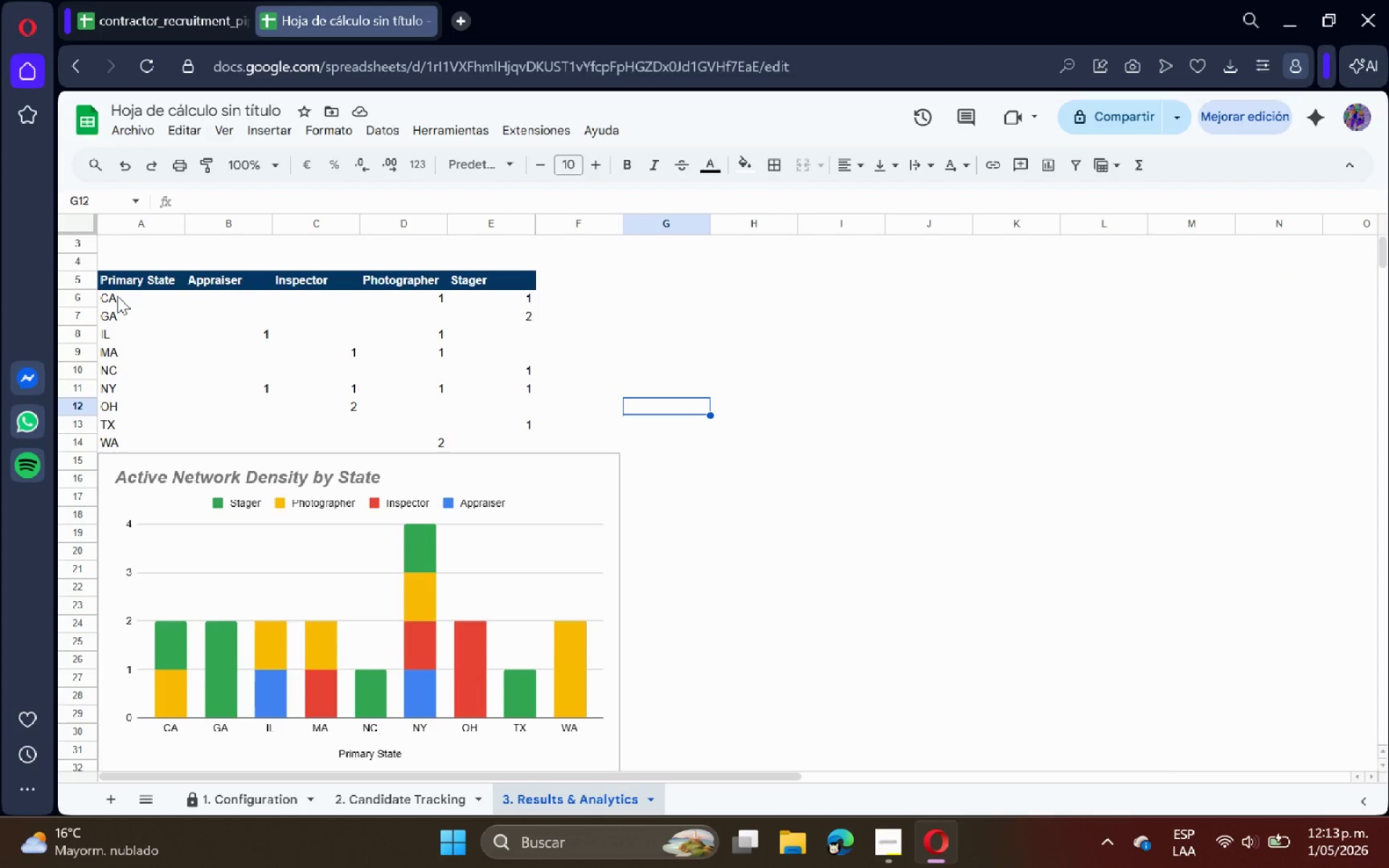 
left_click_drag(start_coordinate=[118, 298], to_coordinate=[140, 441])
 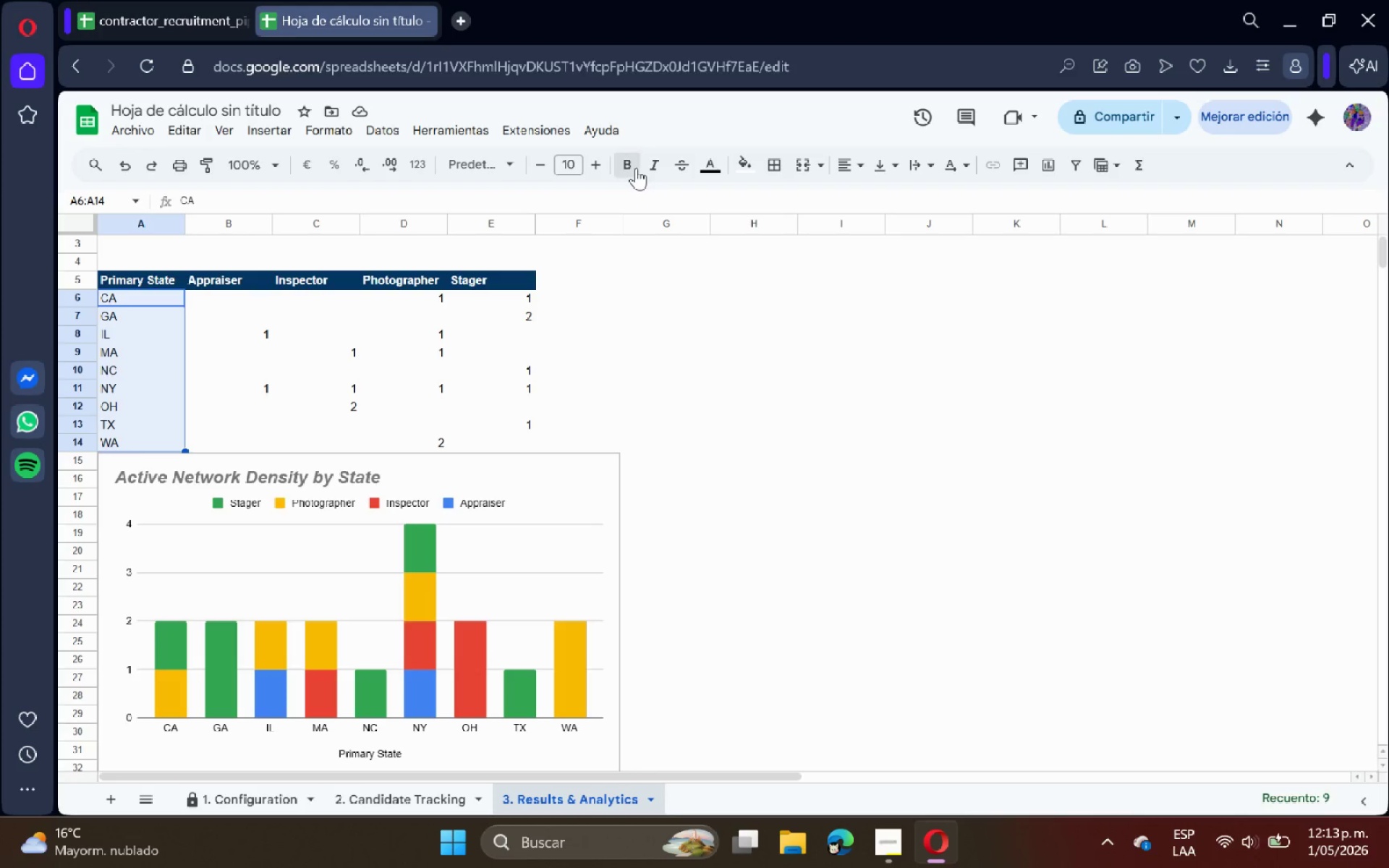 
double_click([760, 353])
 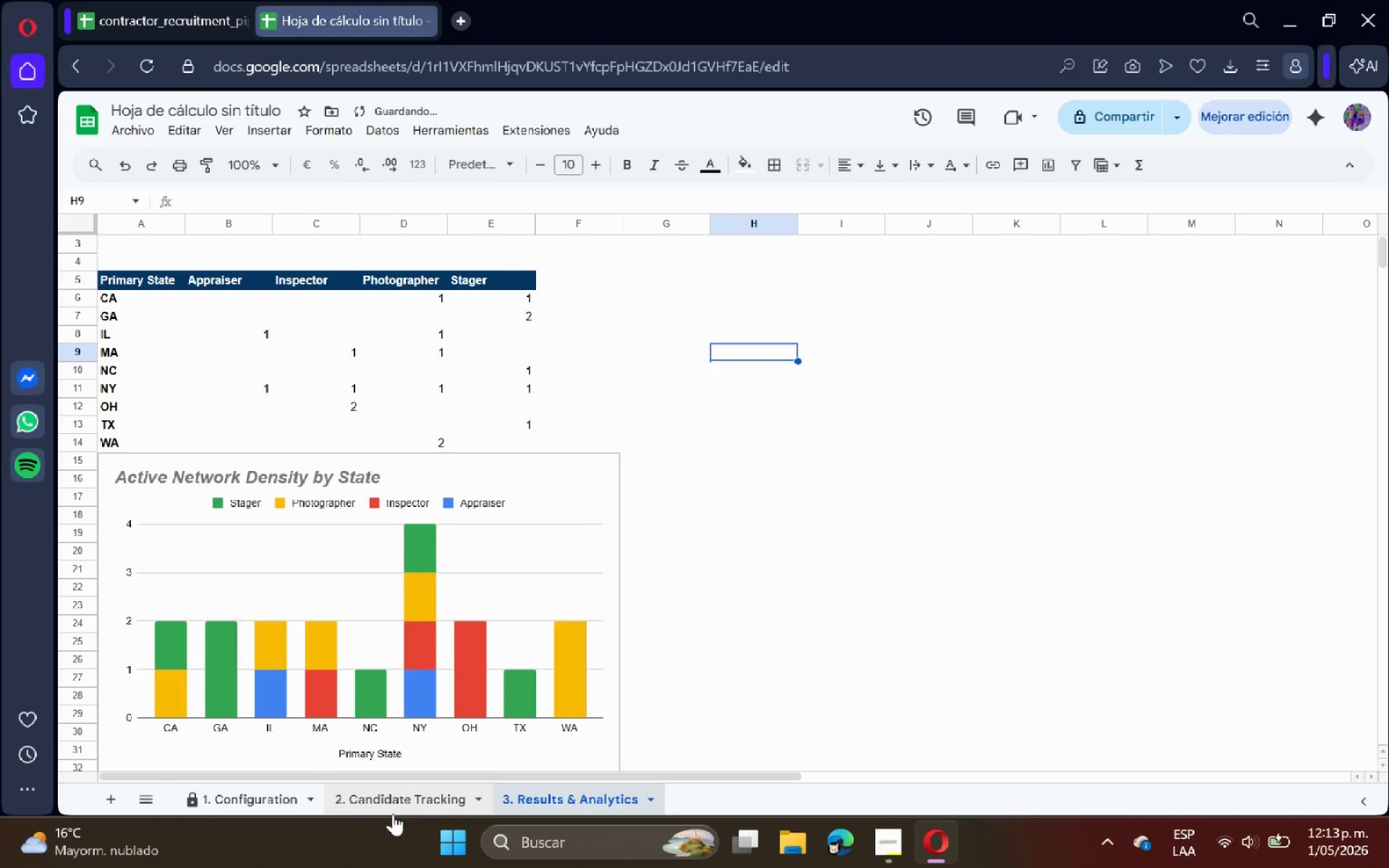 
left_click([393, 814])
 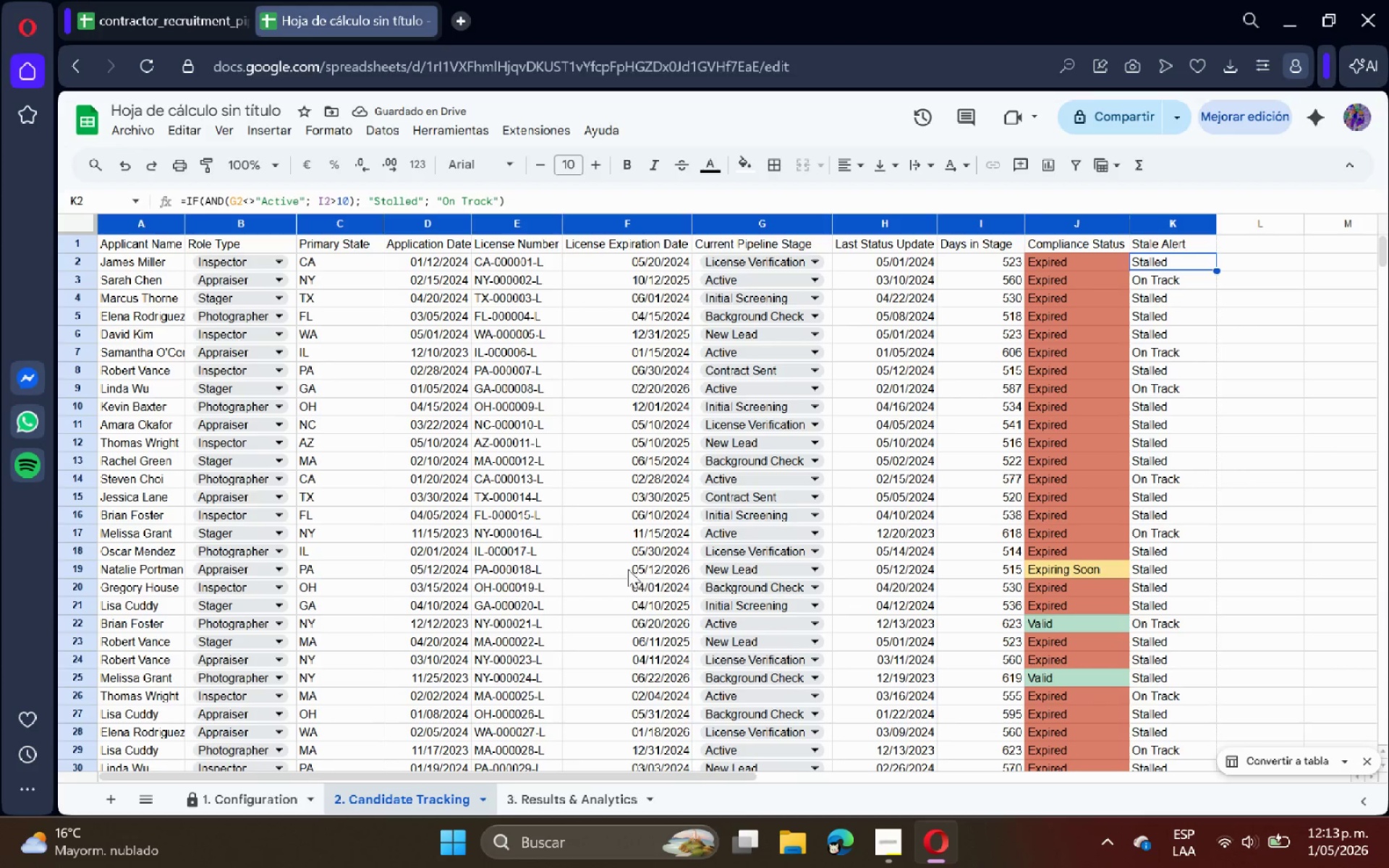 
scroll: coordinate [710, 493], scroll_direction: up, amount: 11.0
 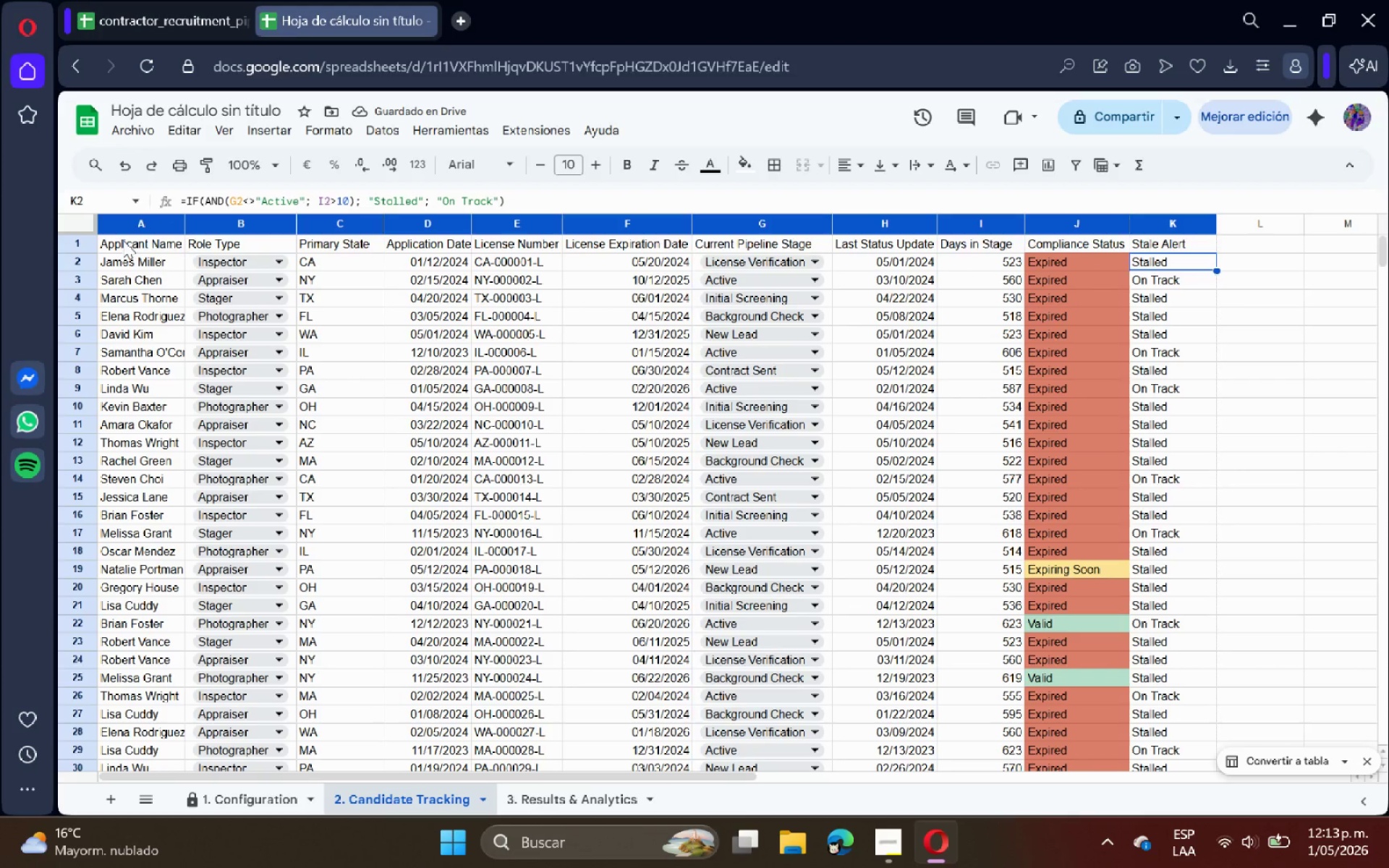 
left_click_drag(start_coordinate=[123, 240], to_coordinate=[1152, 244])
 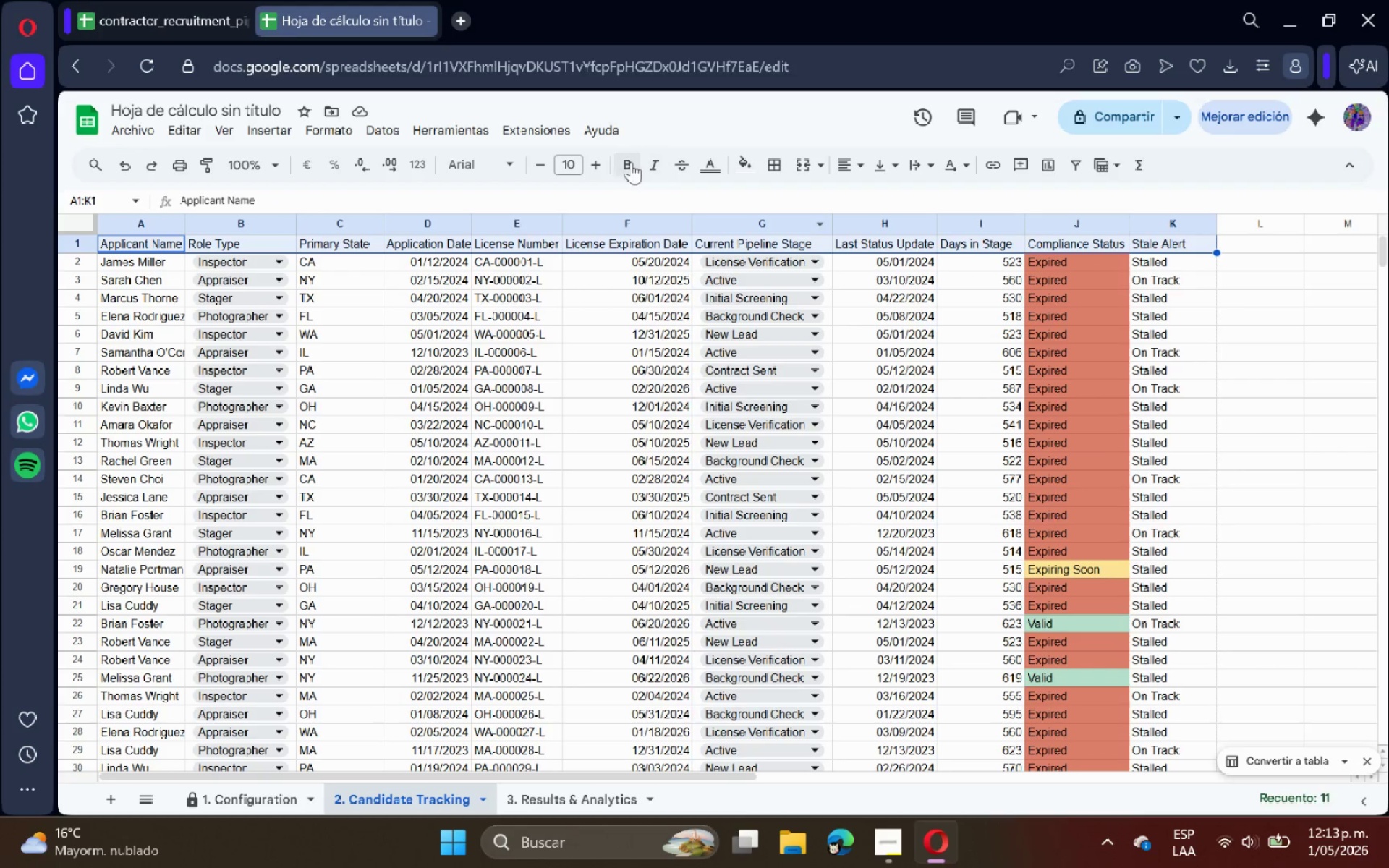 
left_click([621, 160])
 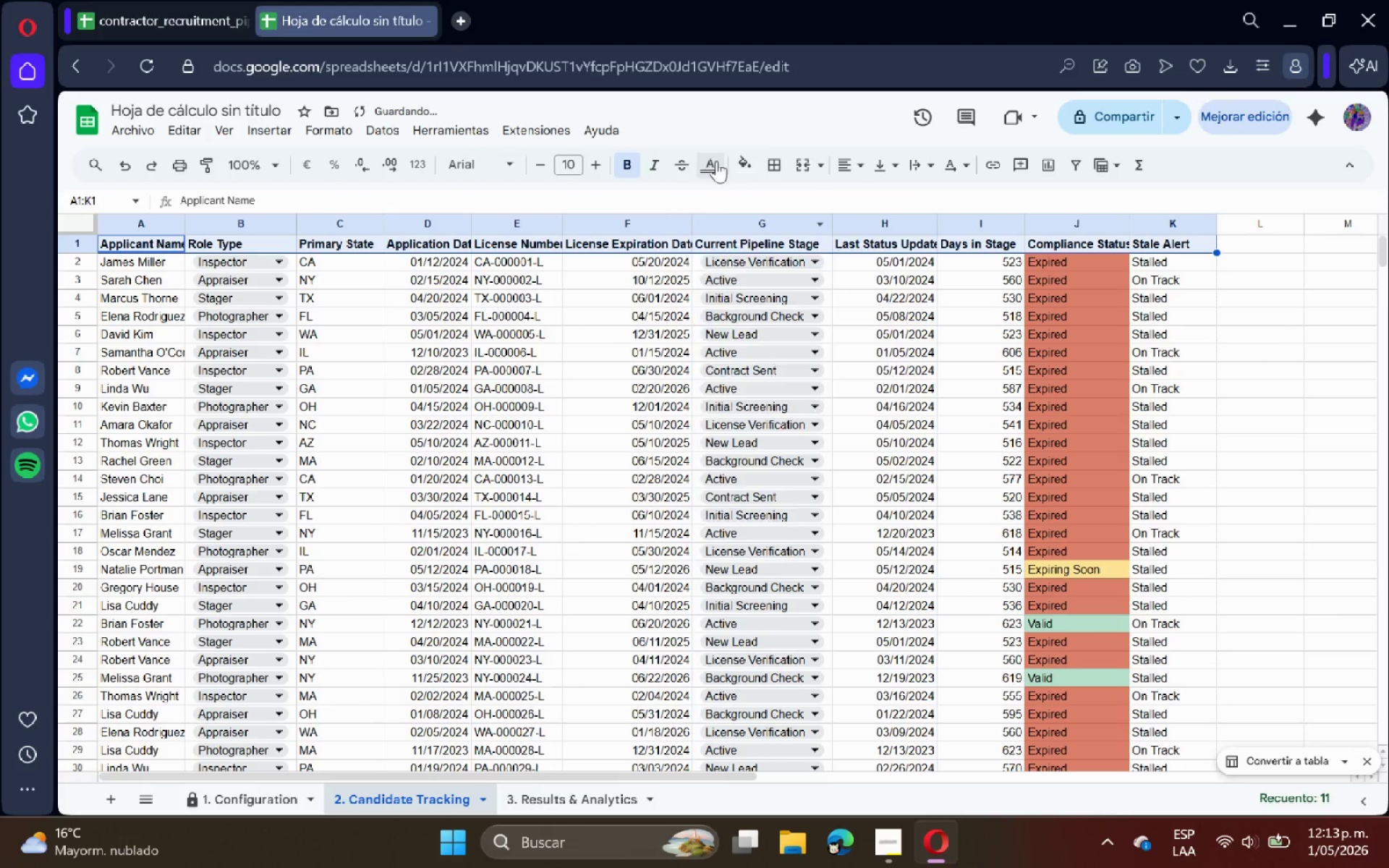 
left_click([716, 161])
 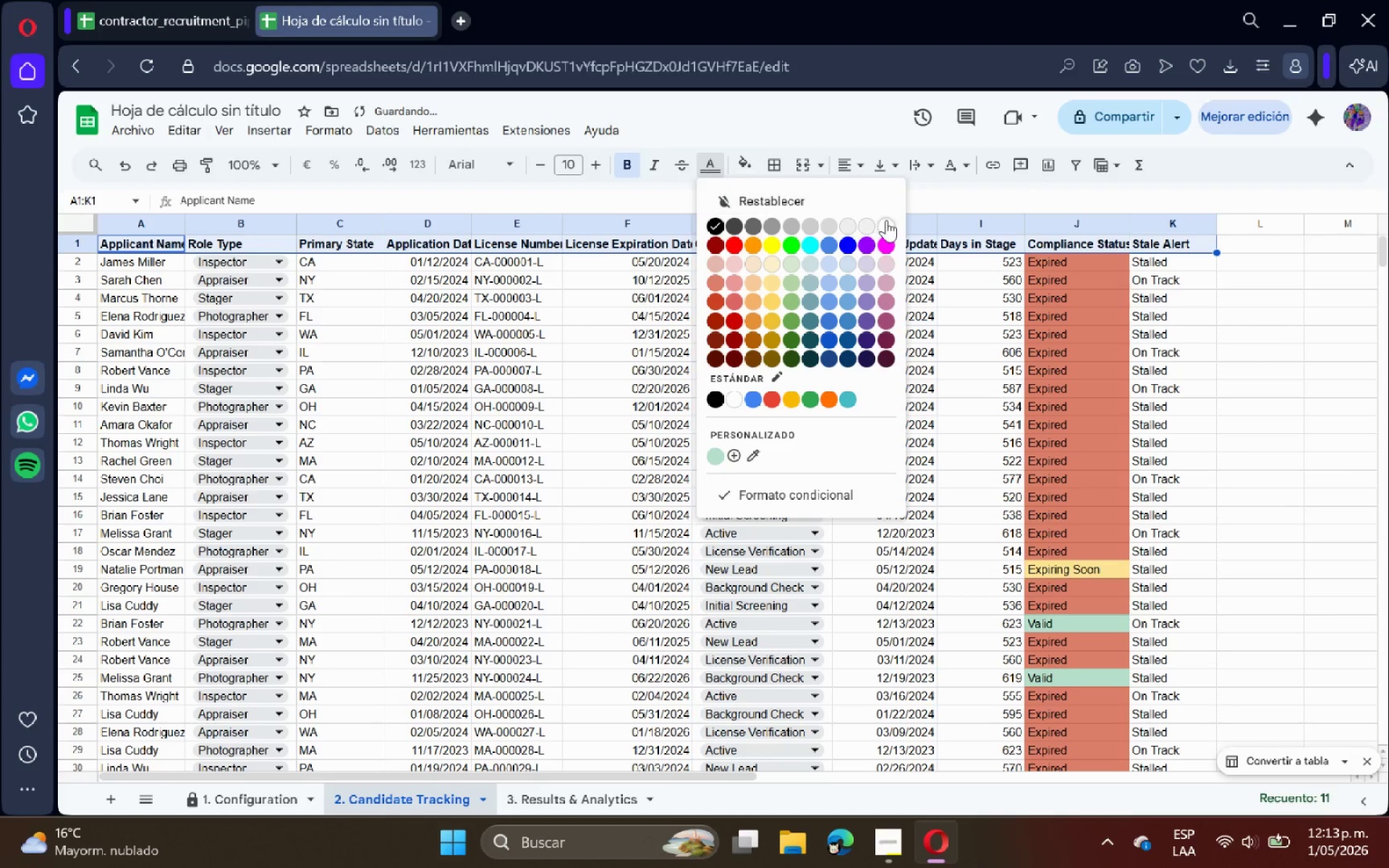 
left_click([887, 221])
 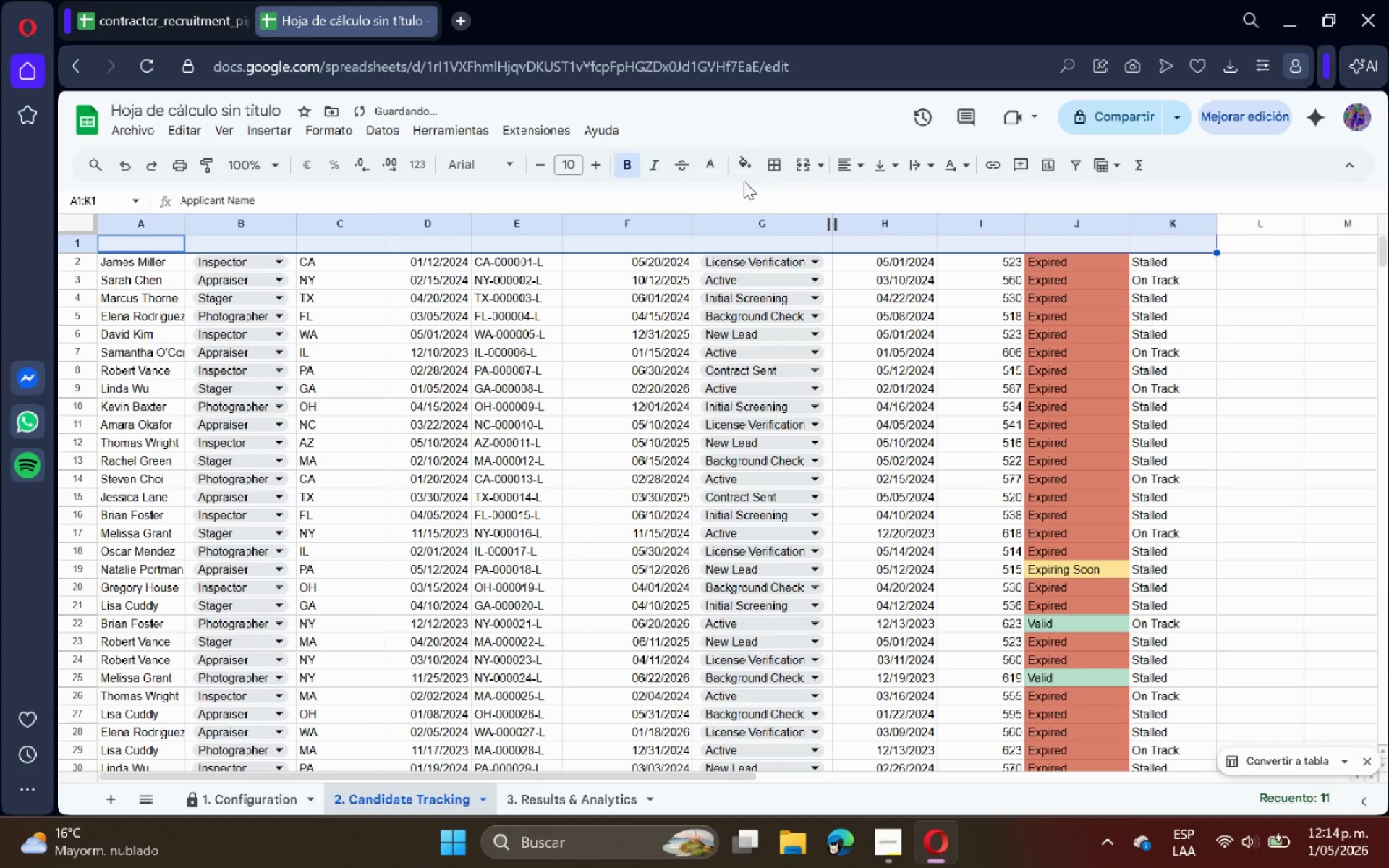 
left_click([733, 166])
 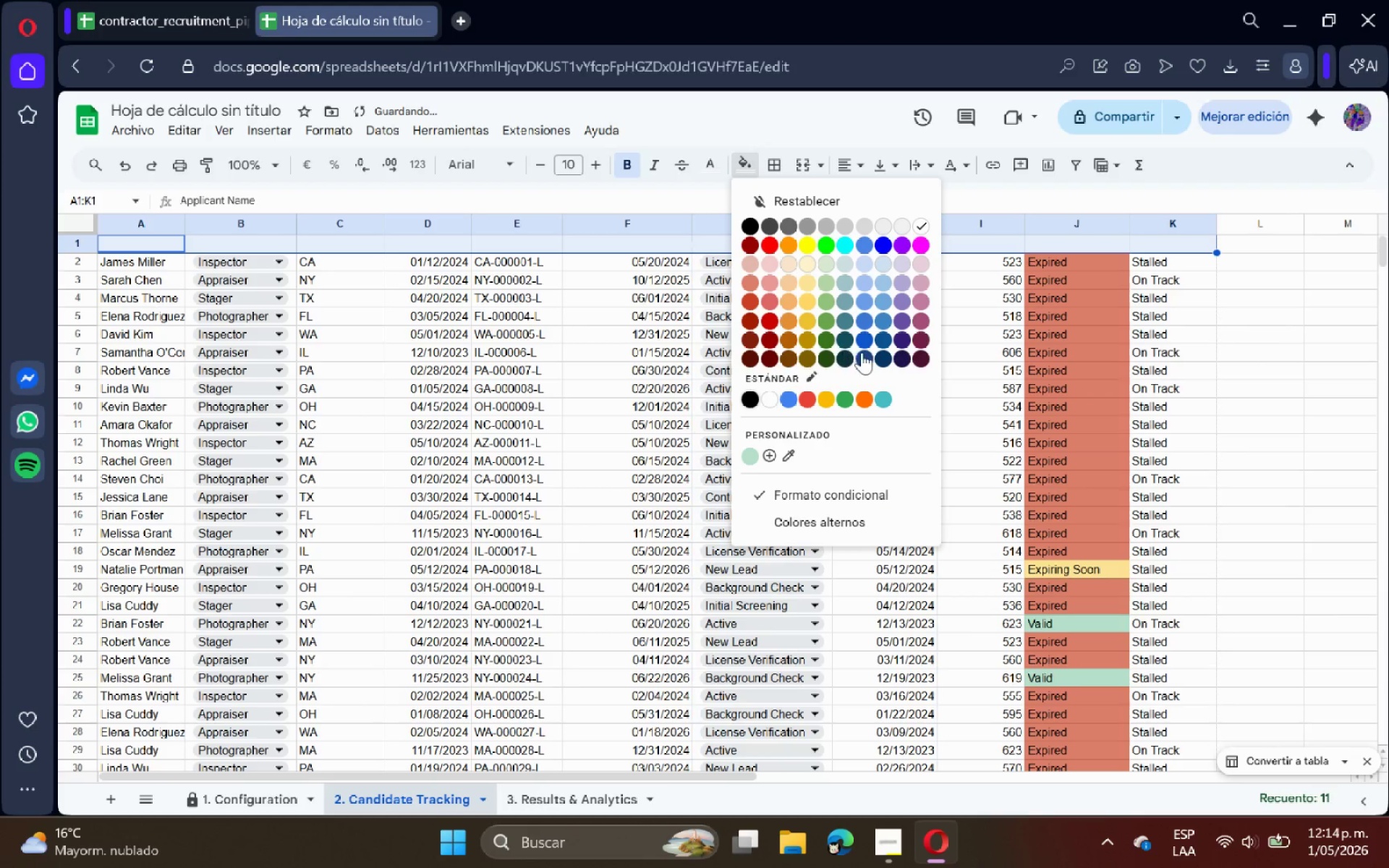 
left_click([878, 357])
 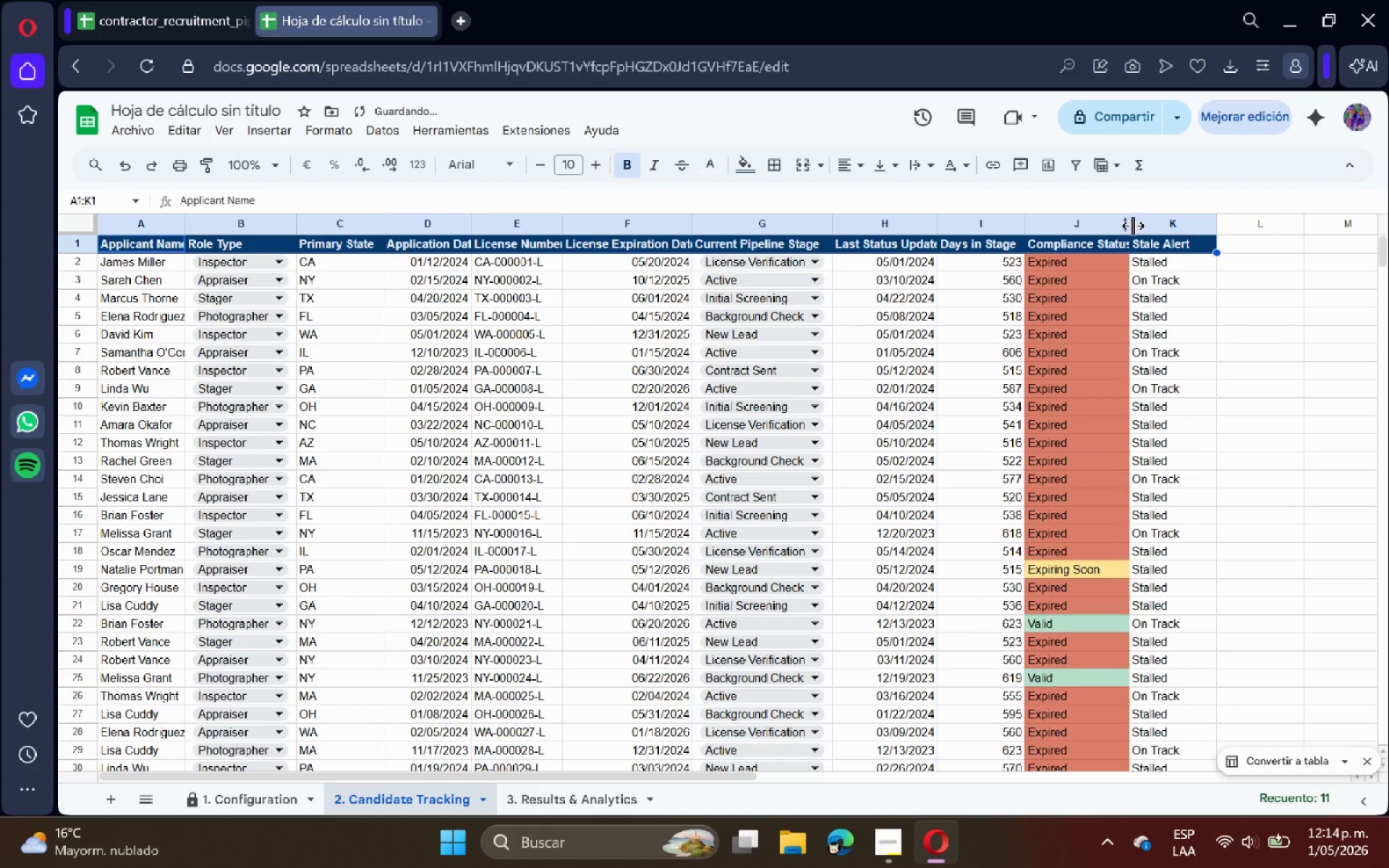 
double_click([1131, 225])
 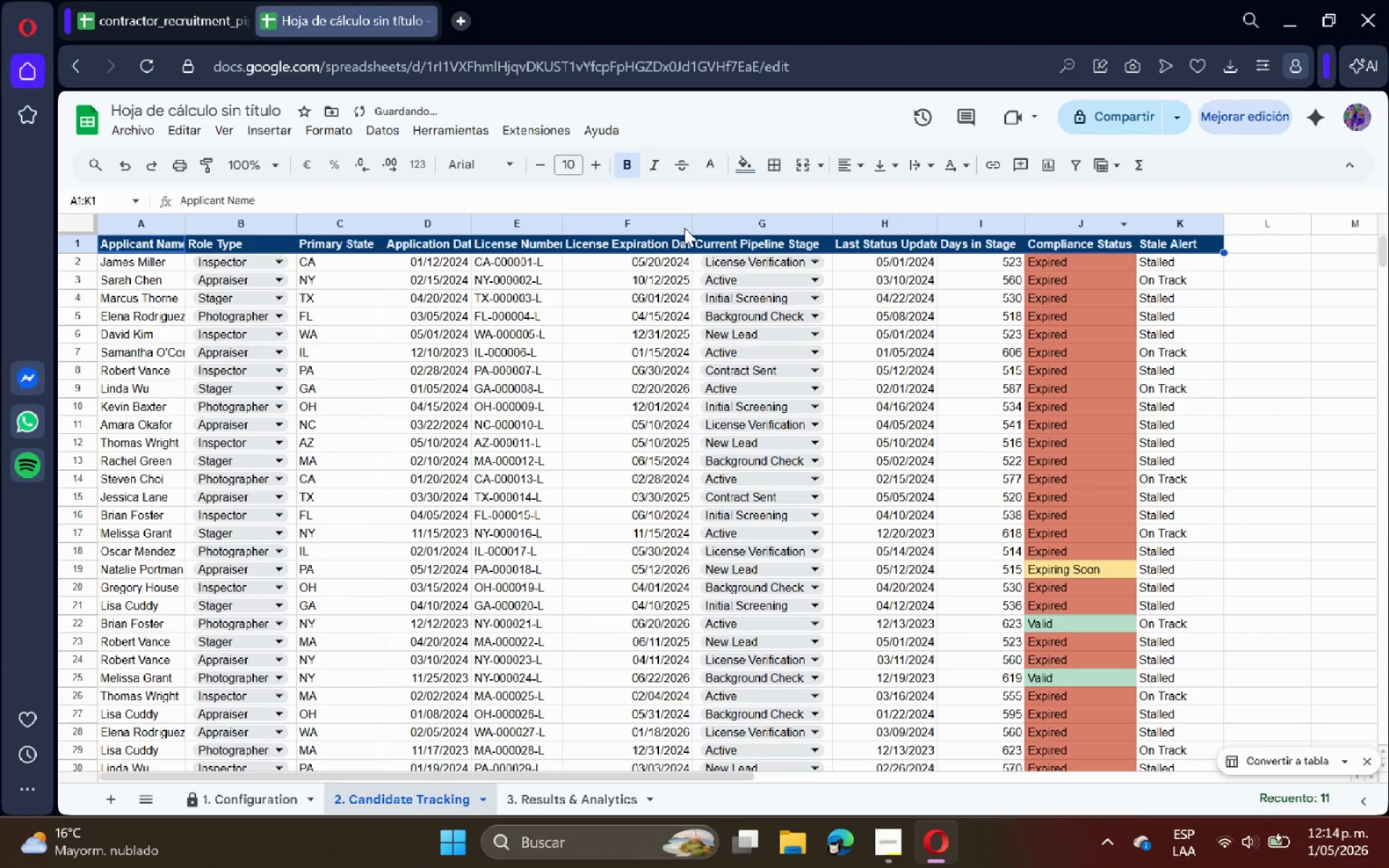 
double_click([692, 225])
 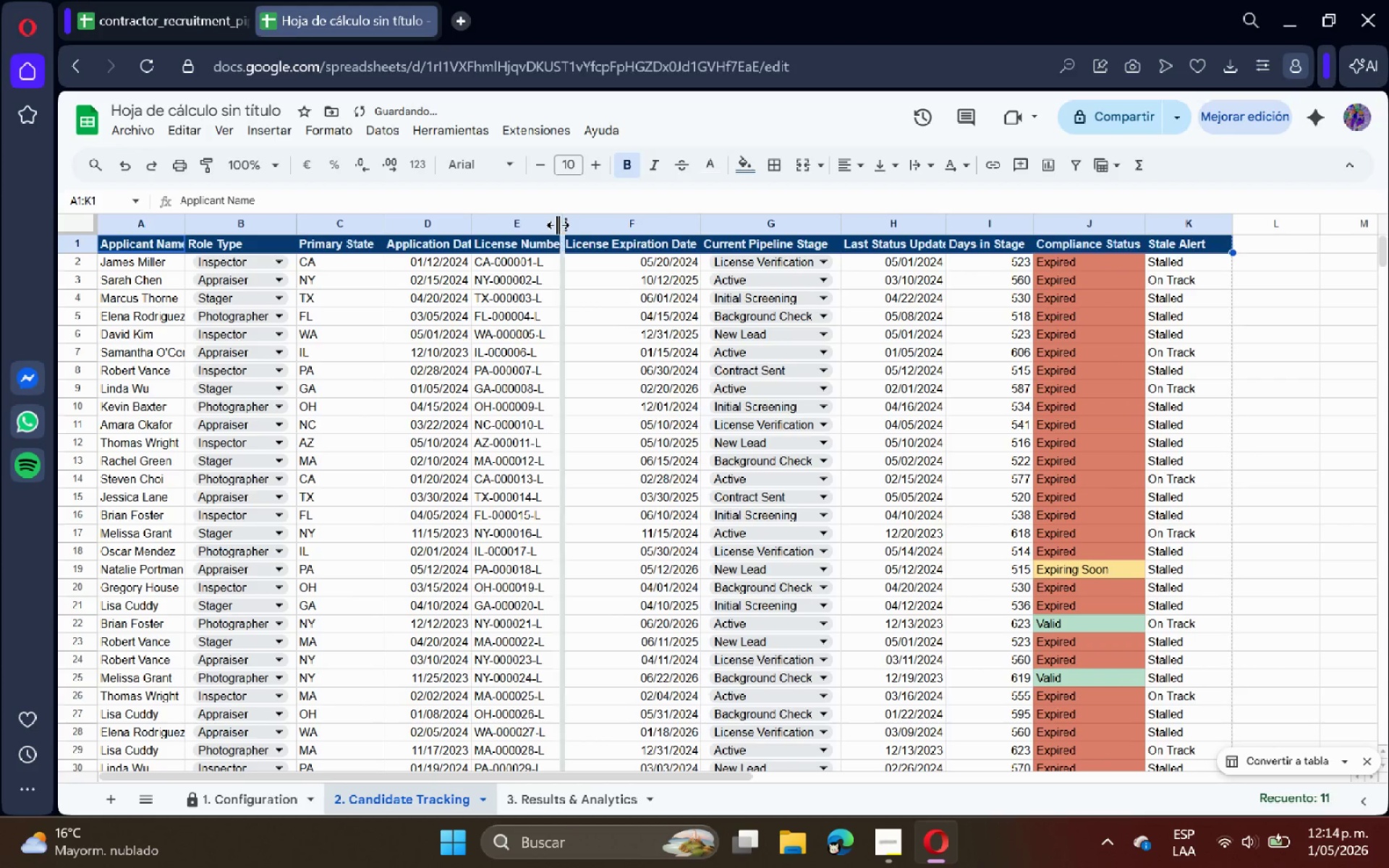 
double_click([558, 225])
 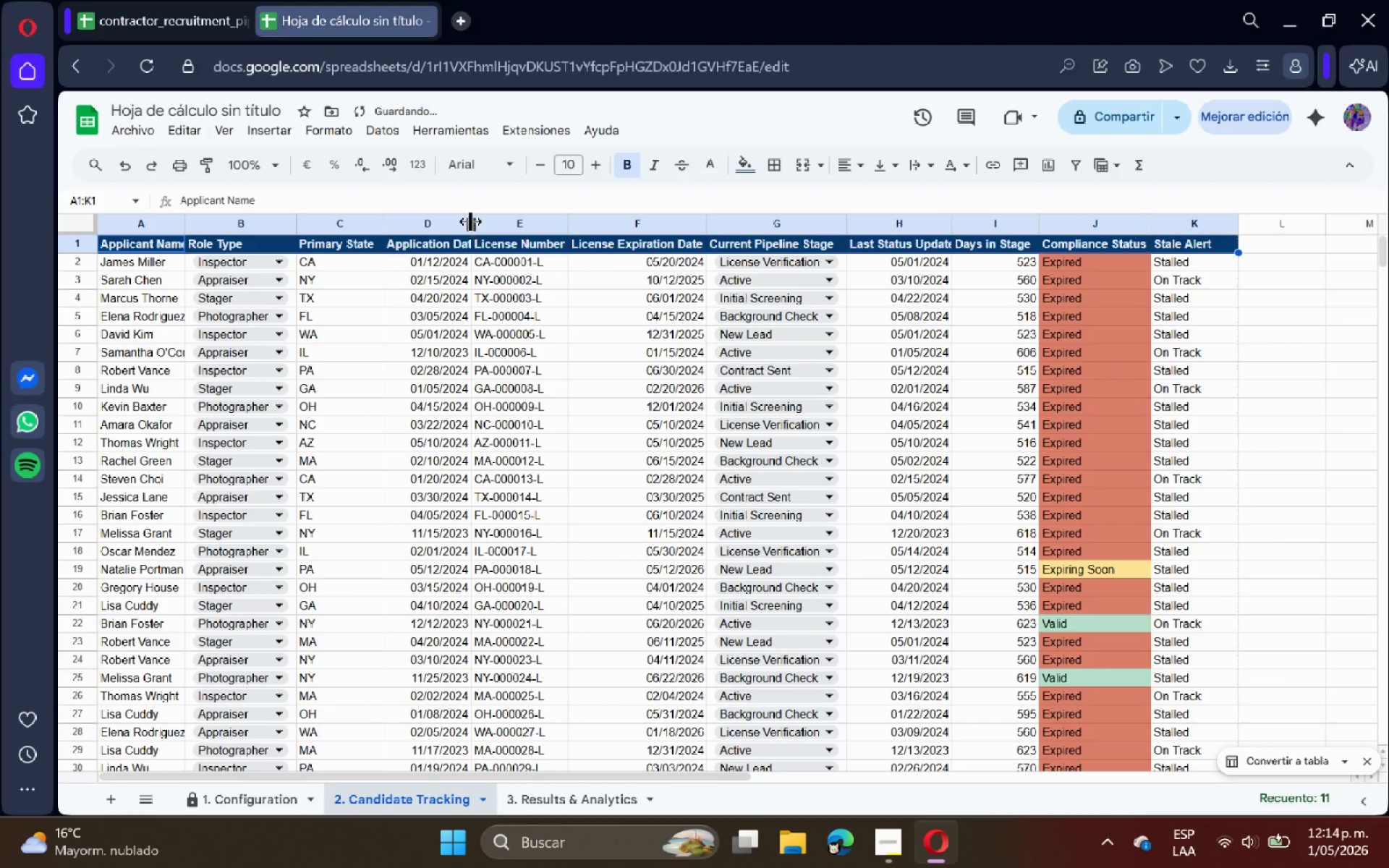 
left_click([470, 221])
 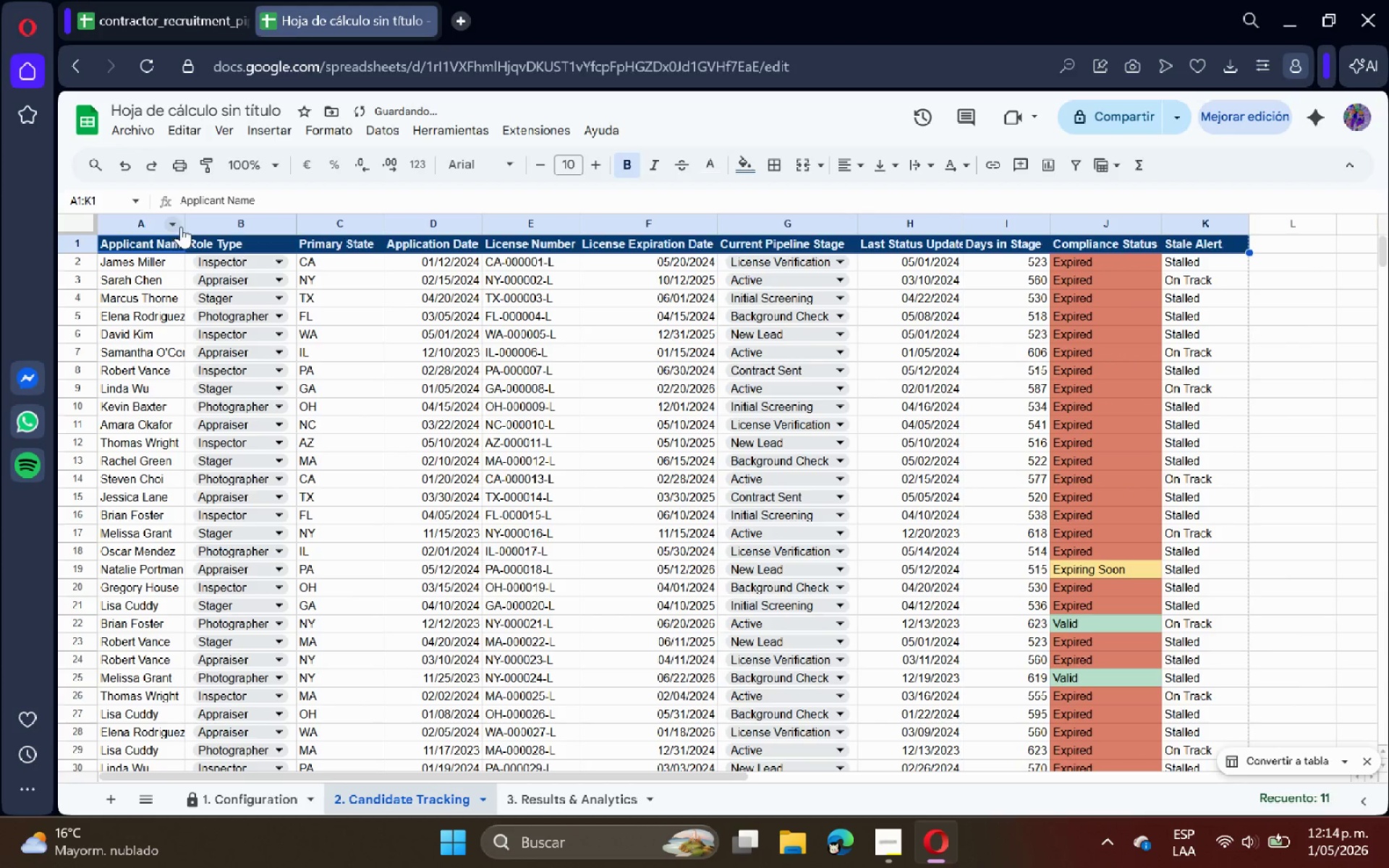 
double_click([186, 226])
 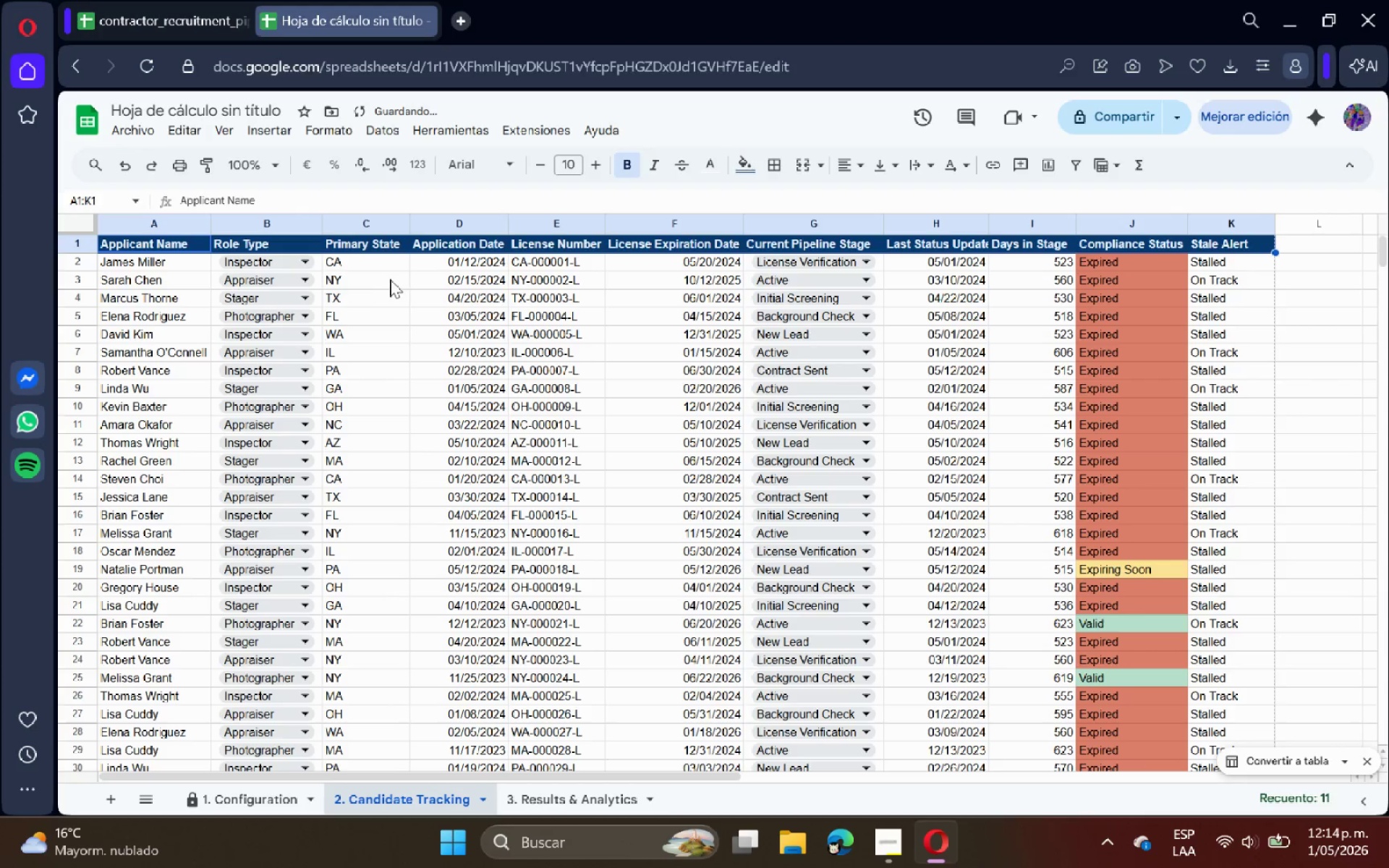 
left_click([398, 281])
 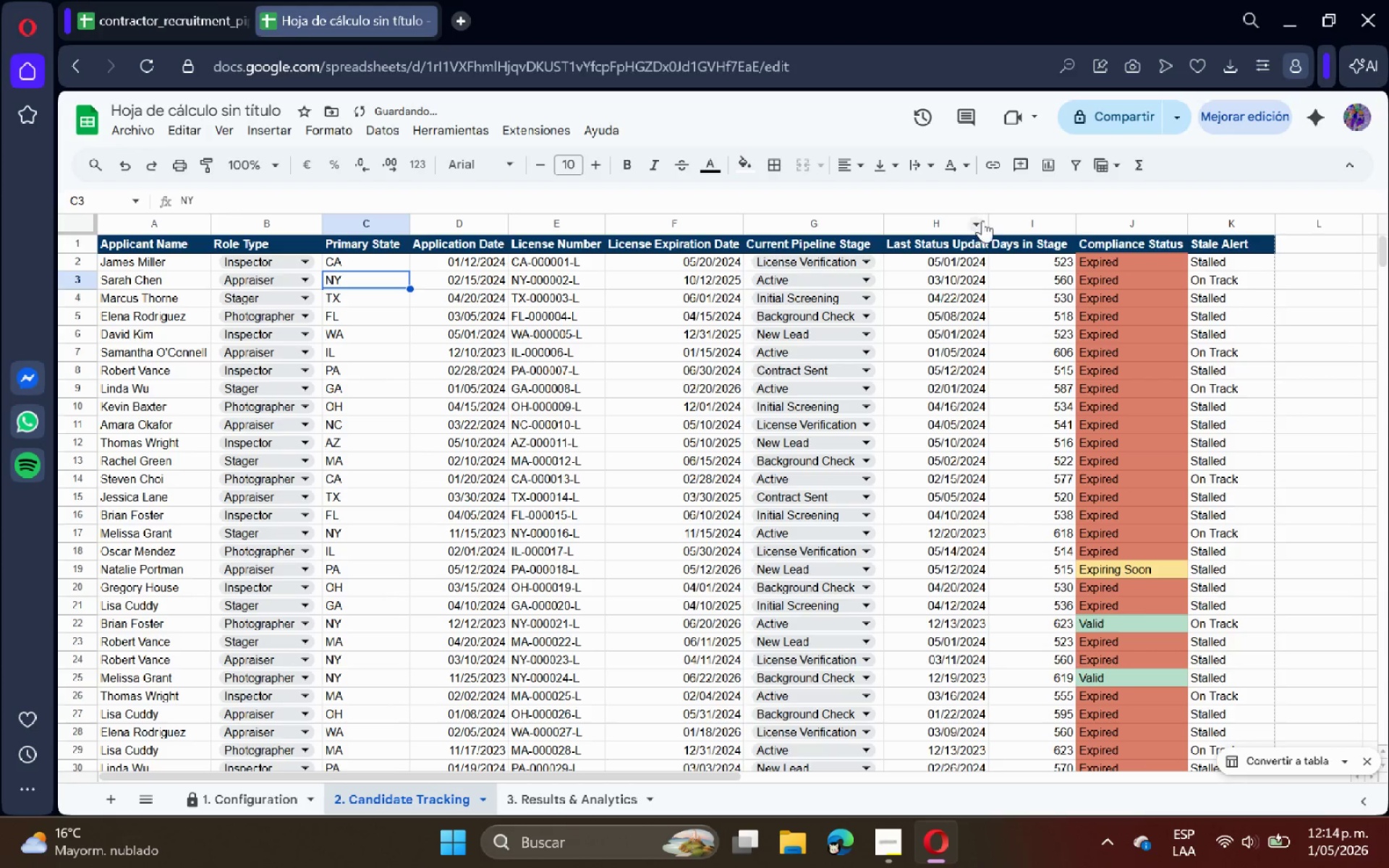 
double_click([987, 220])
 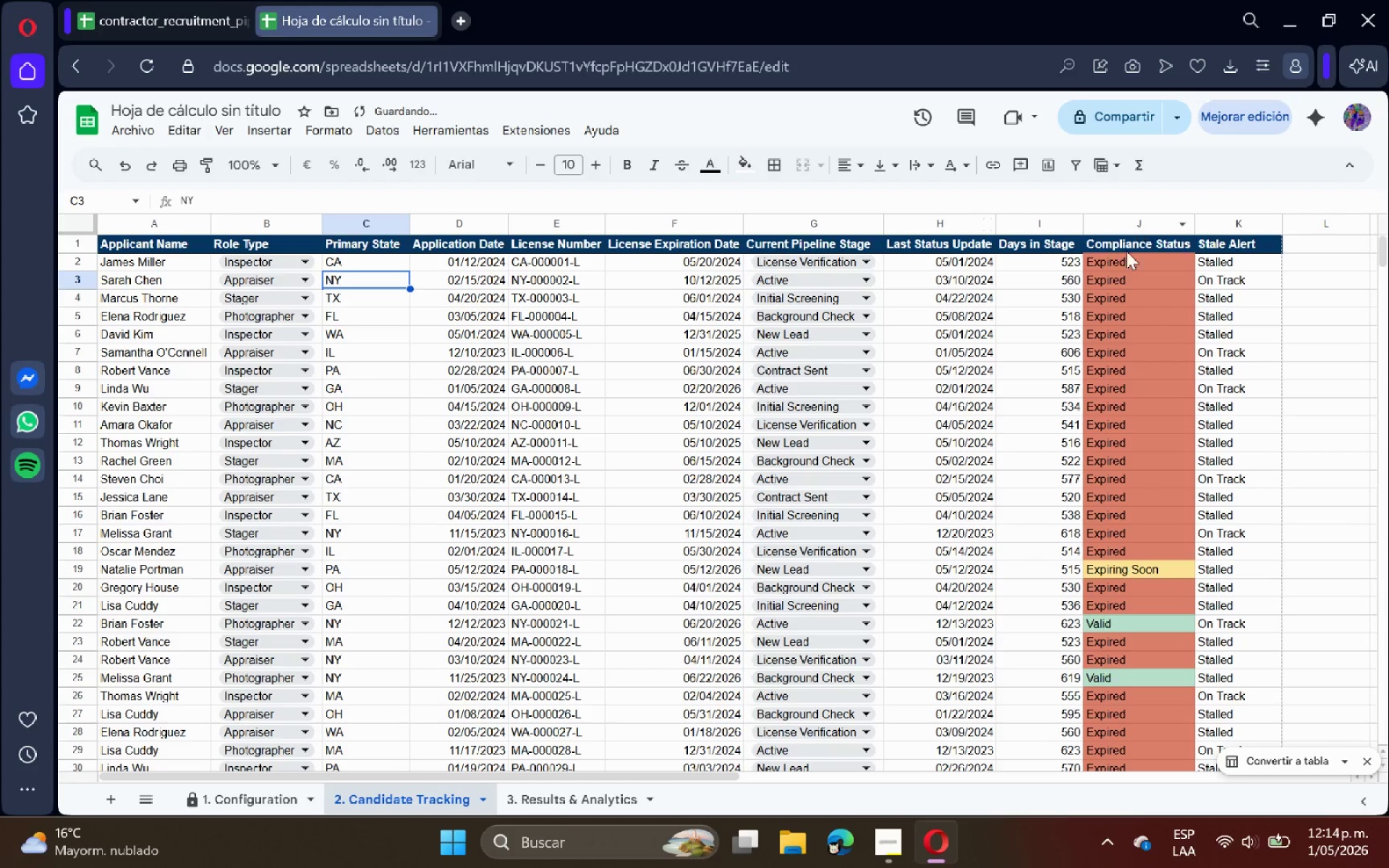 
left_click([980, 311])
 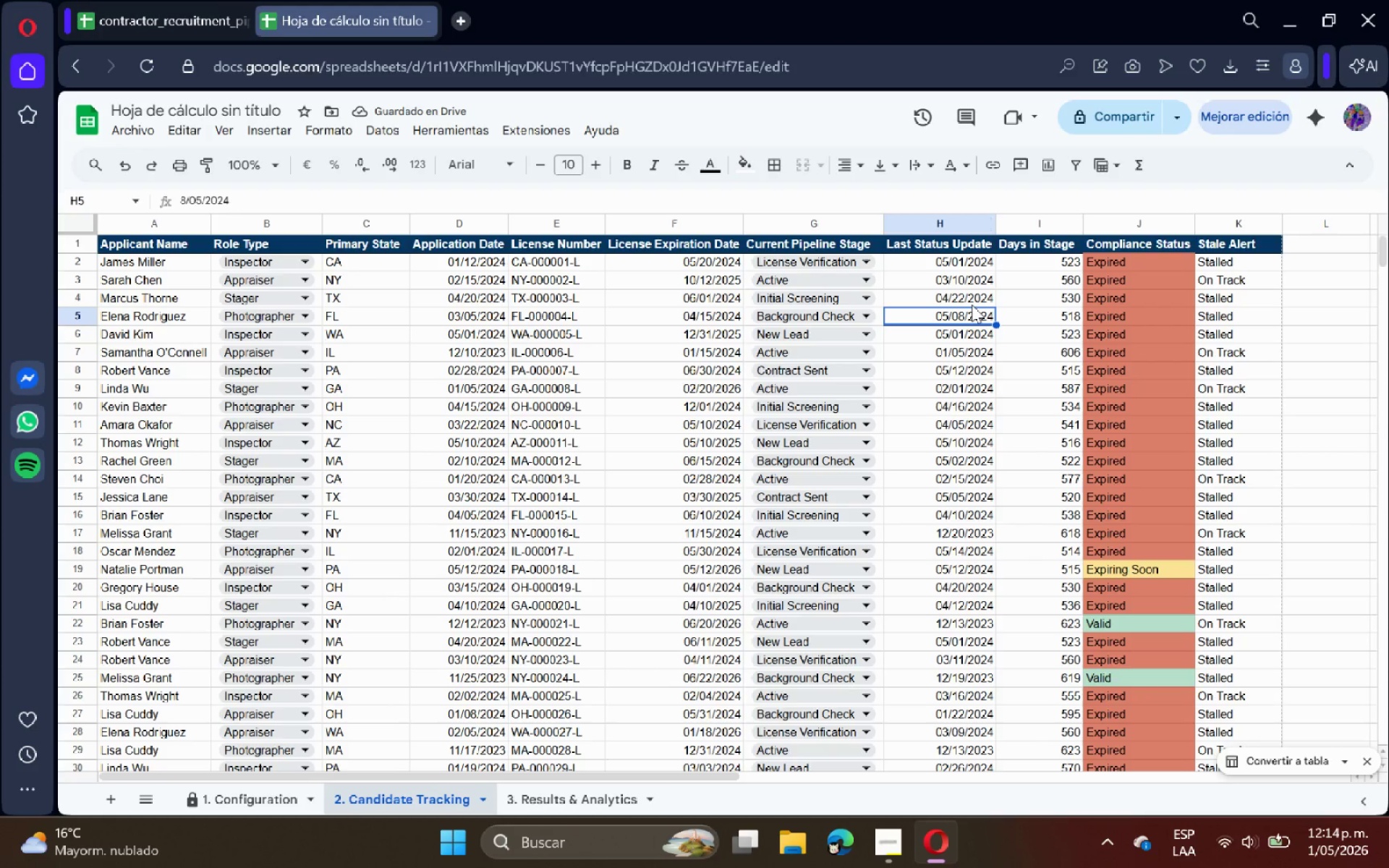 
wait(5.06)
 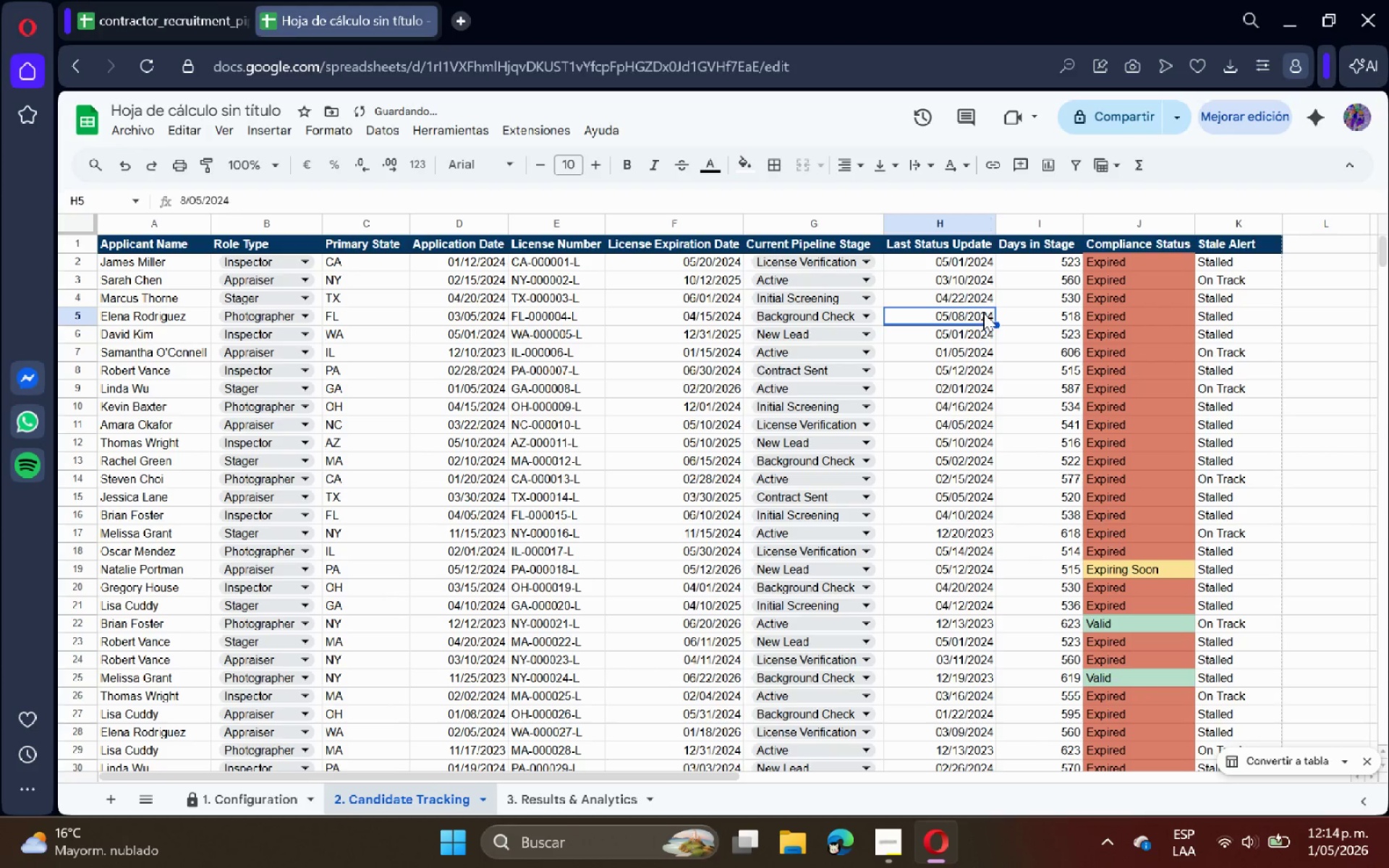 
scroll: coordinate [1086, 276], scroll_direction: up, amount: 2.0
 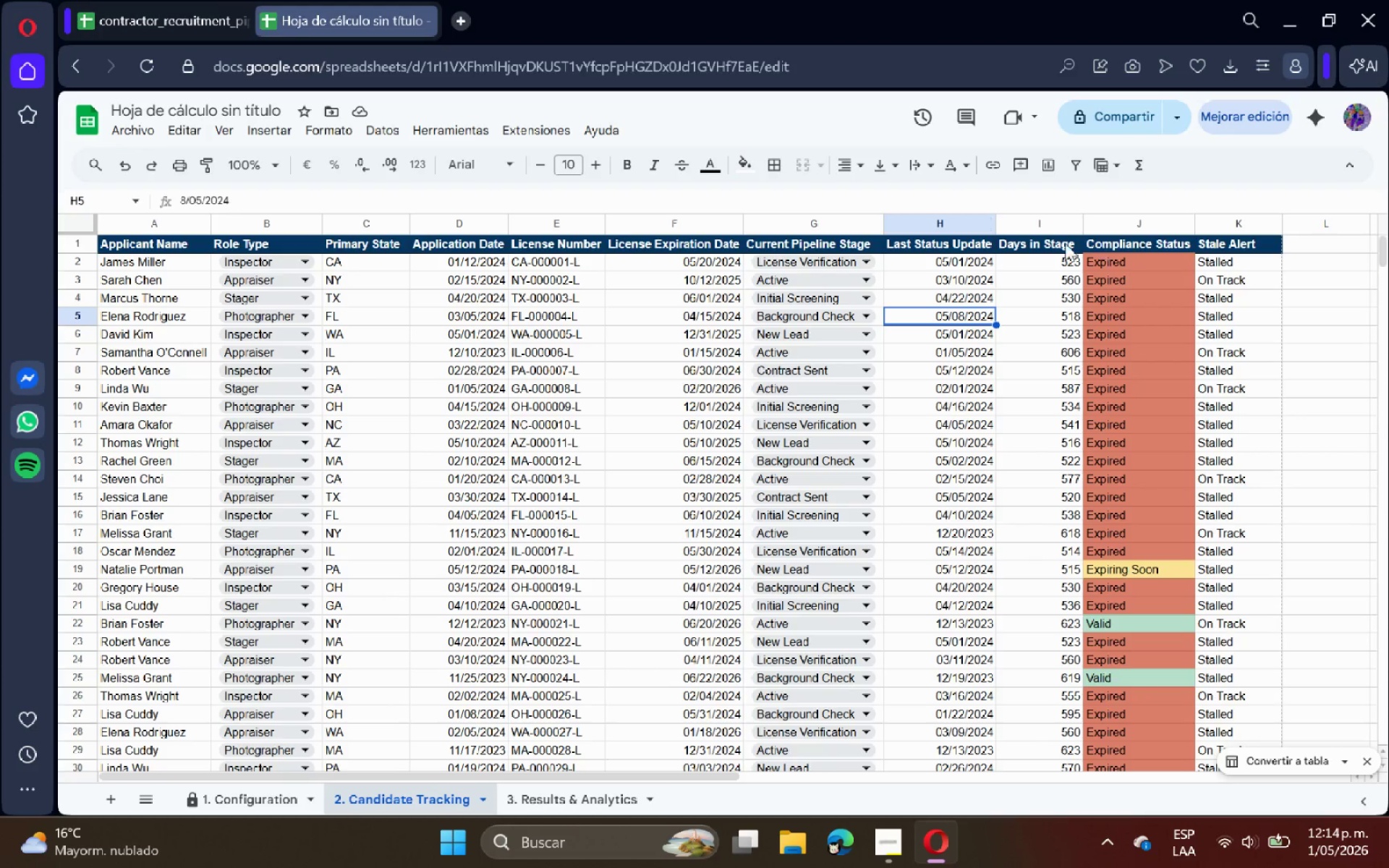 
left_click([1038, 241])
 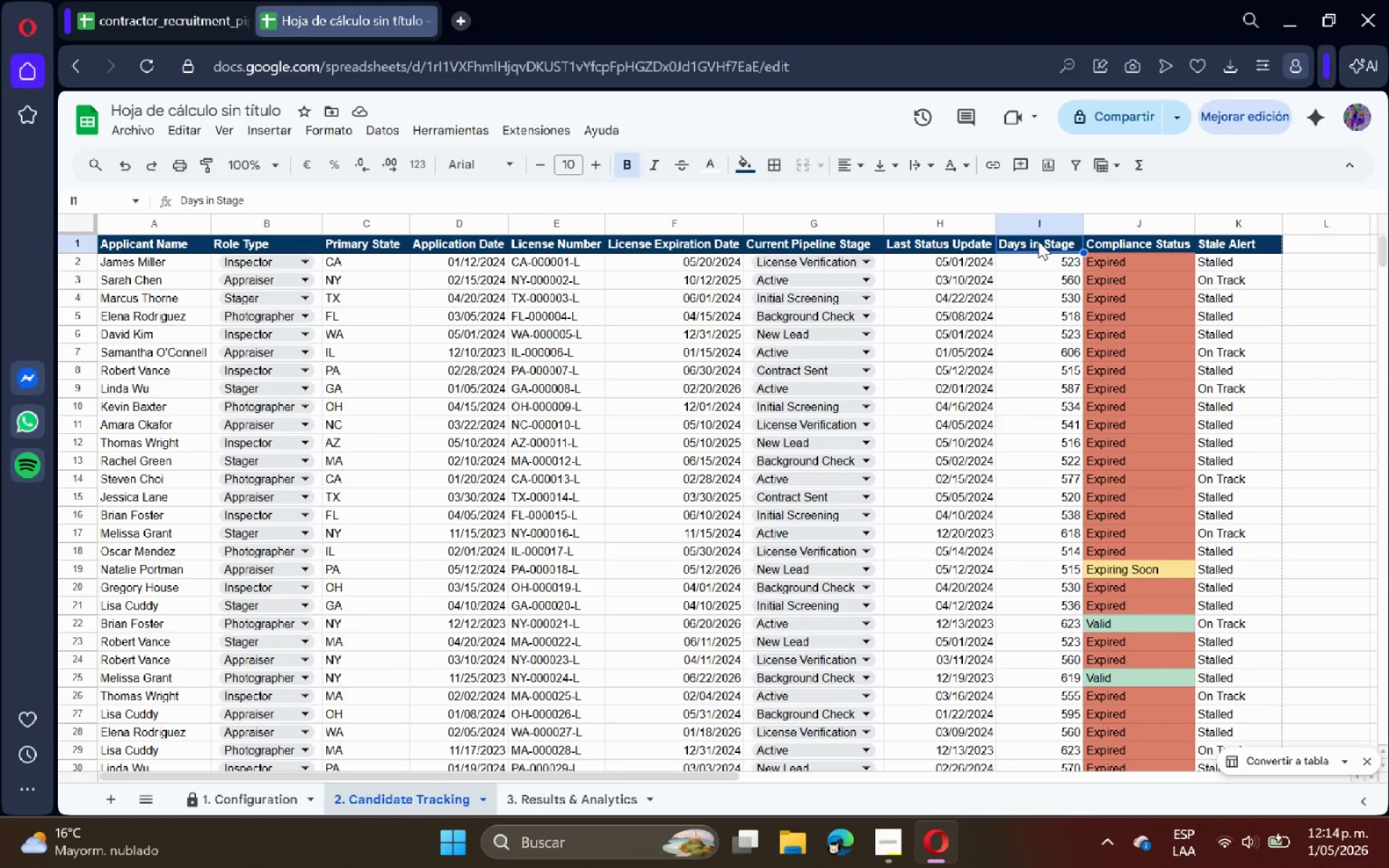 
right_click([1038, 241])
 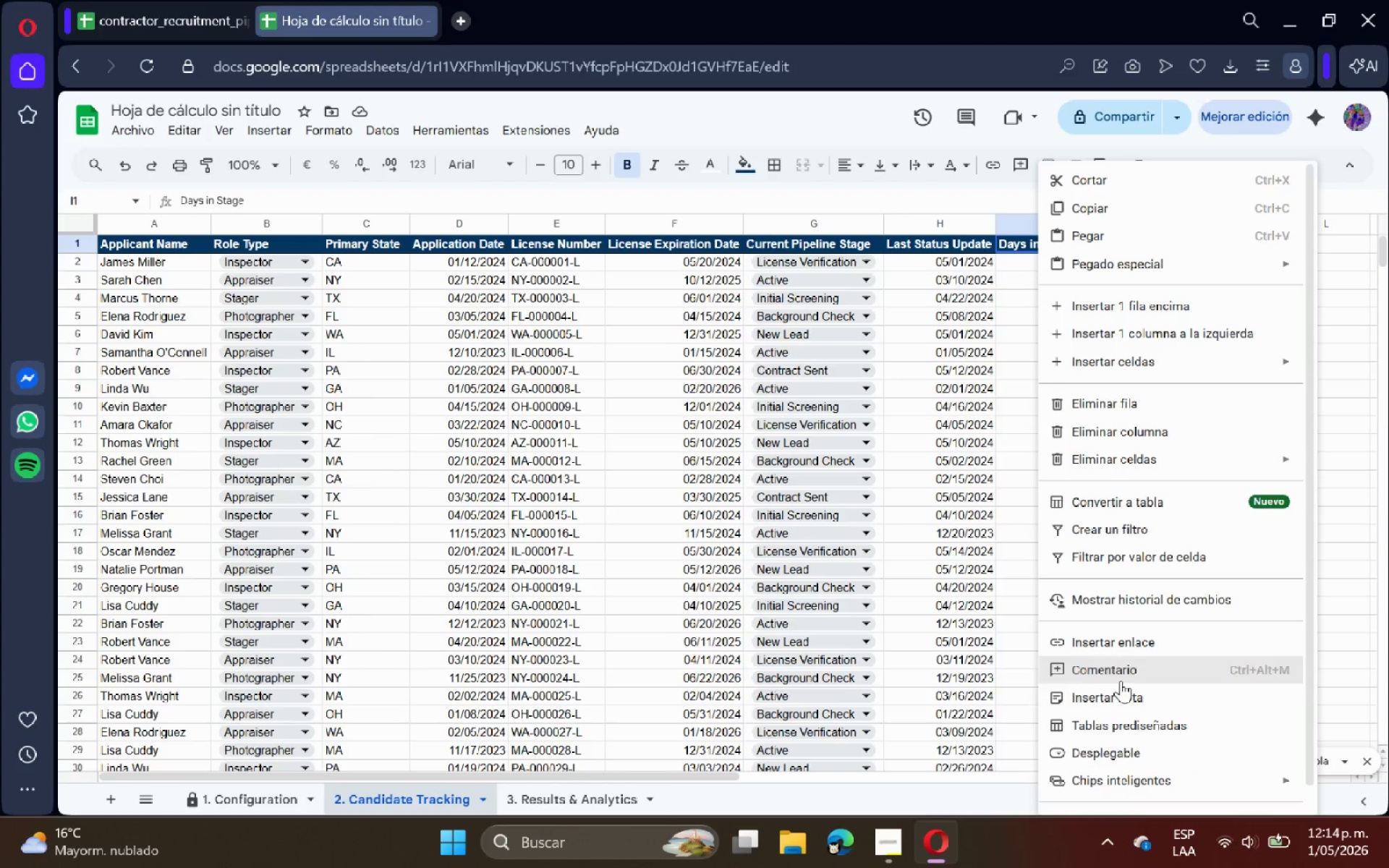 
left_click([1127, 694])
 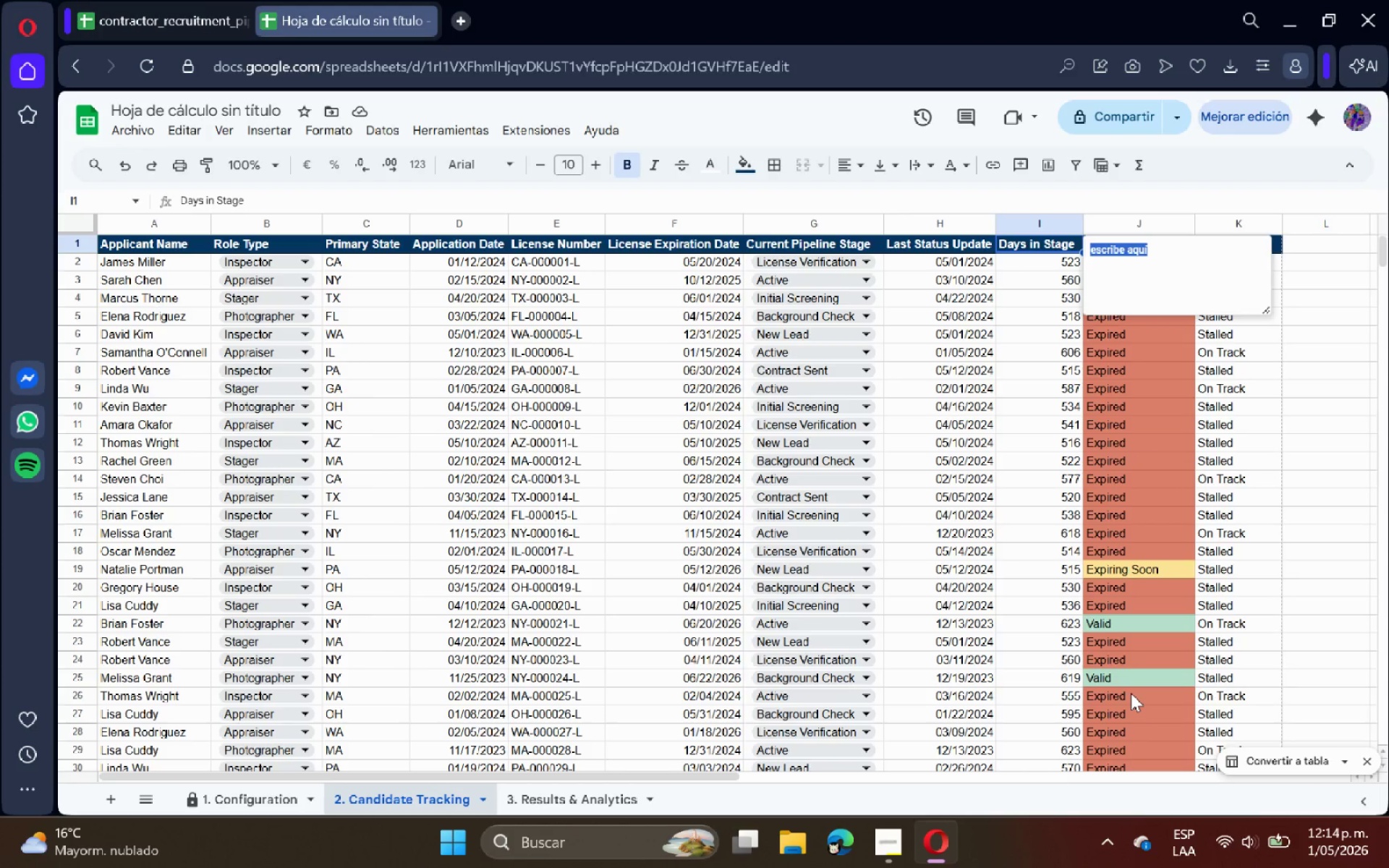 
type(Work )
key(Backspace)
type(flow Engine> Calci)
key(Backspace)
type(ulates elapsed business days since the last status update using NETWORKDAYS*(, automatically filtering u)
key(Backspace)
type(out wekk)
key(Backspace)
key(Backspace)
type(ekin)
key(Backspace)
key(Backspace)
type(ends for accurate SLA tracking.)
 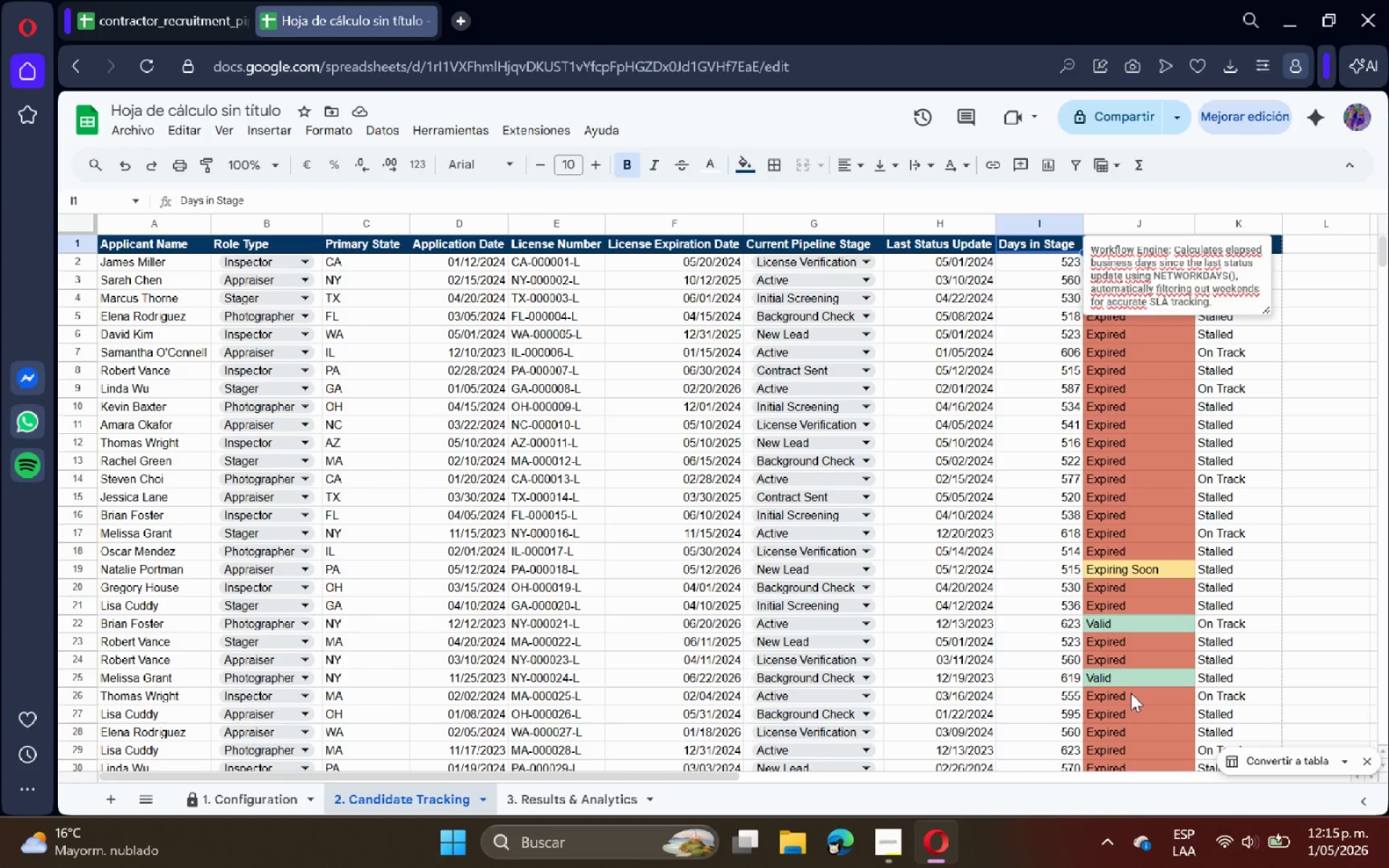 
key(Enter)
 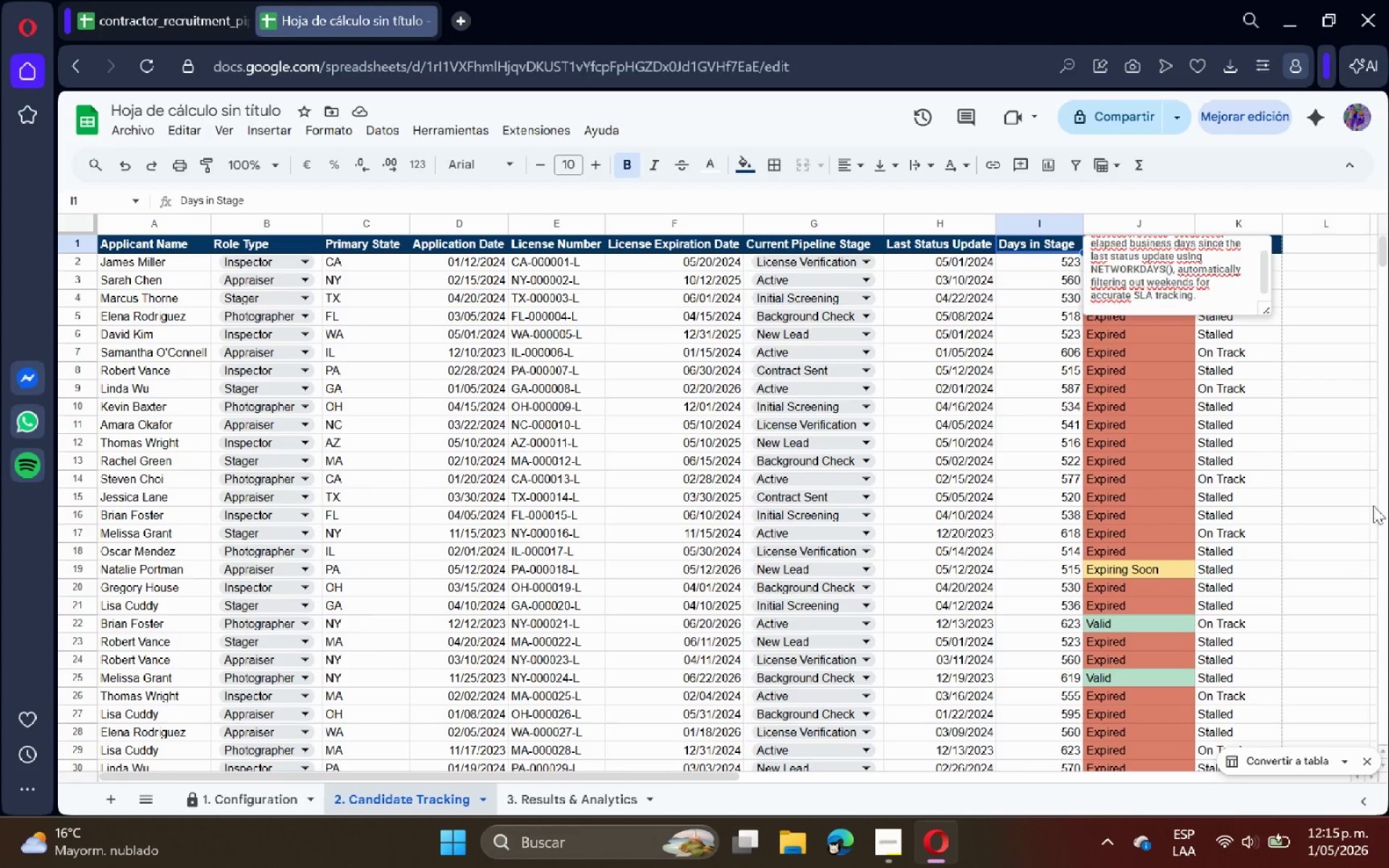 
left_click([1333, 386])
 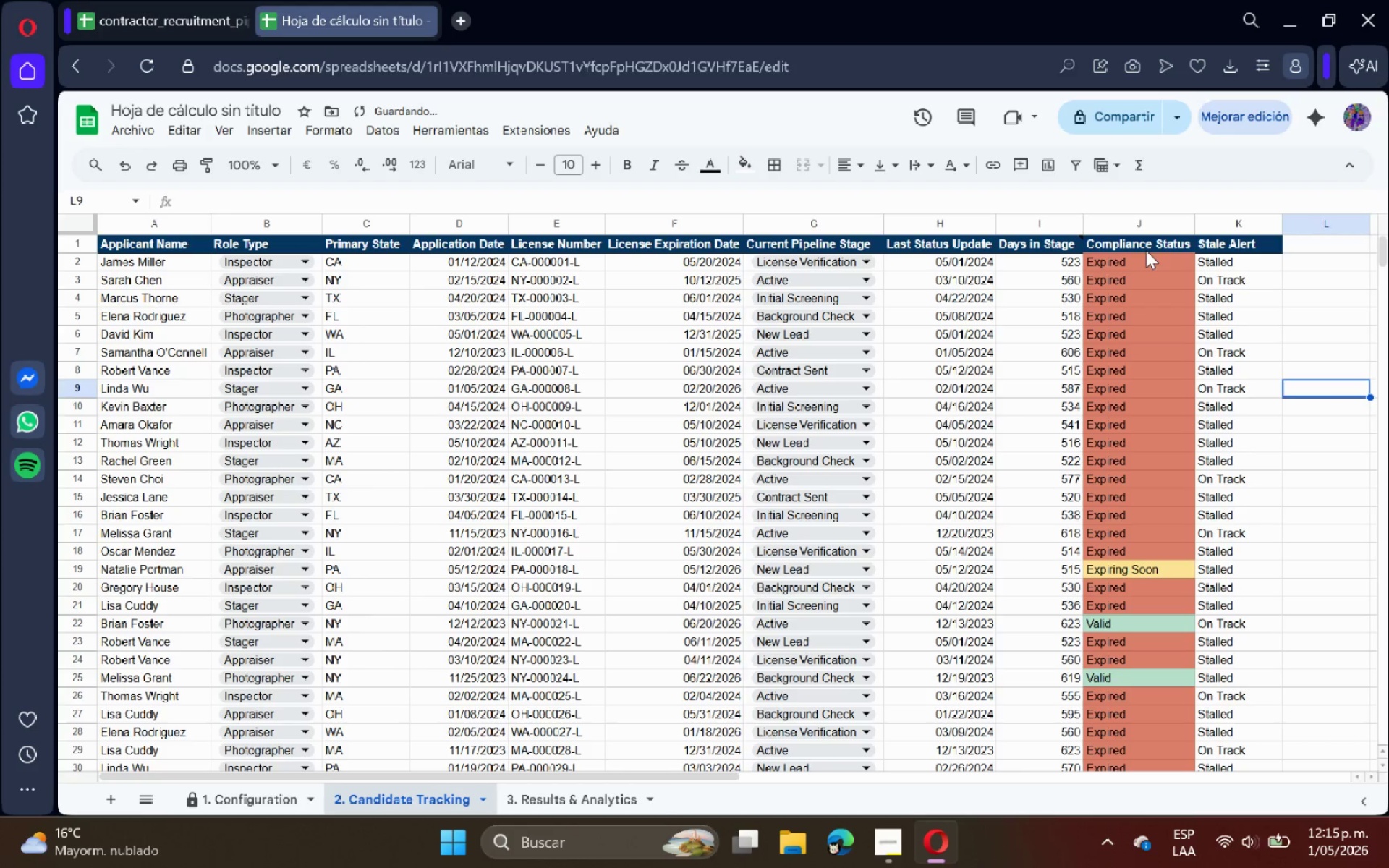 
left_click([1142, 247])
 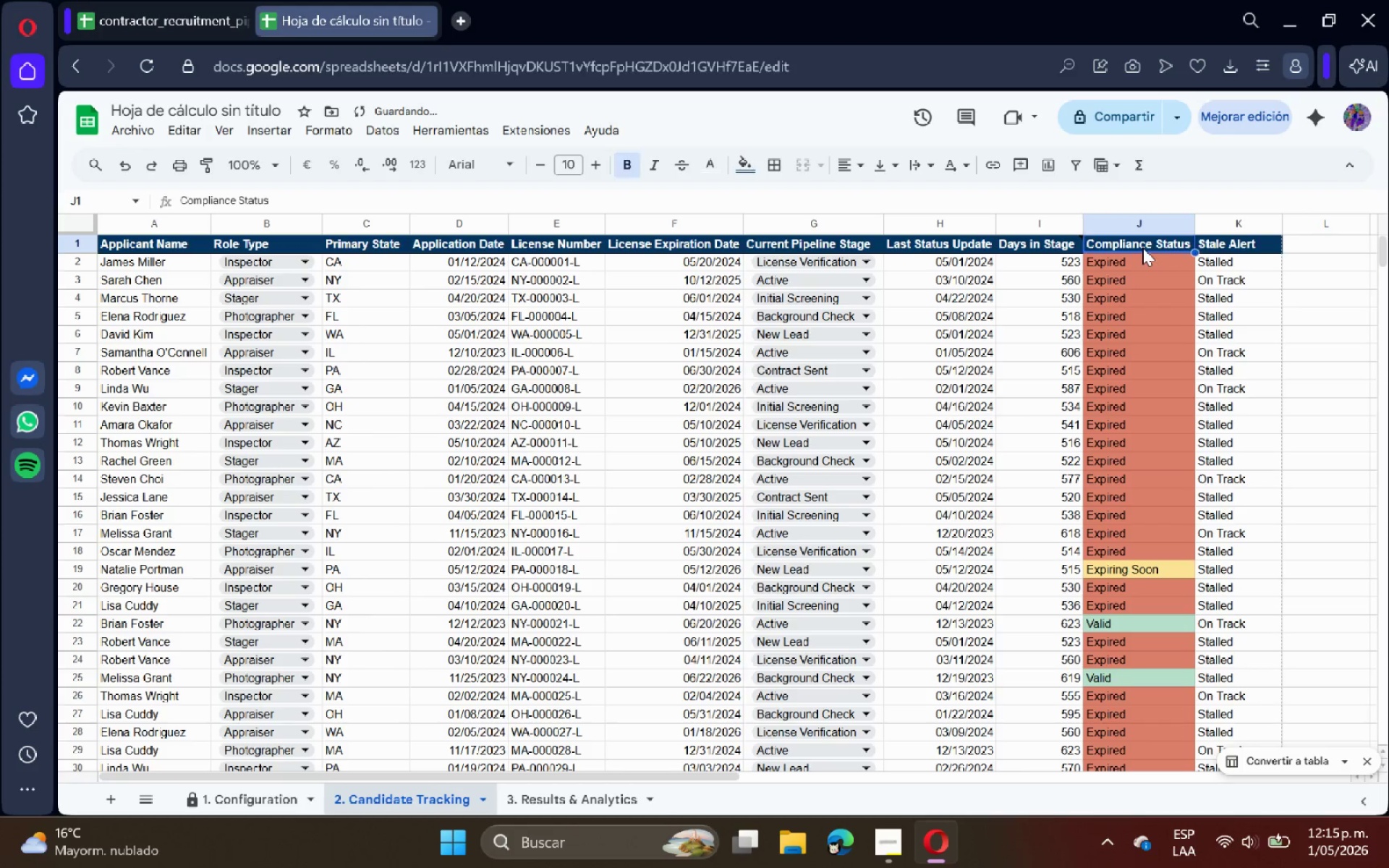 
right_click([1142, 247])
 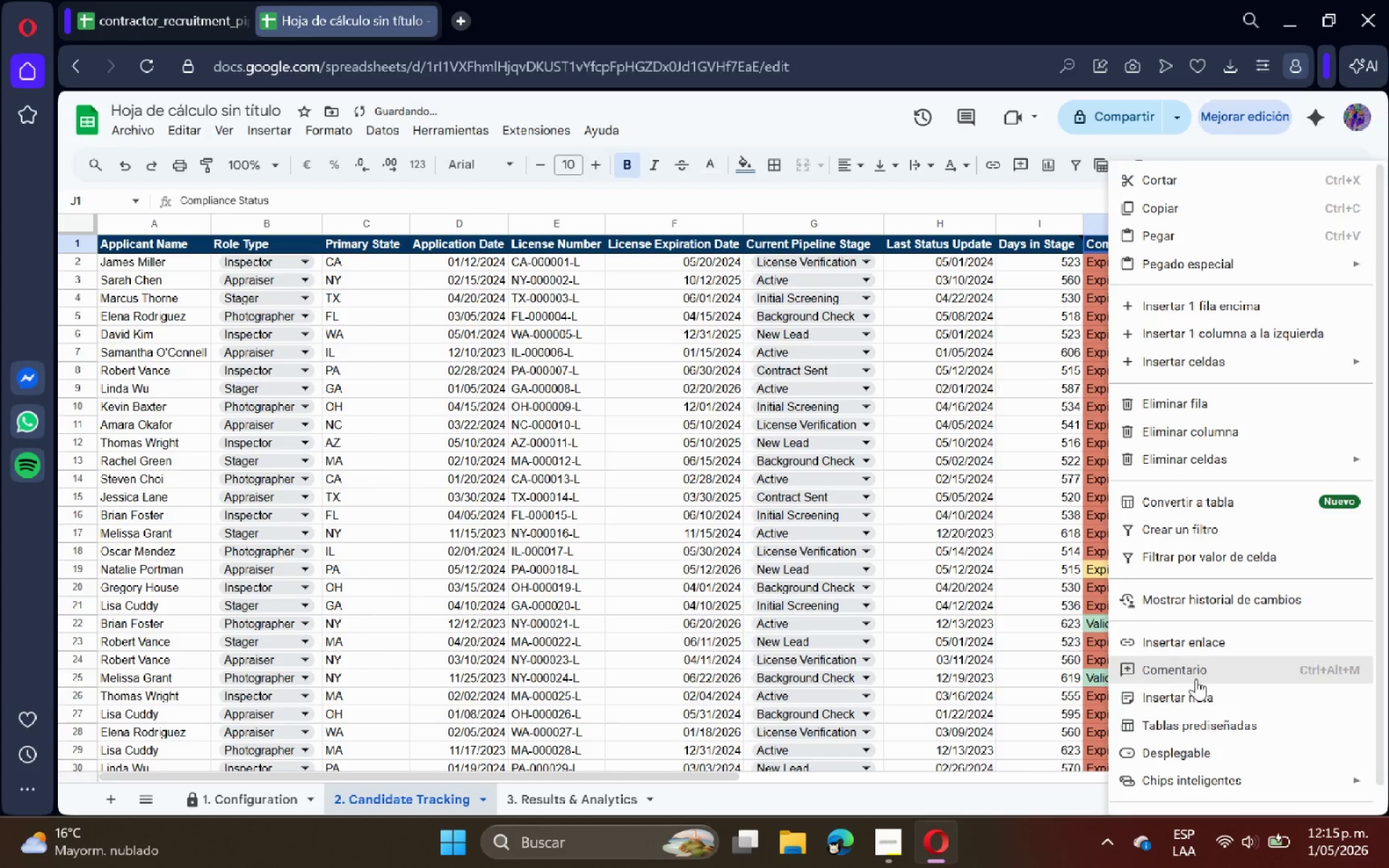 
left_click([1212, 697])
 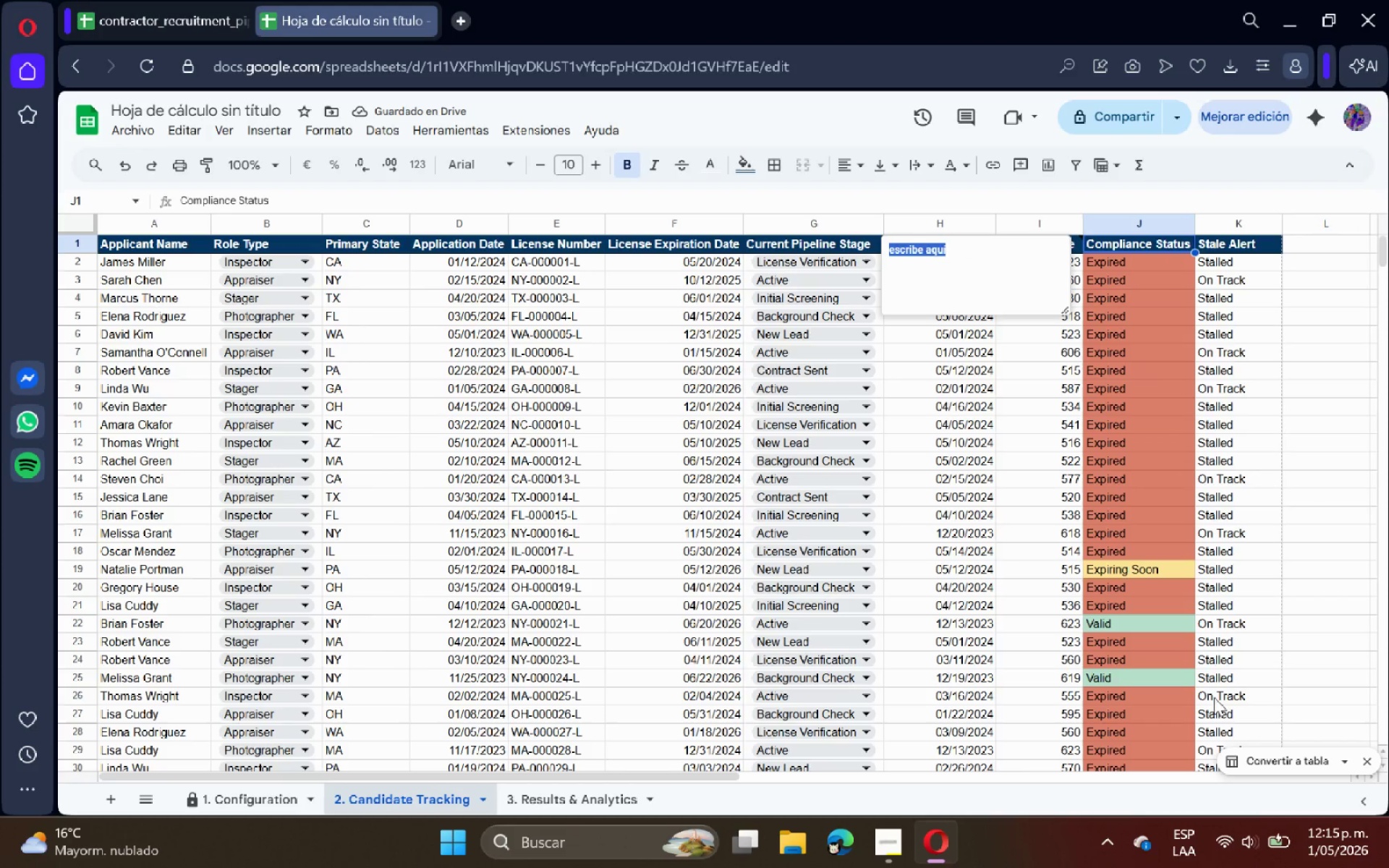 
type(Risk Mitigration Logic> Dynami)
 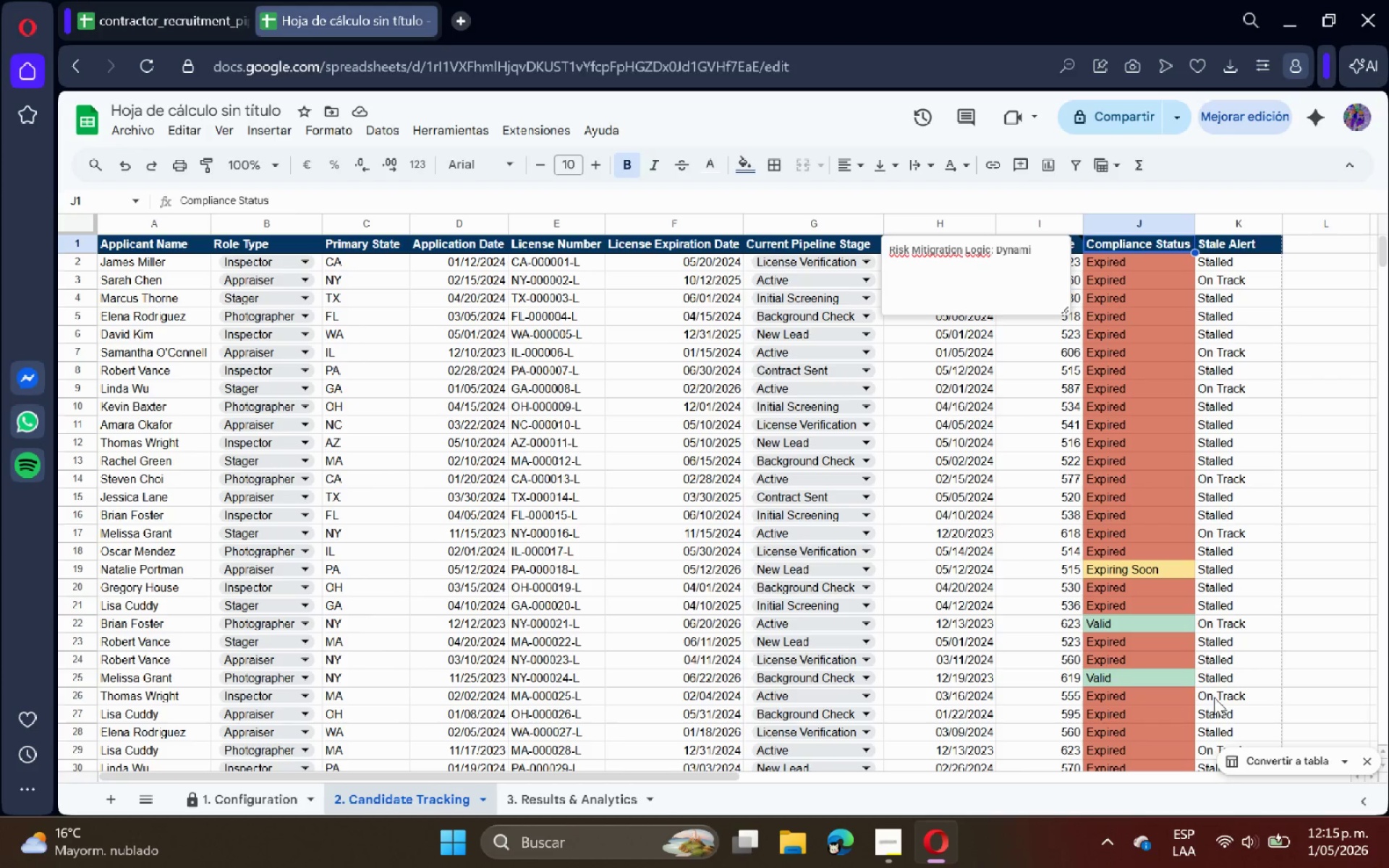 
type(cally cross-references the License Expiration)
 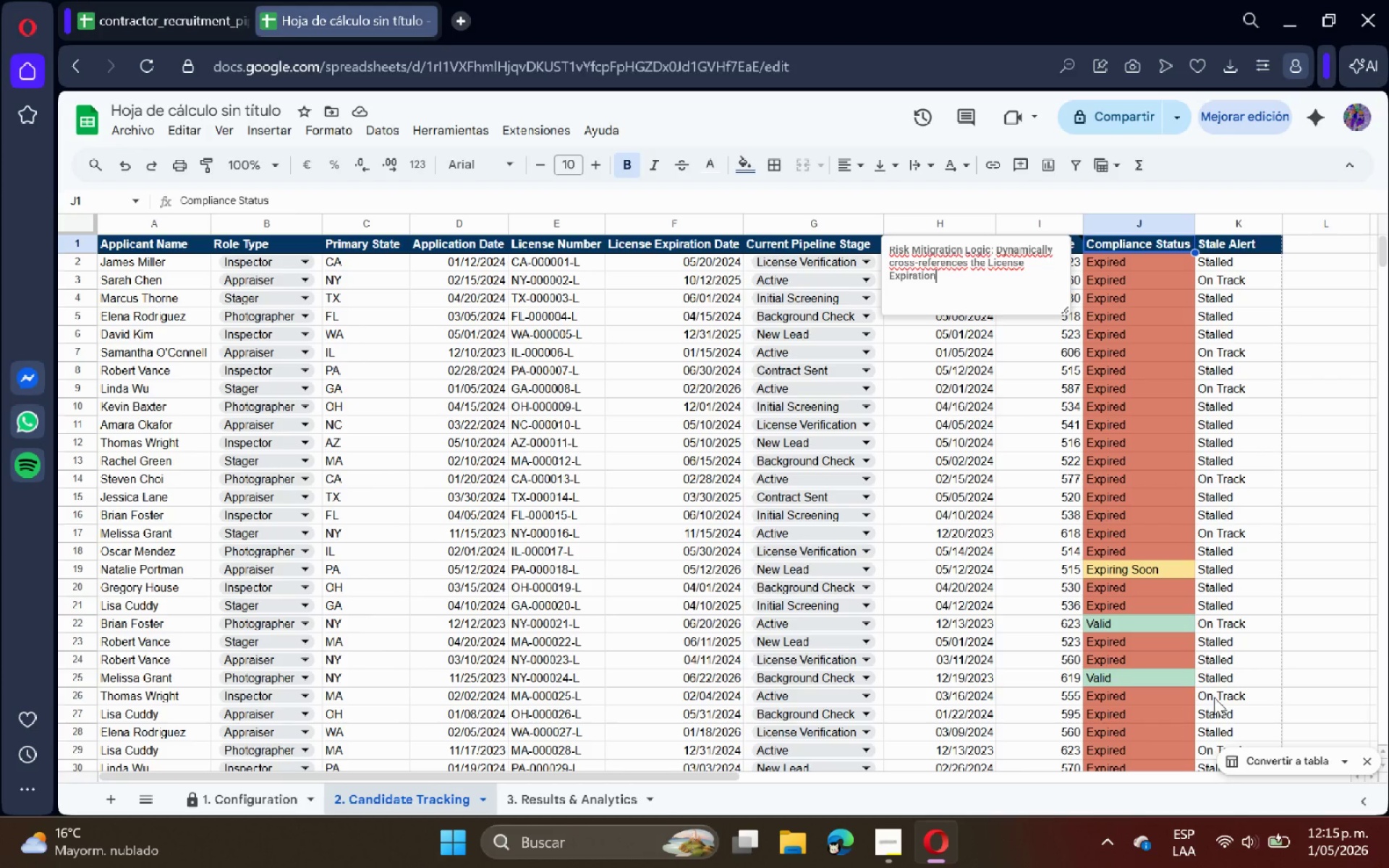 
type( Date Against the systemic TODAY*( variable to flag expired or at-risk *45-day windws)
key(Backspace)
key(Backspace)
type(ows)
key(Backspace)
type(( licenses before cotractor)
key(Backspace)
key(Backspace)
key(Backspace)
key(Backspace)
key(Backspace)
key(Backspace)
key(Backspace)
type(ntractor activation.)
 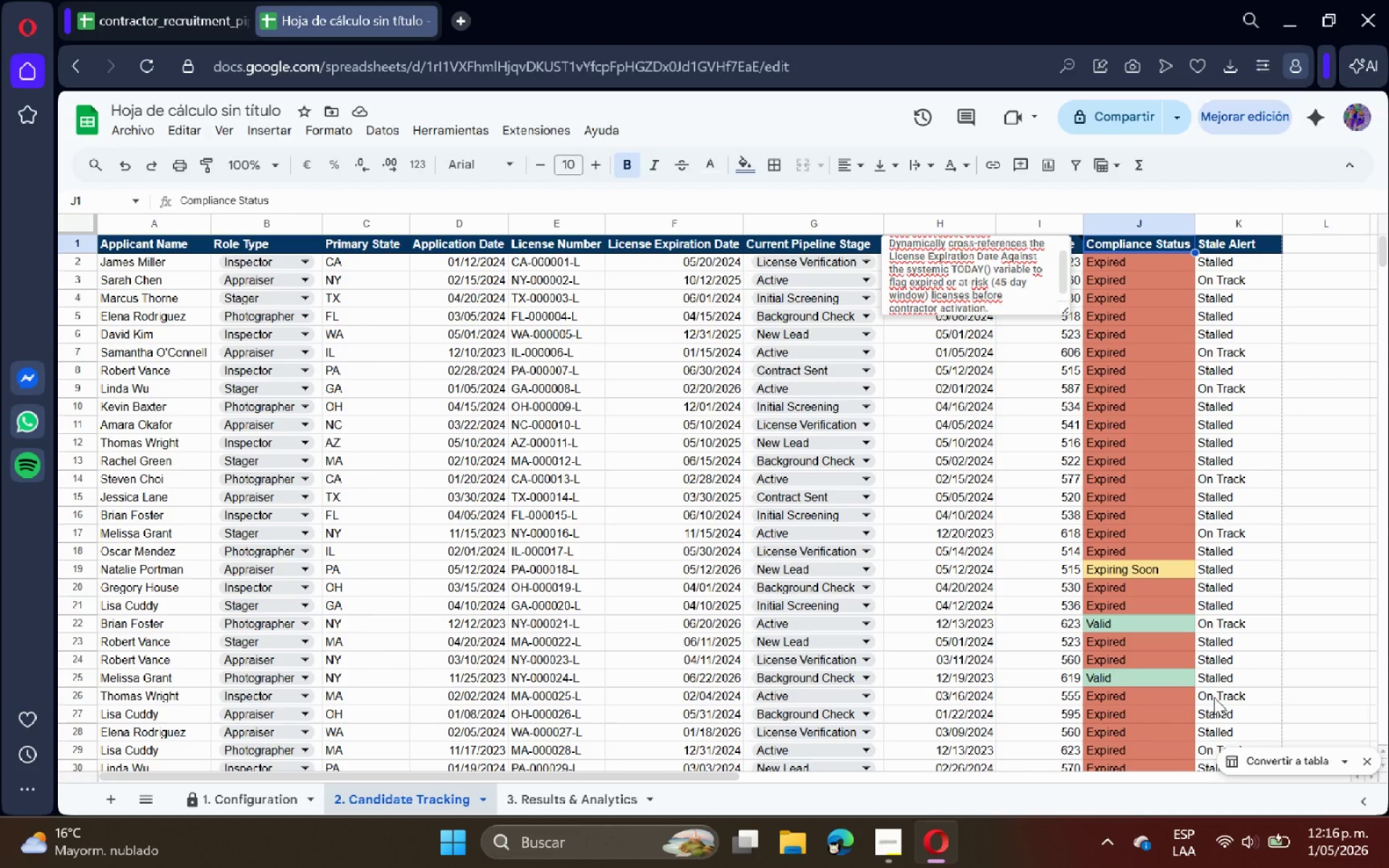 
key(Enter)
 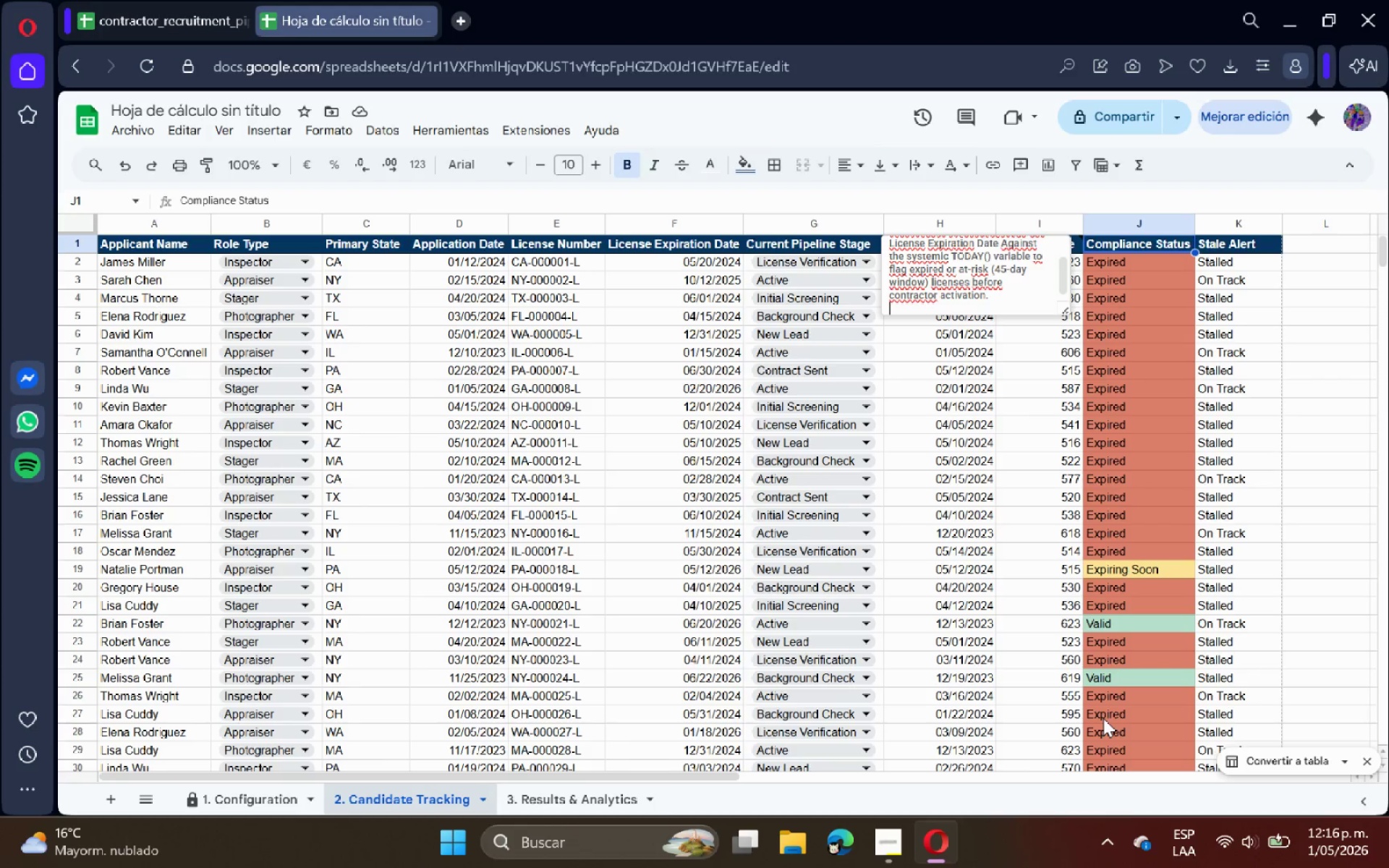 
wait(5.81)
 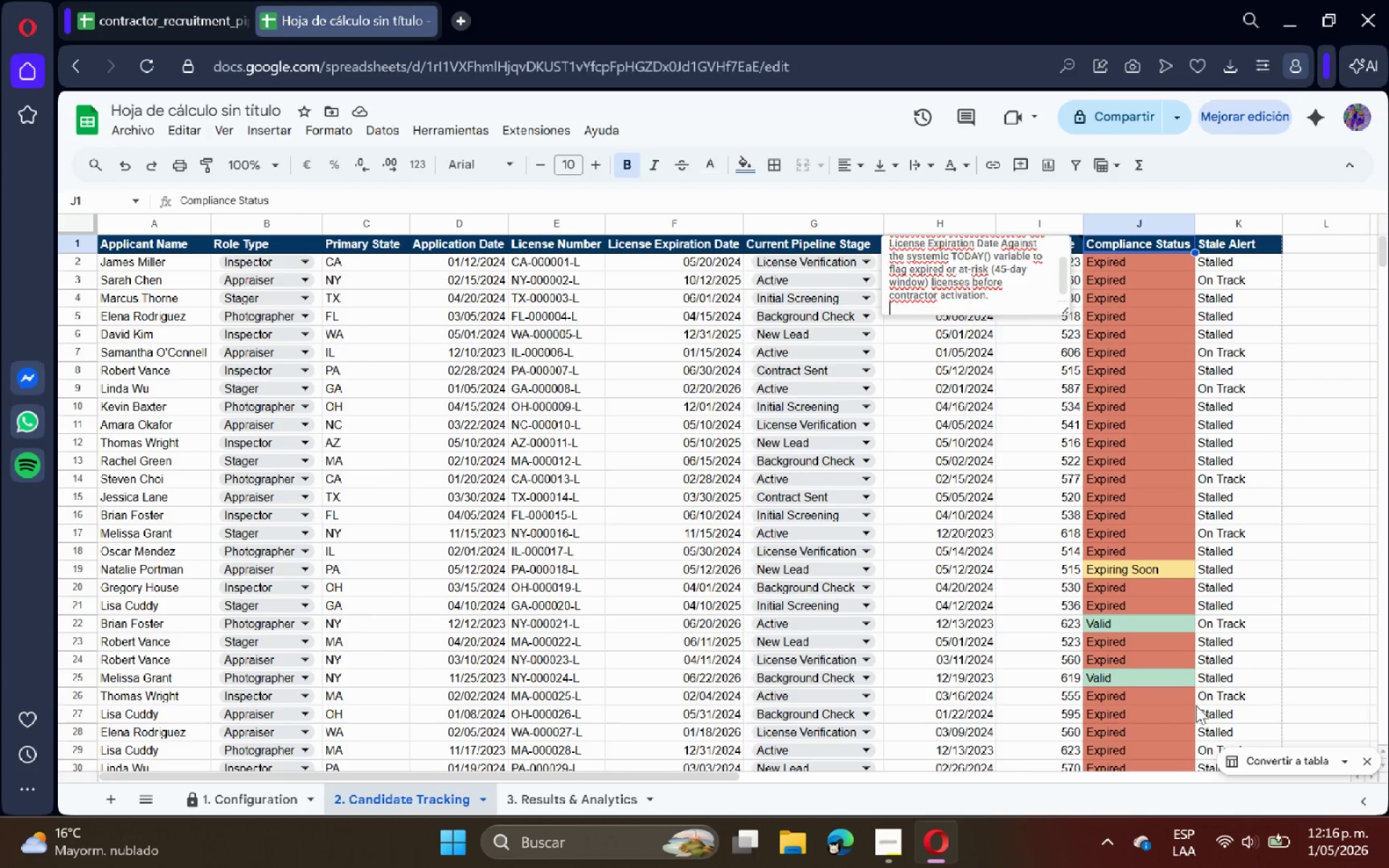 
left_click([792, 529])
 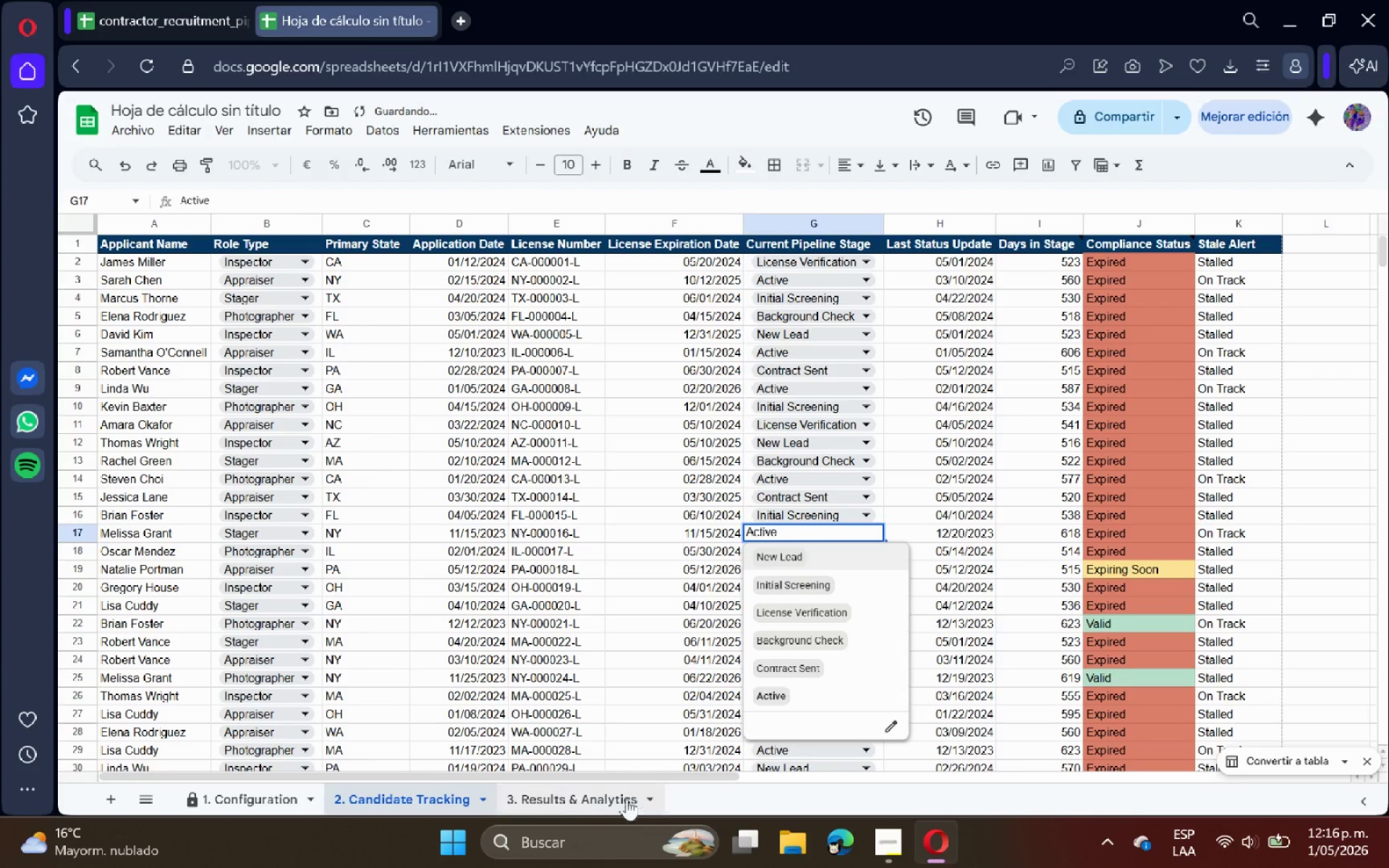 
left_click([575, 802])
 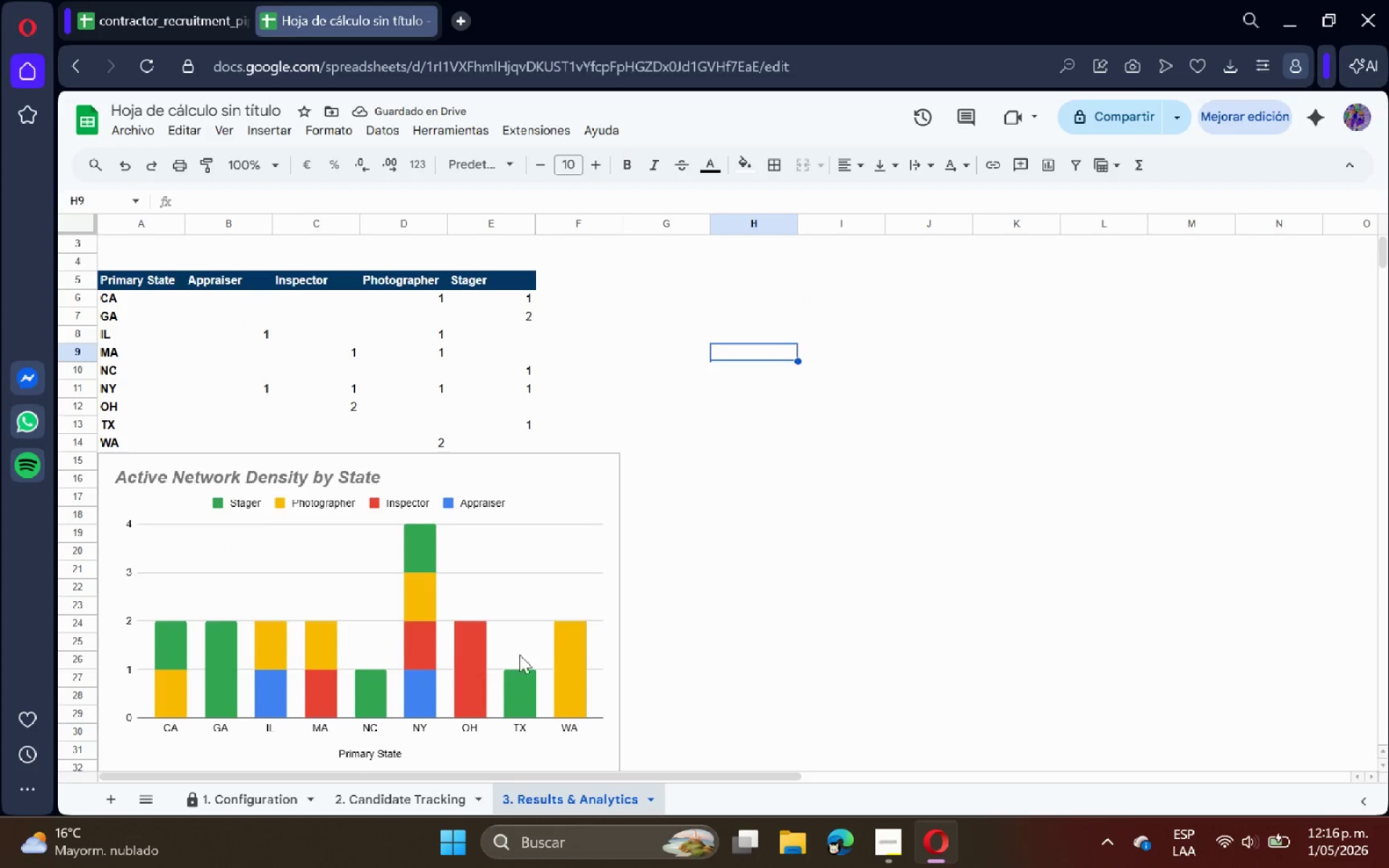 
left_click([409, 796])
 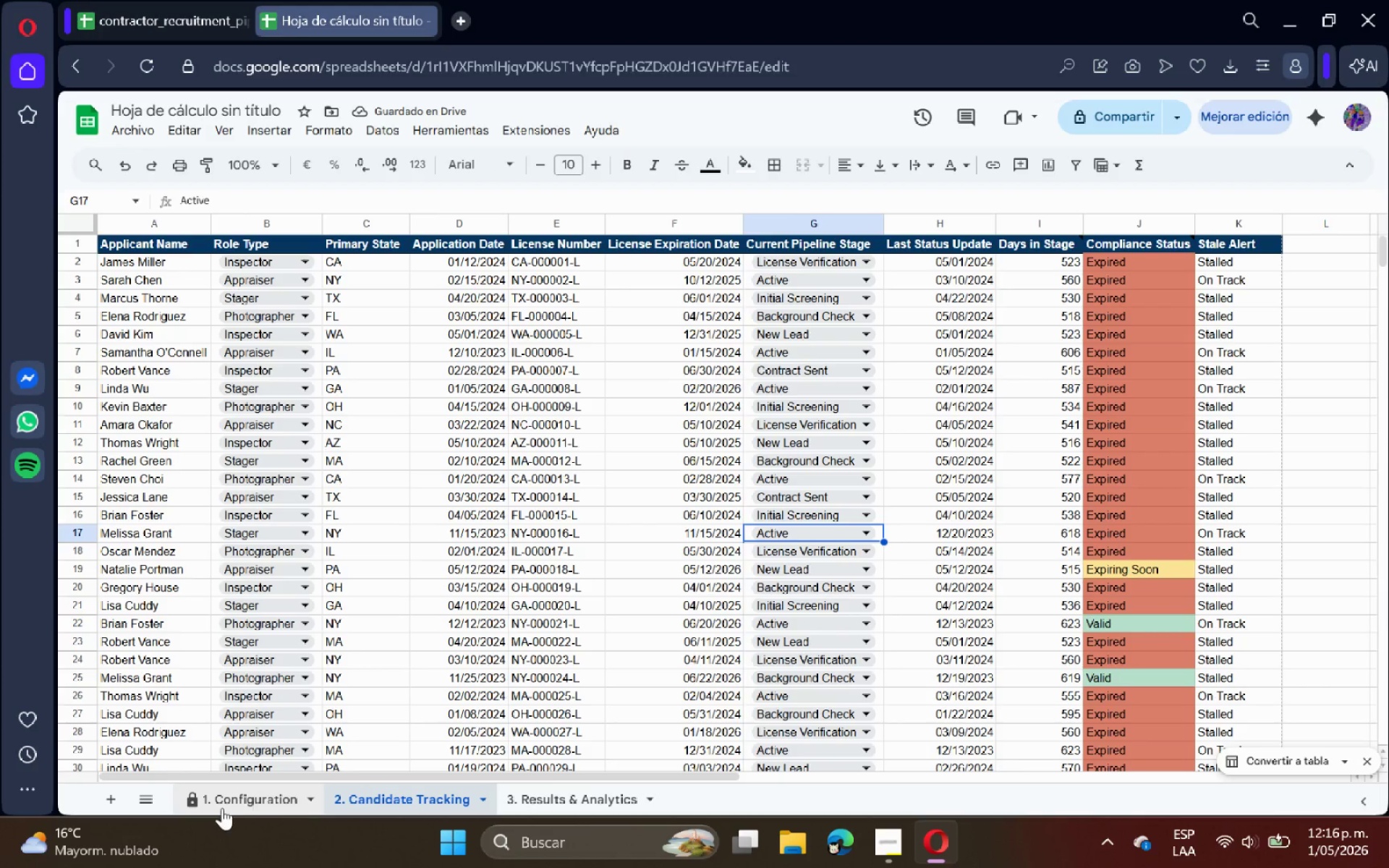 
left_click([222, 808])
 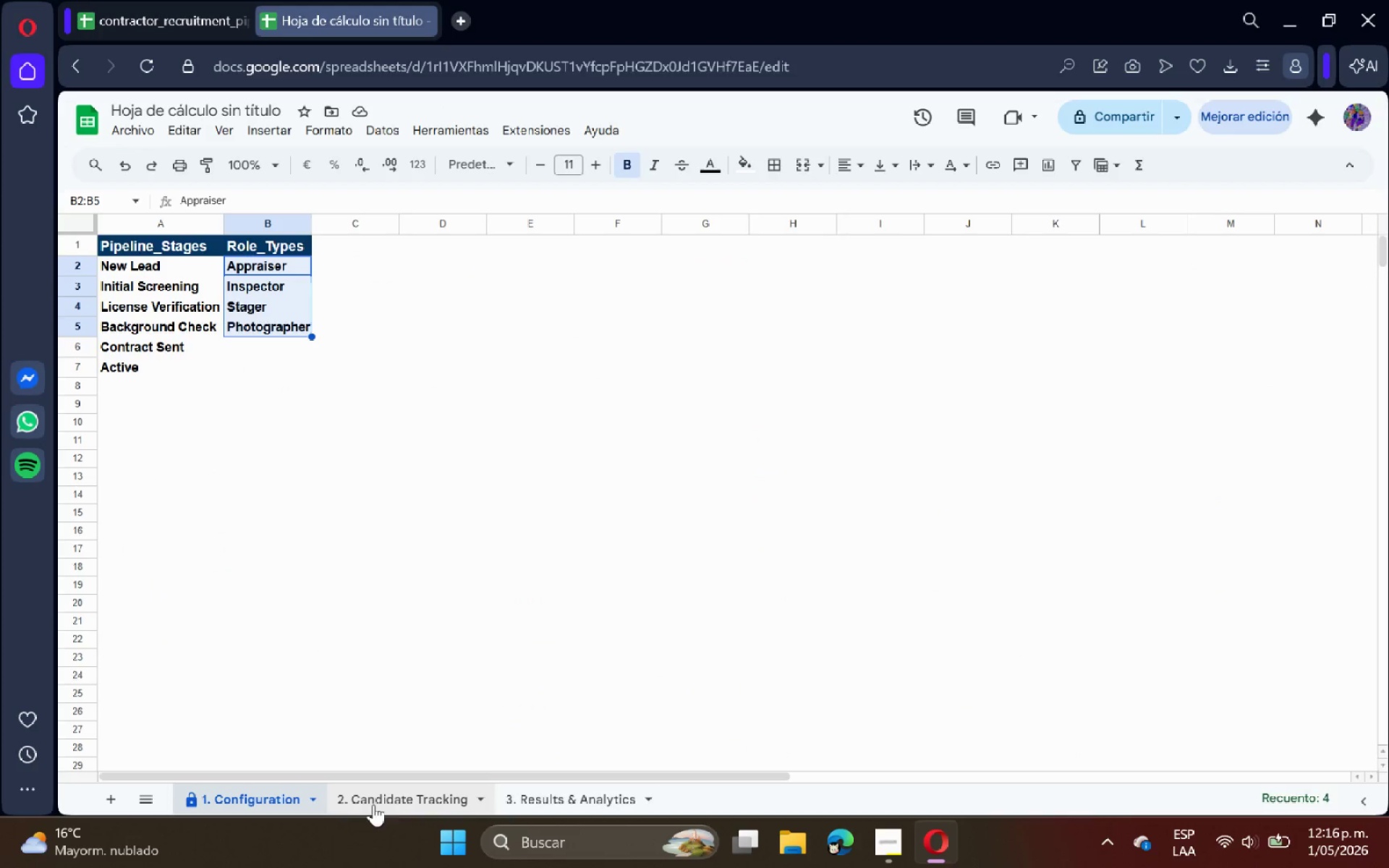 
left_click([507, 621])
 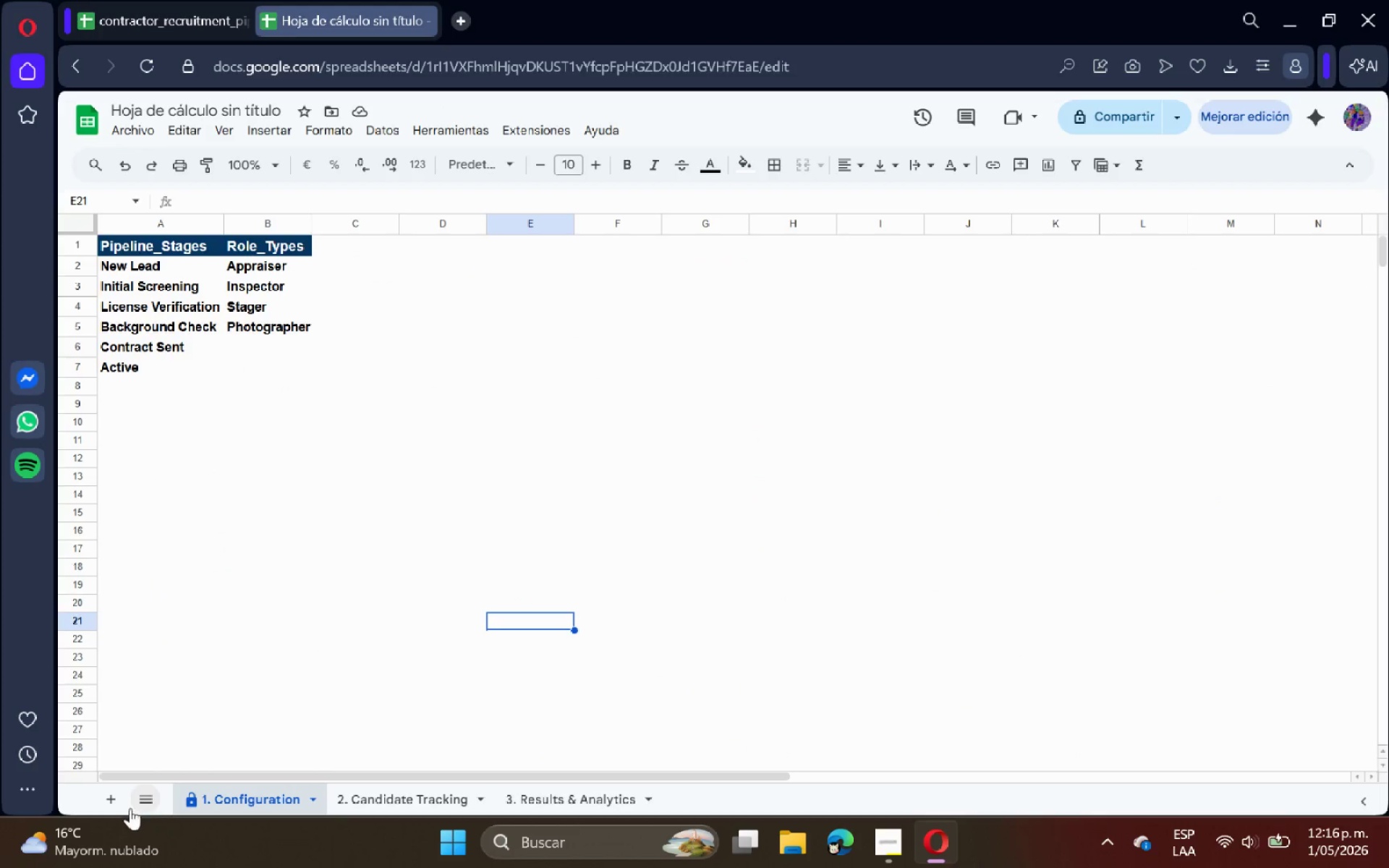 
left_click([115, 802])
 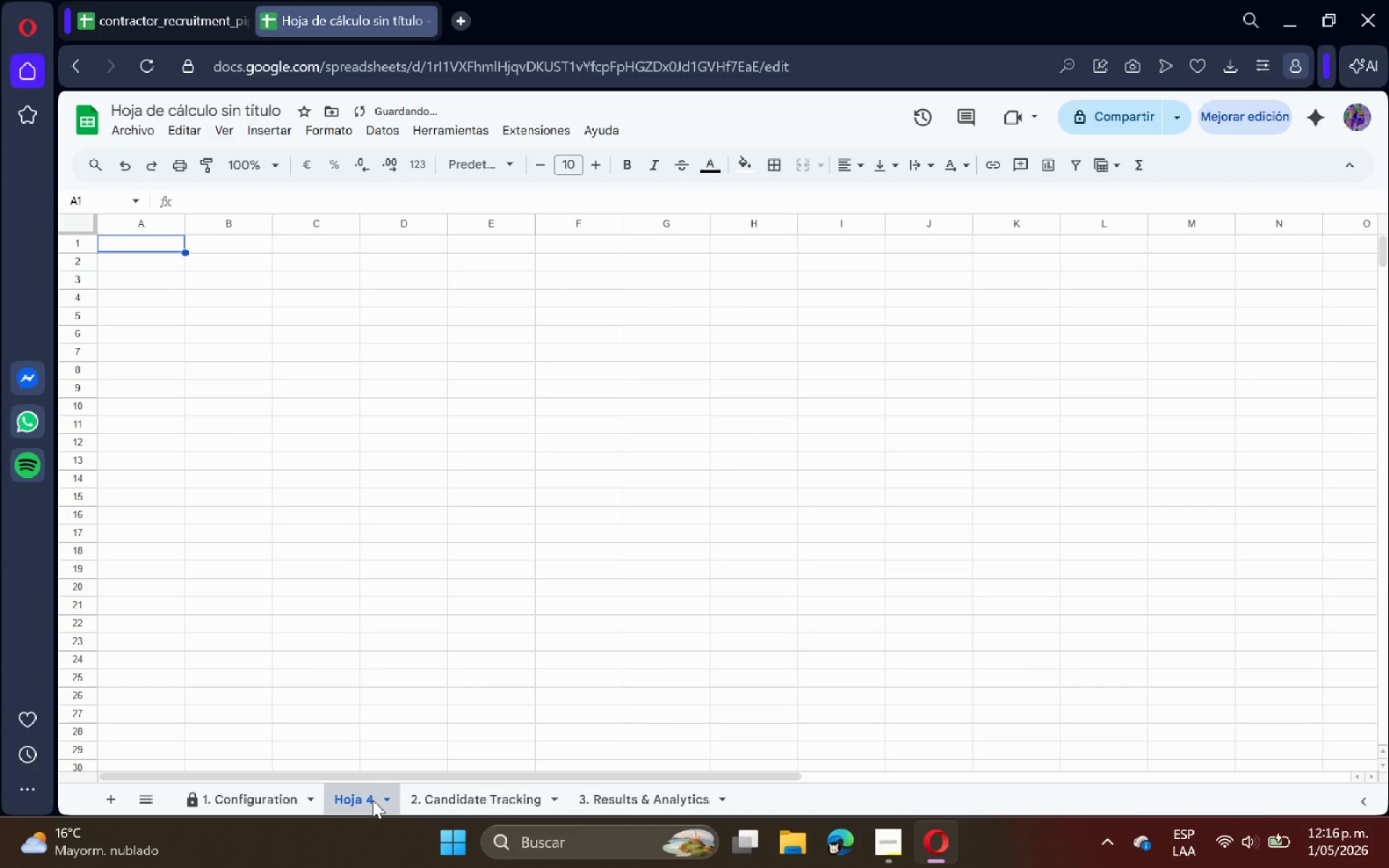 
left_click_drag(start_coordinate=[367, 800], to_coordinate=[784, 809])
 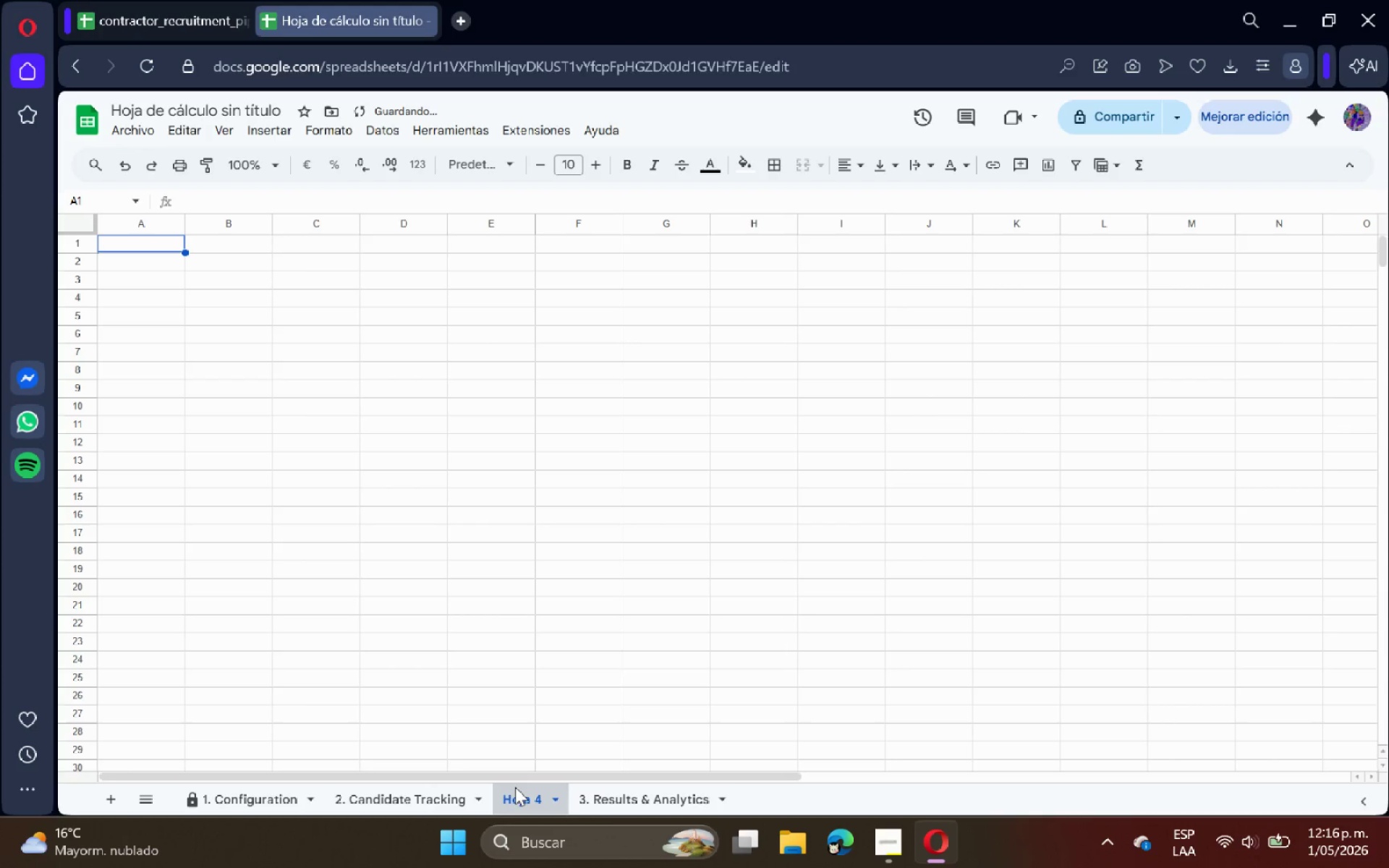 
left_click_drag(start_coordinate=[507, 783], to_coordinate=[726, 798])
 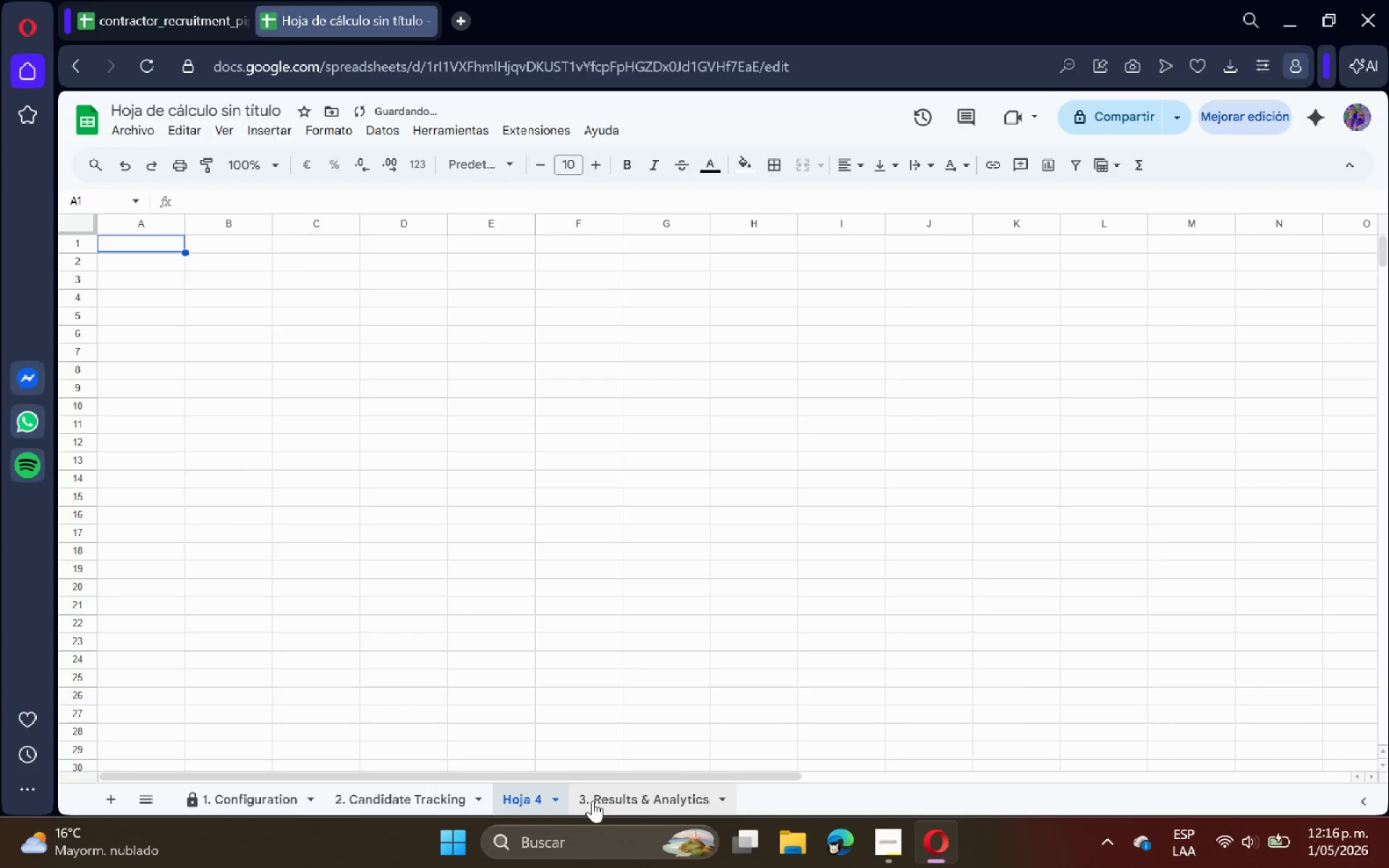 
left_click_drag(start_coordinate=[606, 801], to_coordinate=[510, 803])
 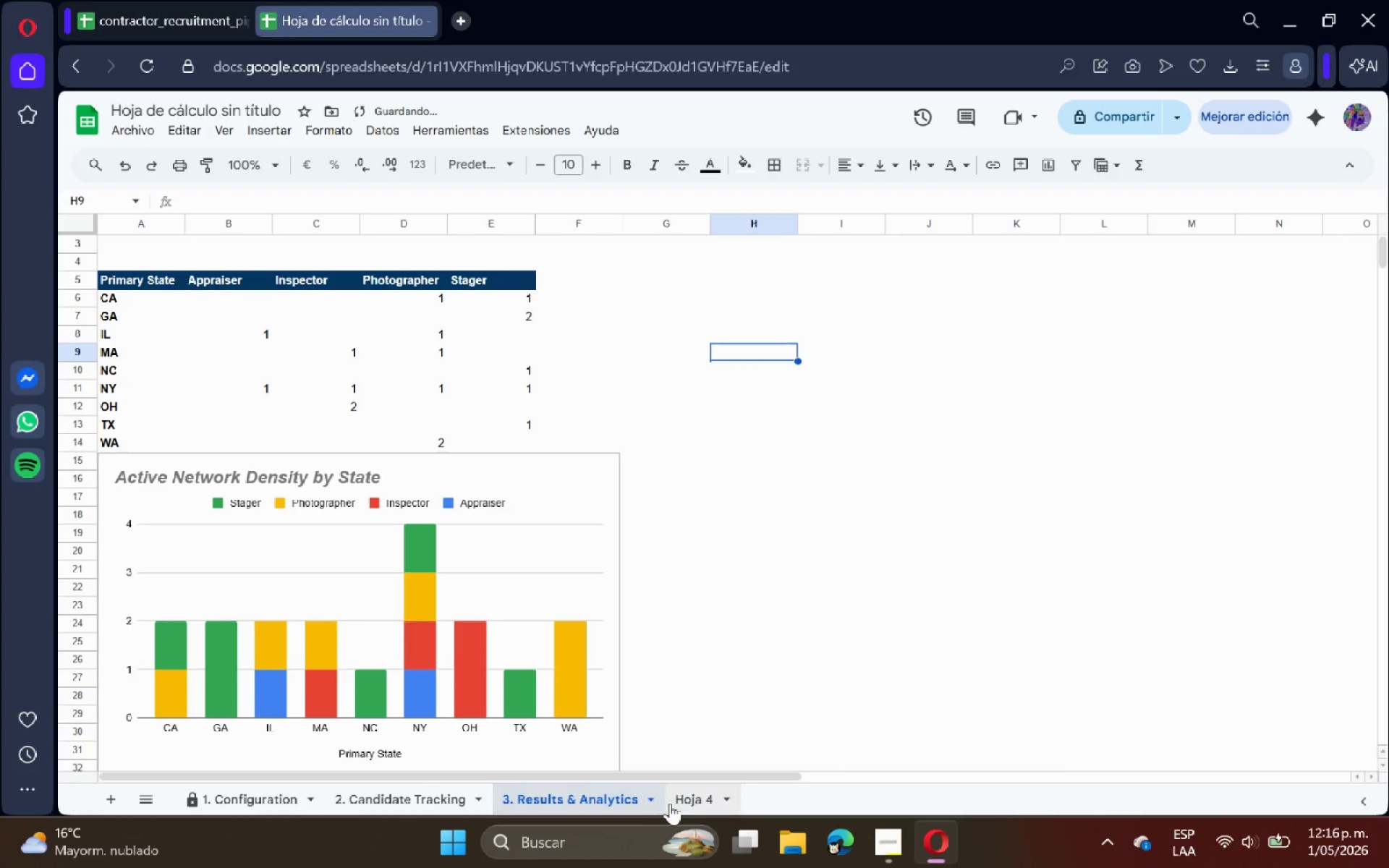 
left_click([687, 801])
 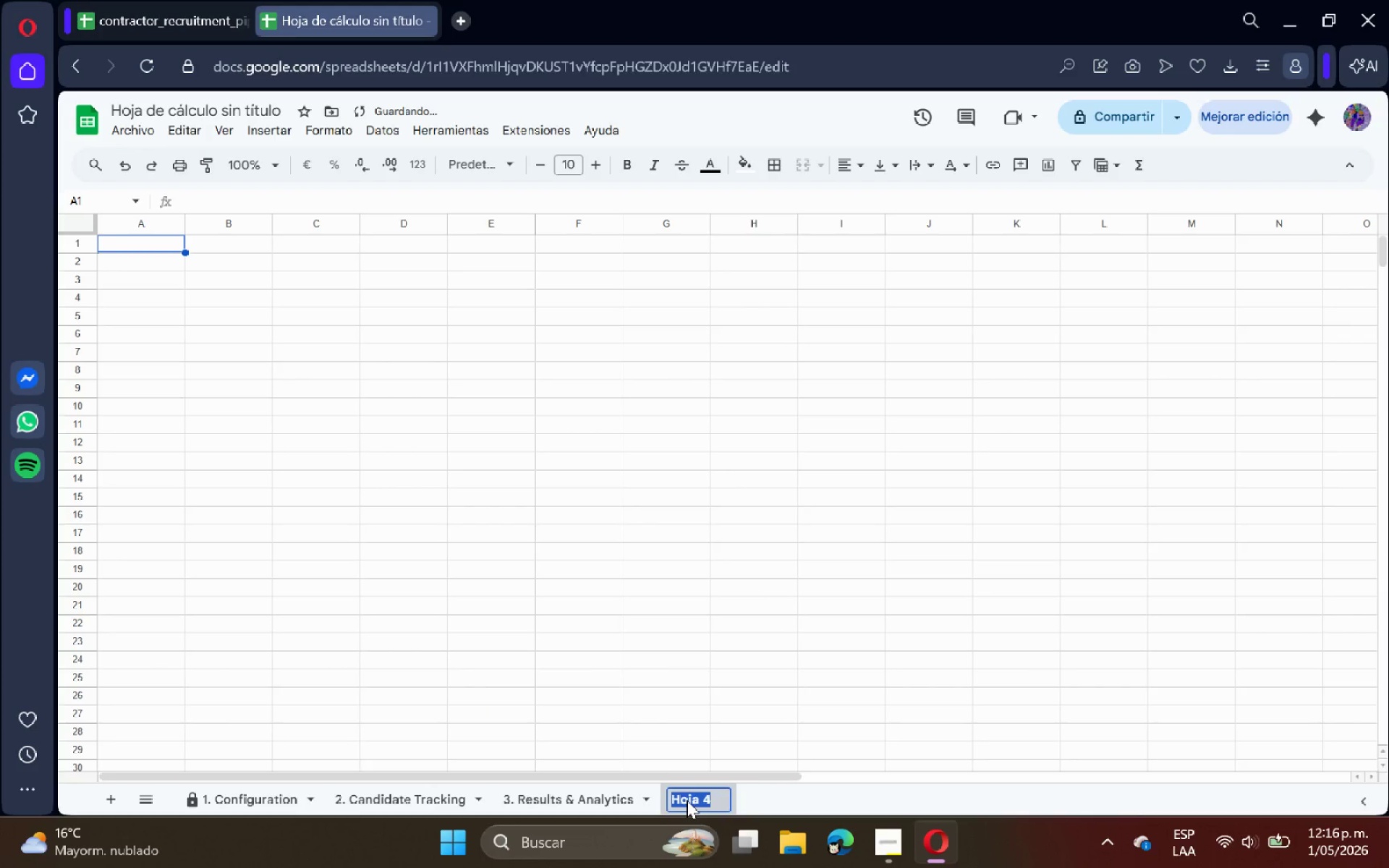 
type(4. Start Guide)
 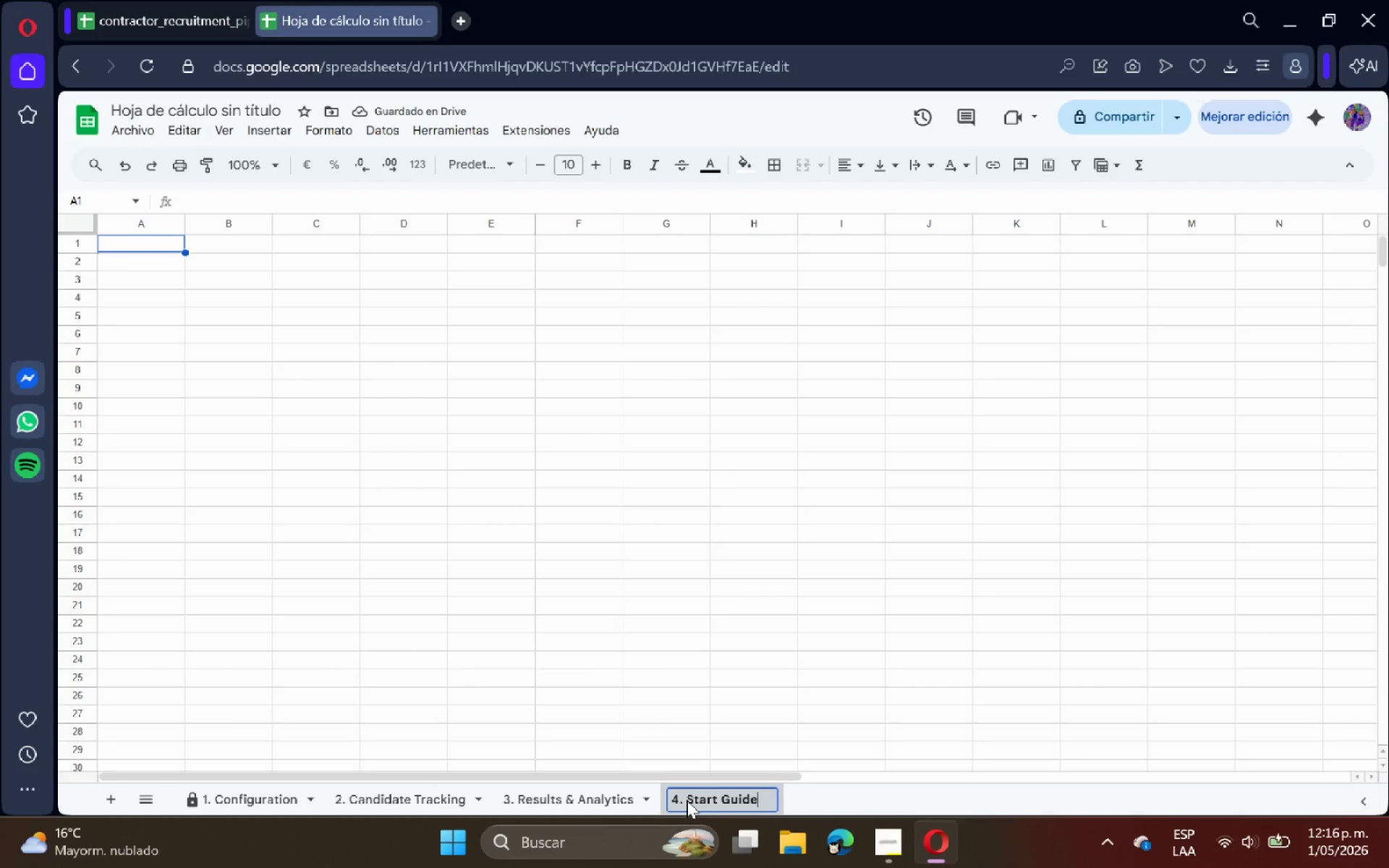 
key(Enter)
 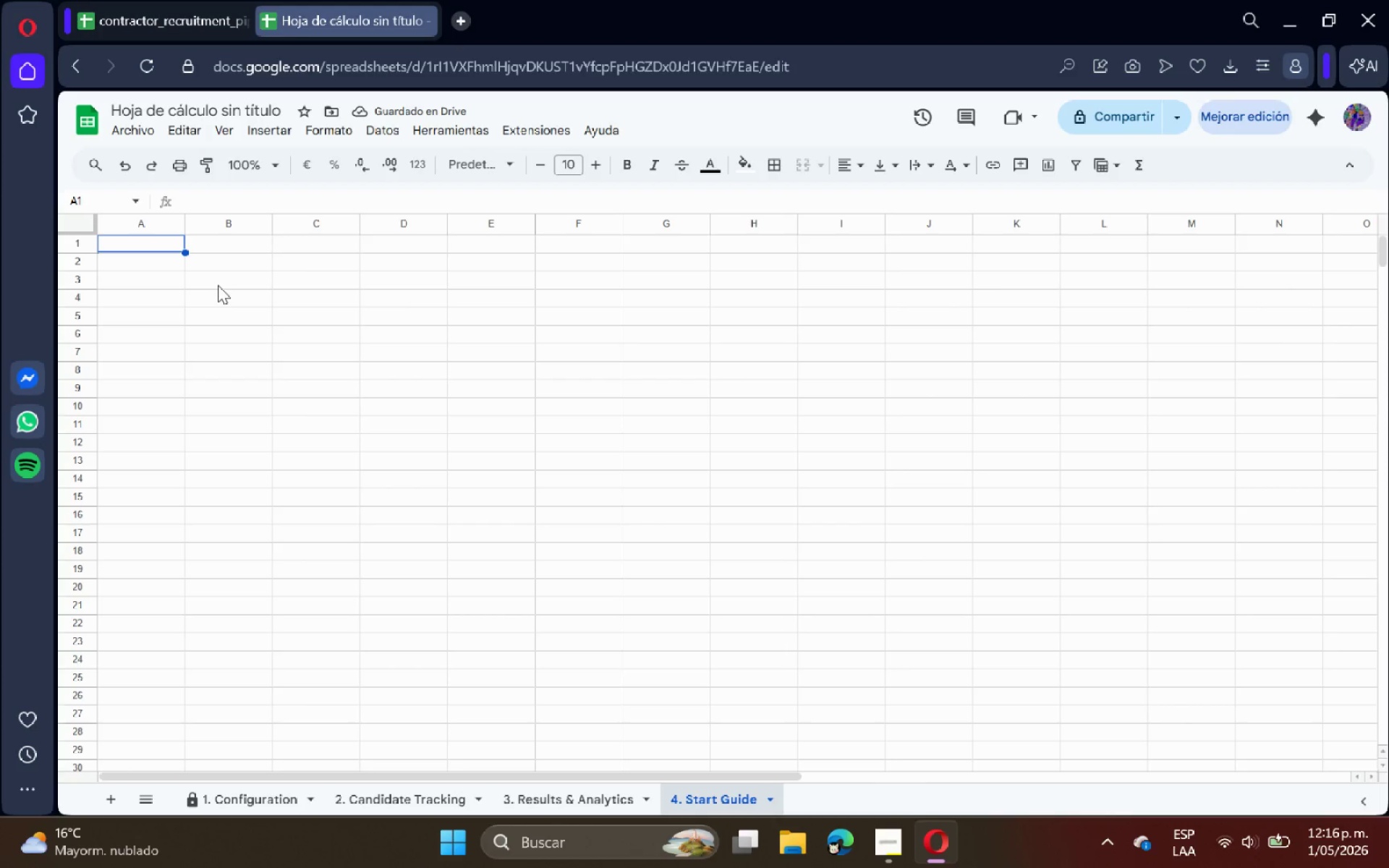 
type(PROJECT)
 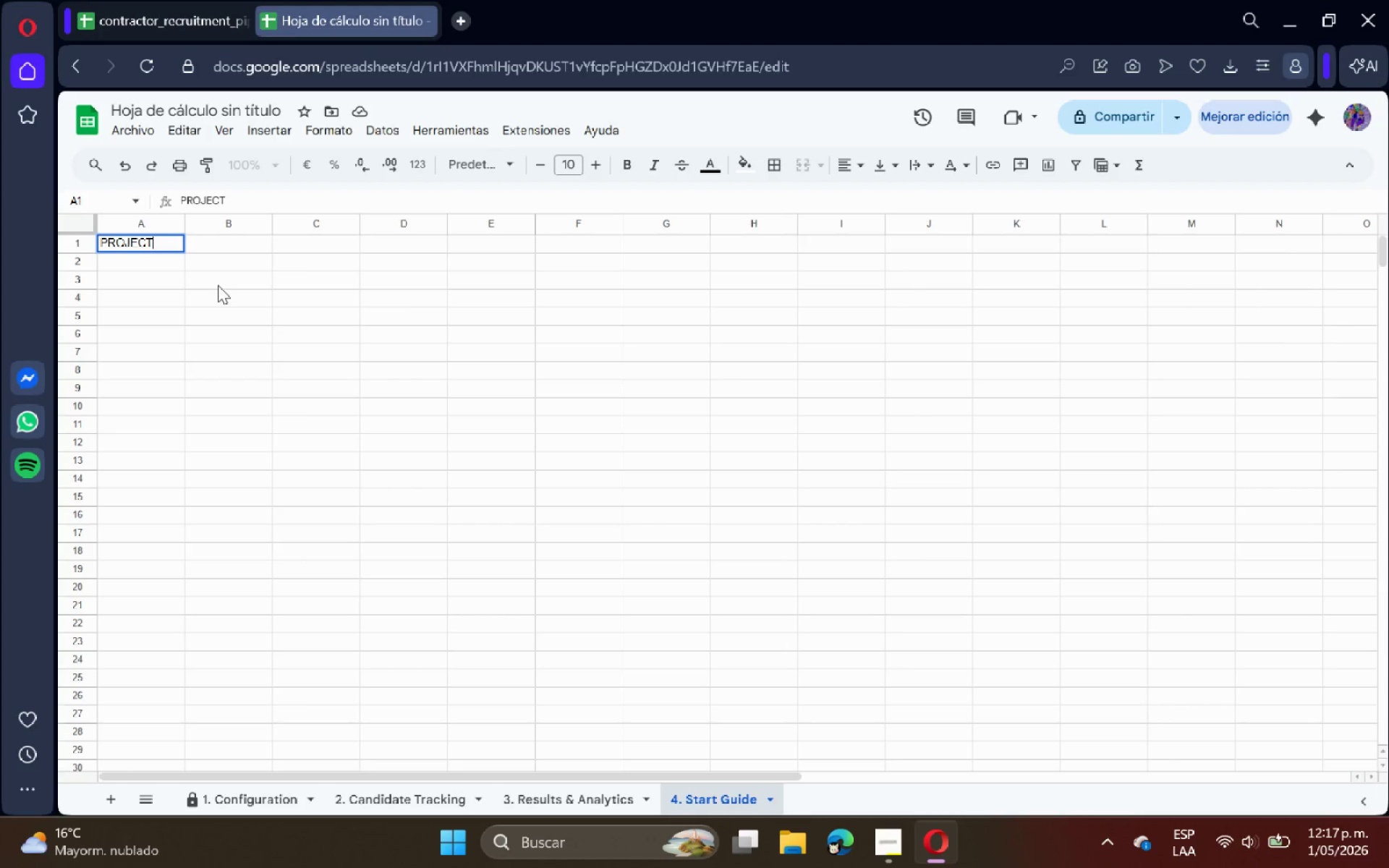 
key(Enter)
 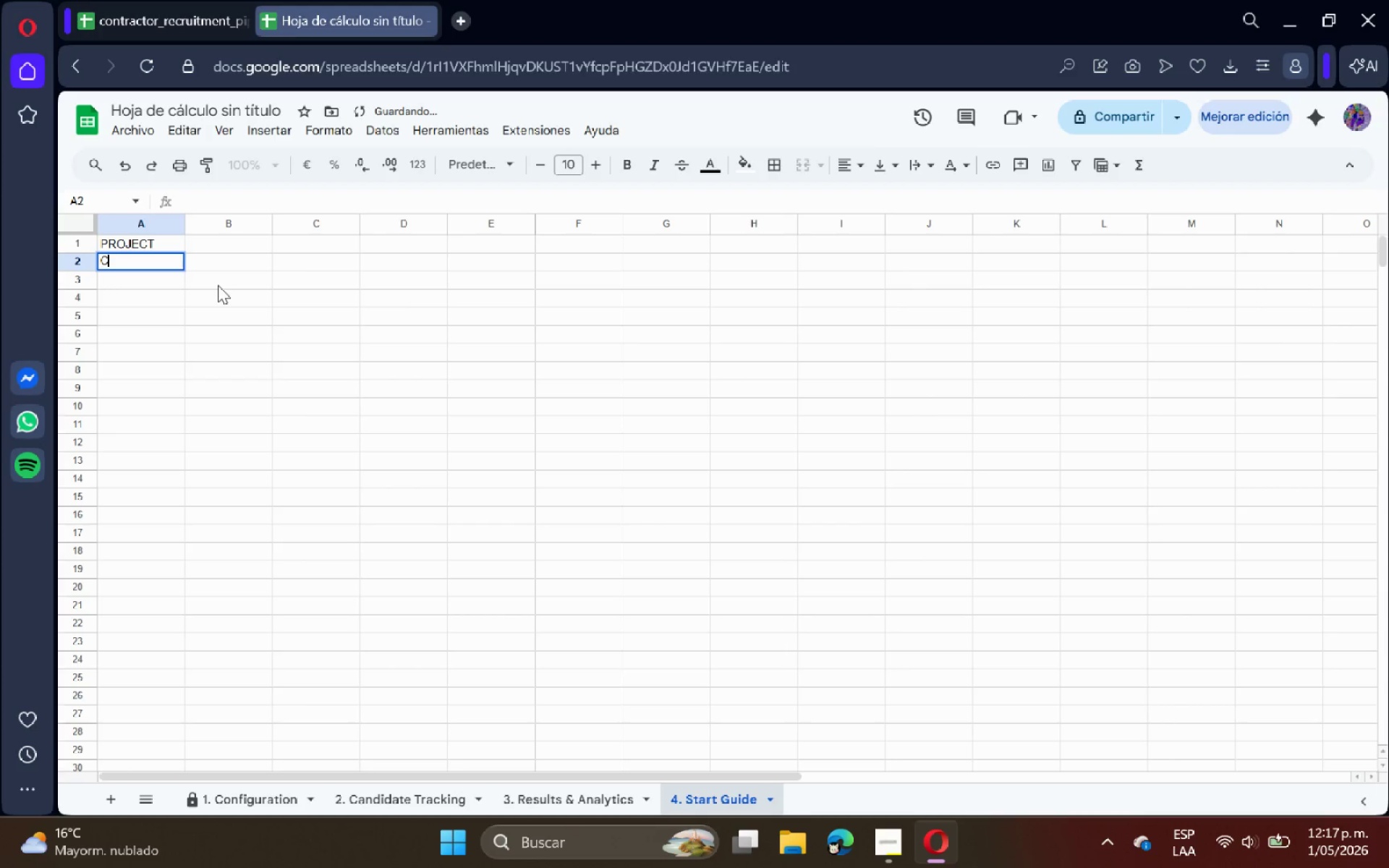 
type(CREATED BY)
 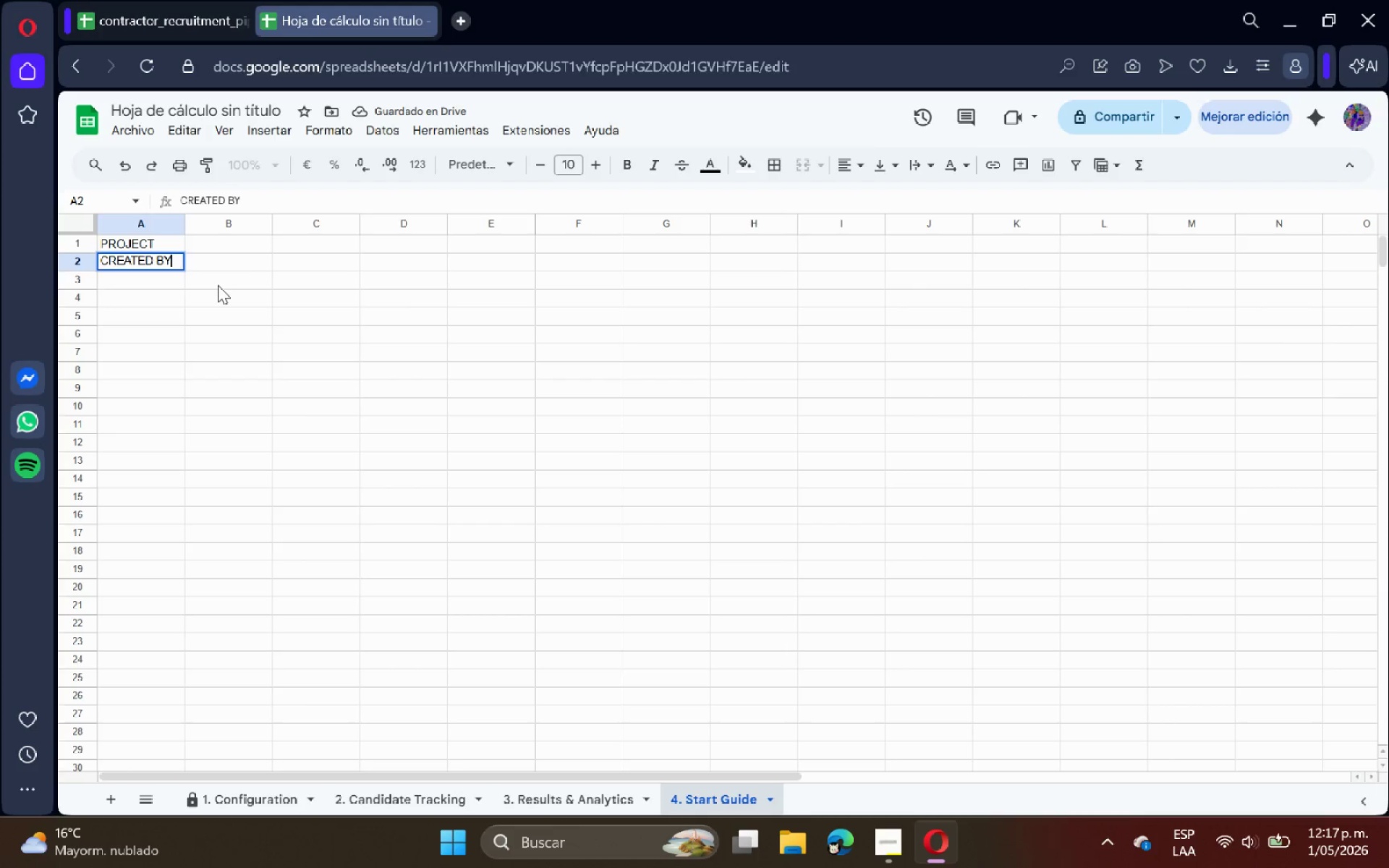 
key(Enter)
 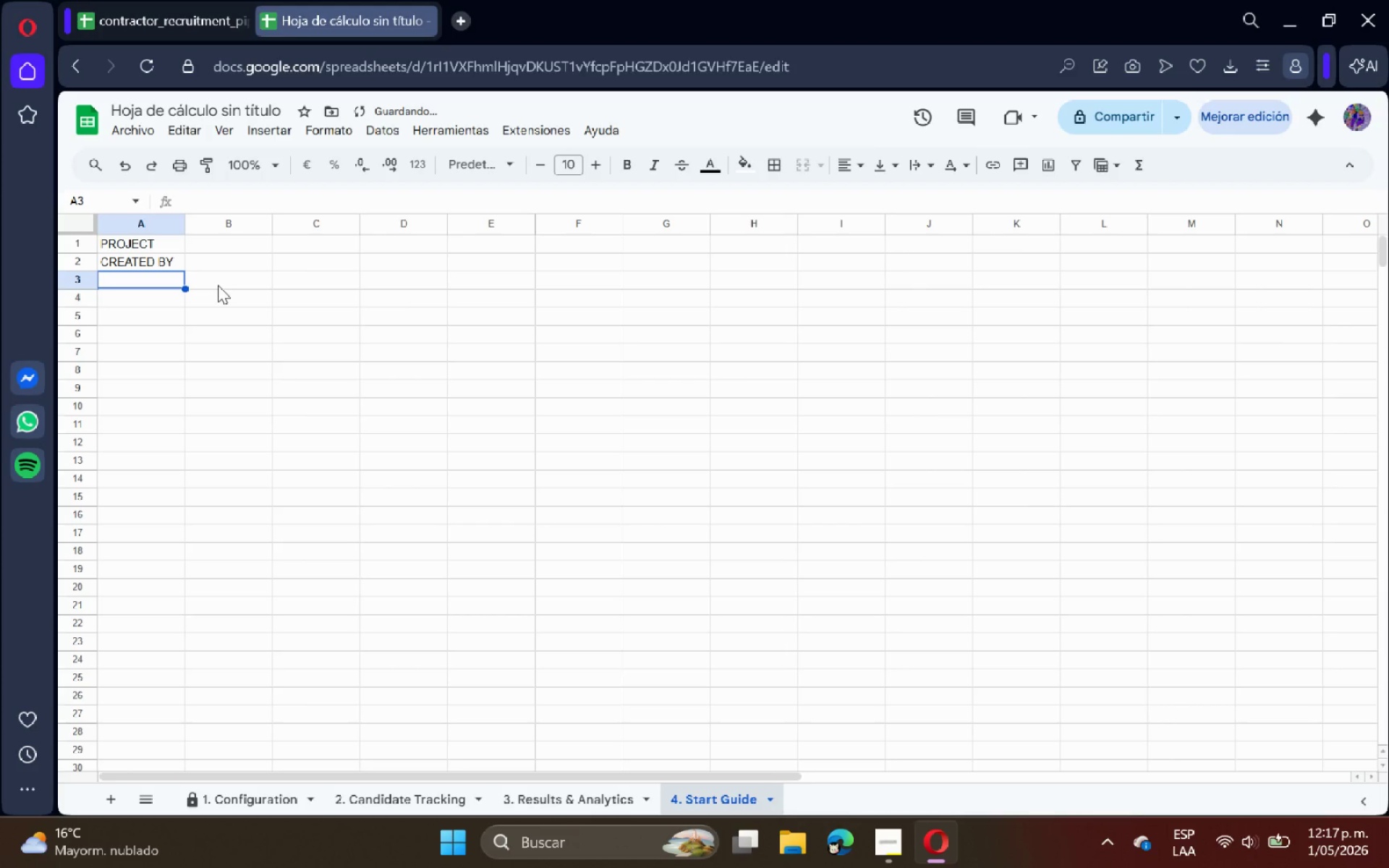 
type(HOW TO USE THIS TOOL)
 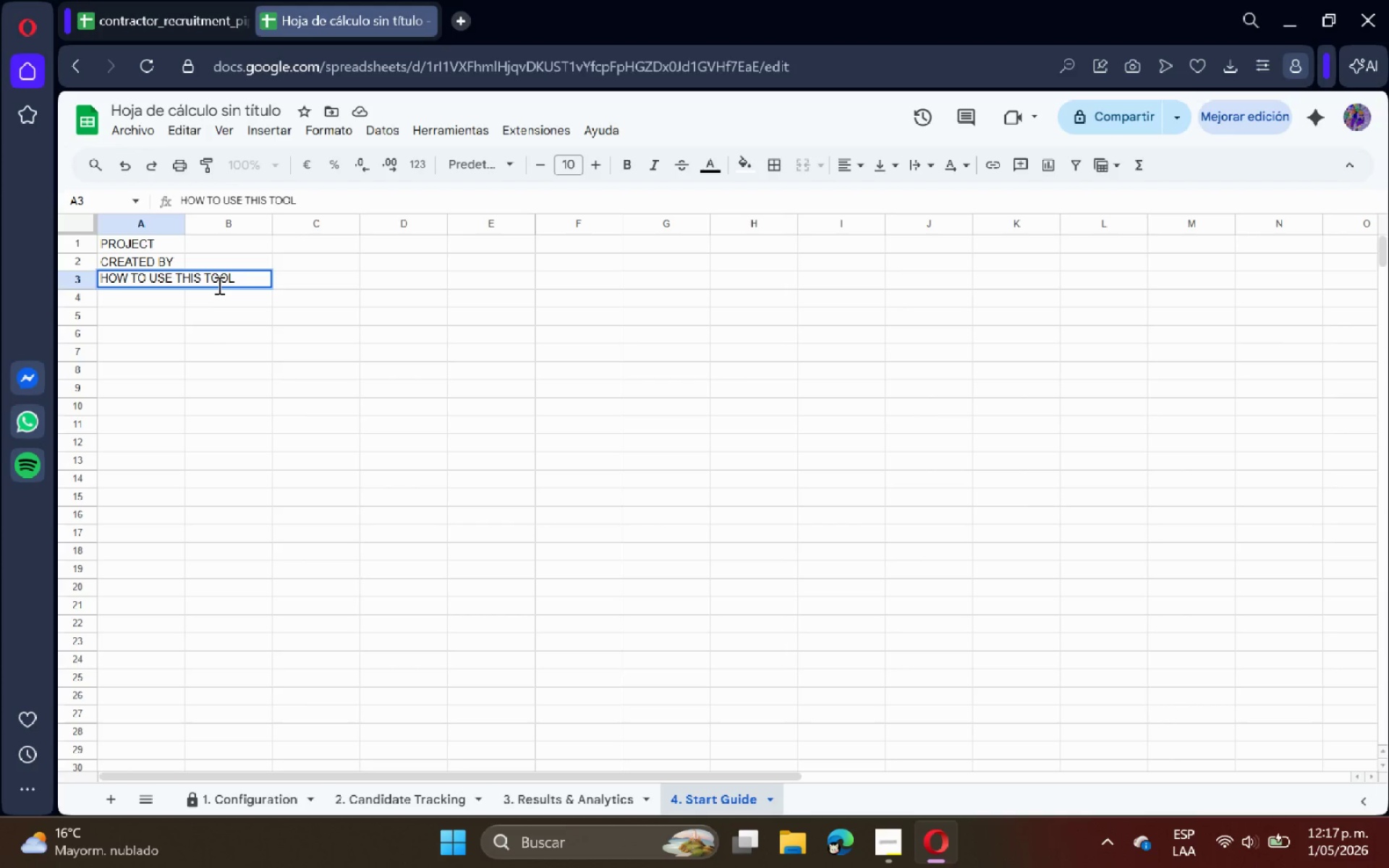 
key(Enter)
 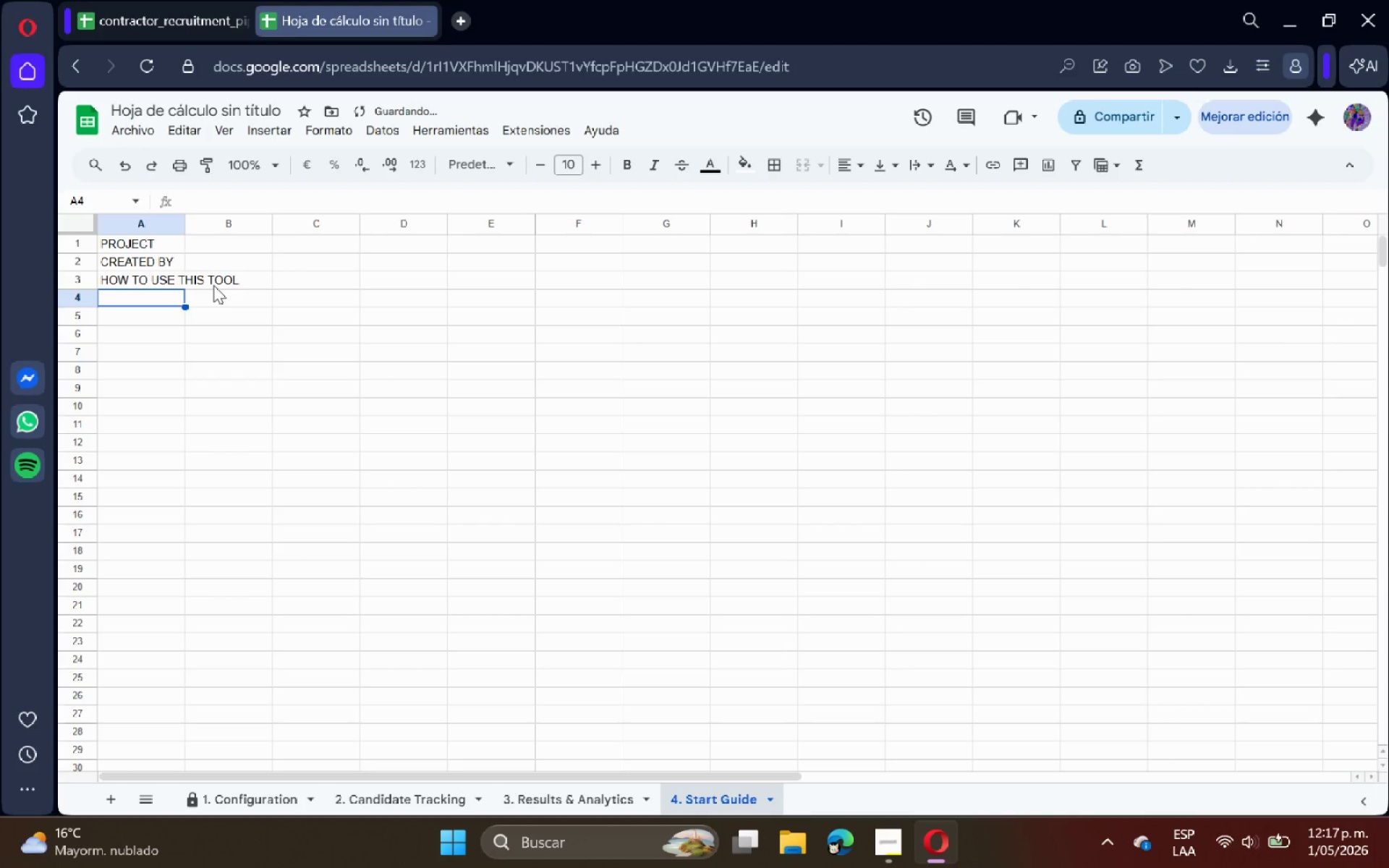 
left_click([154, 286])
 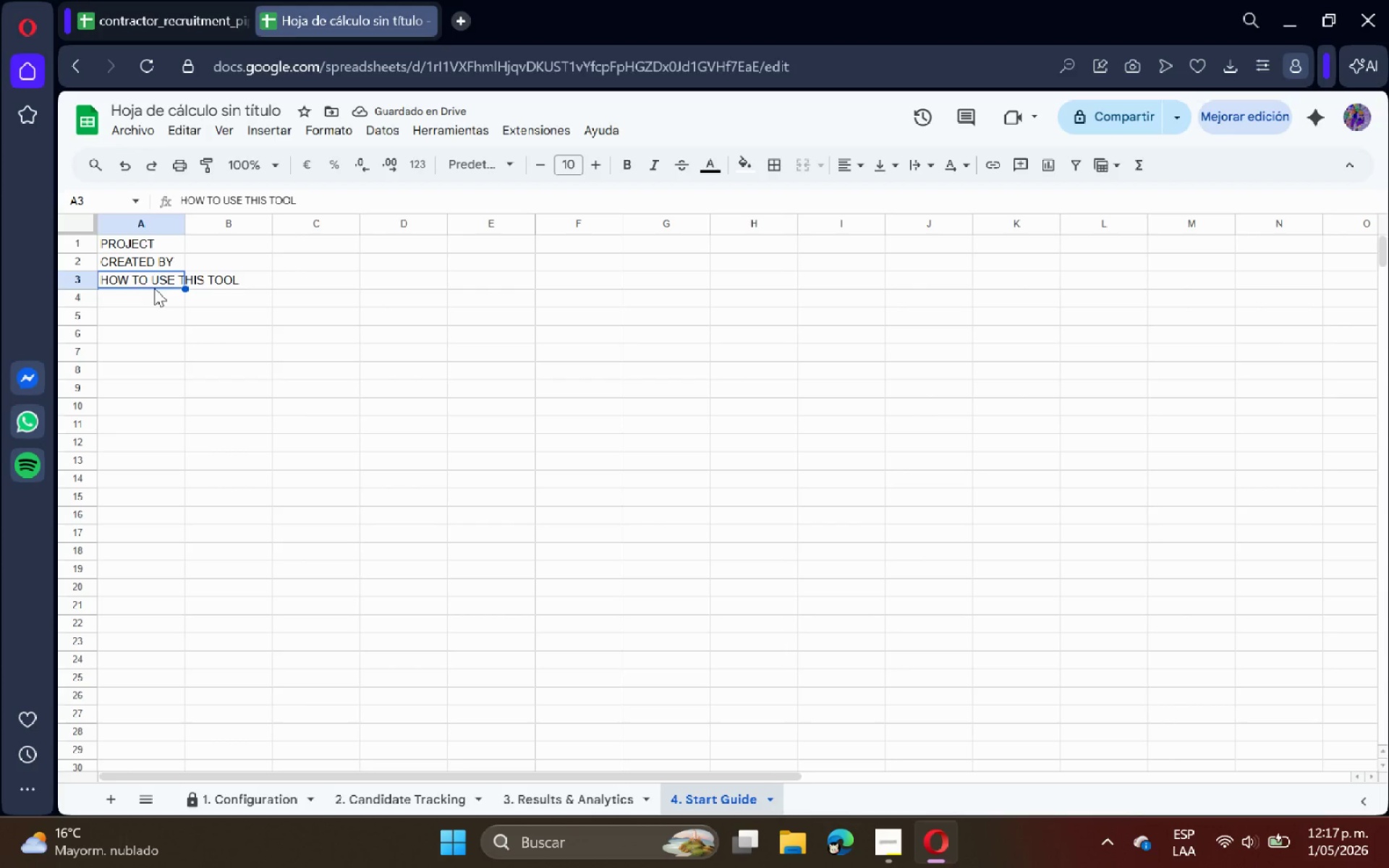 
key(Control+X)
 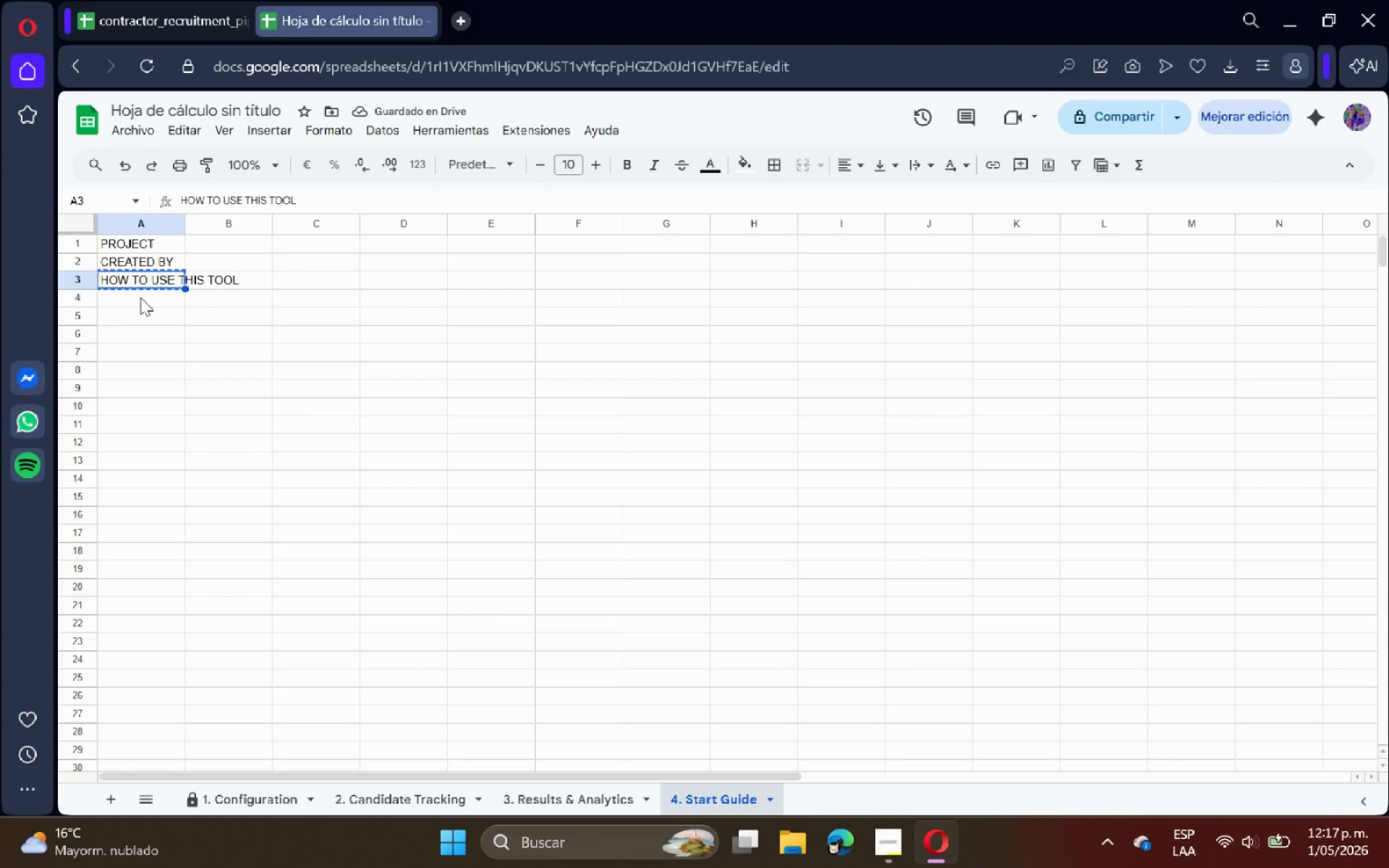 
left_click([140, 297])
 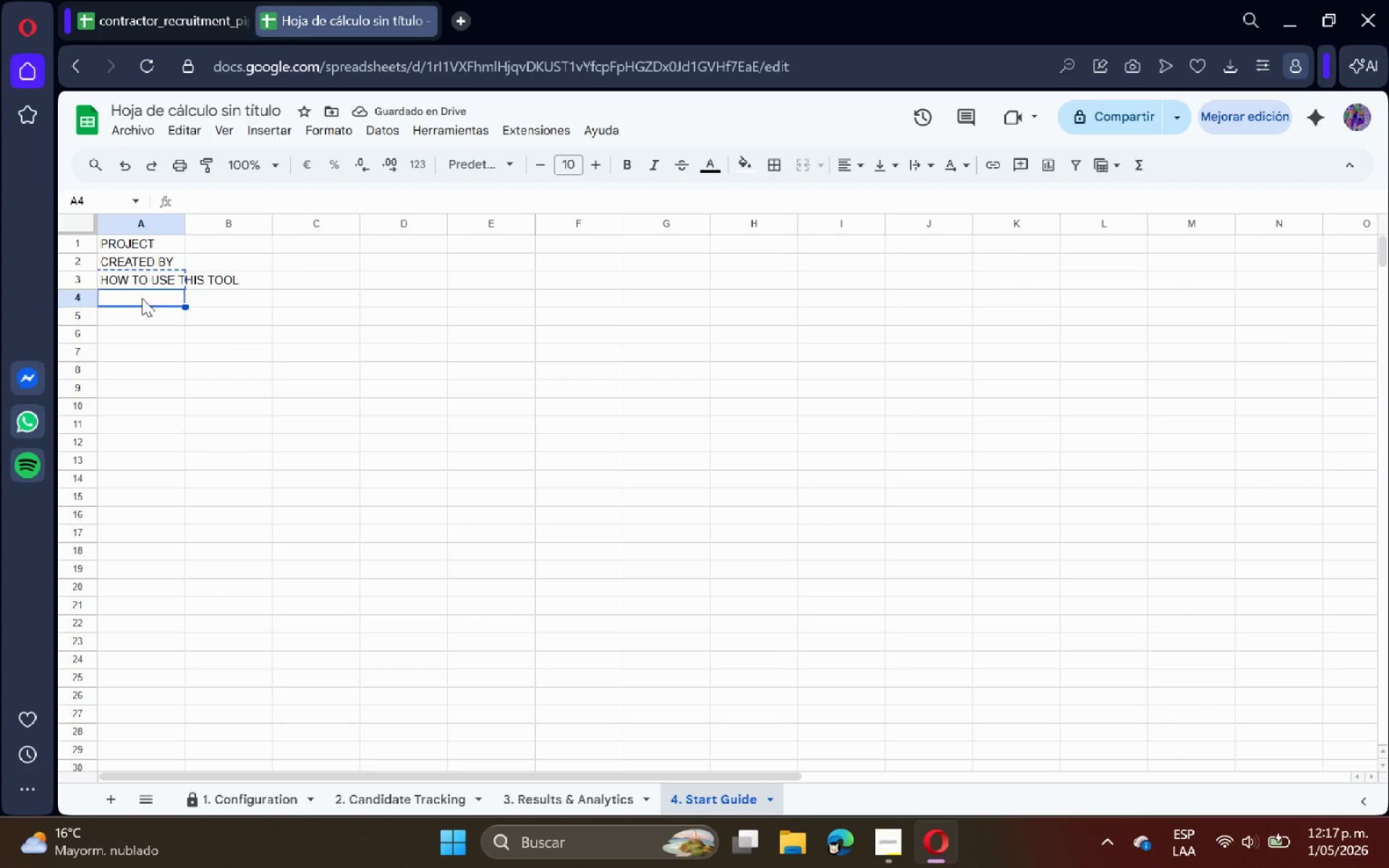 
key(Control+ControlLeft)
 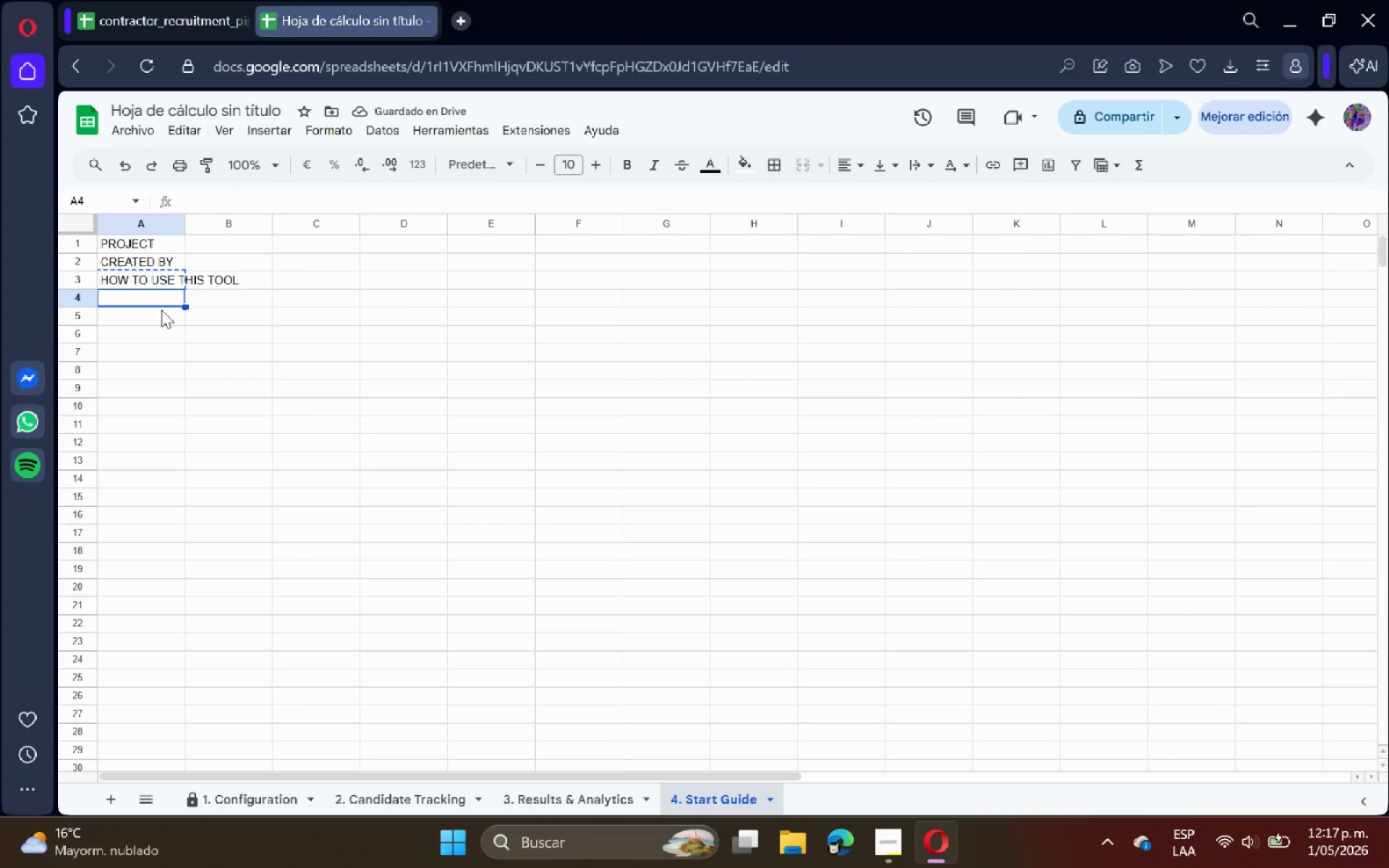 
key(Control+V)
 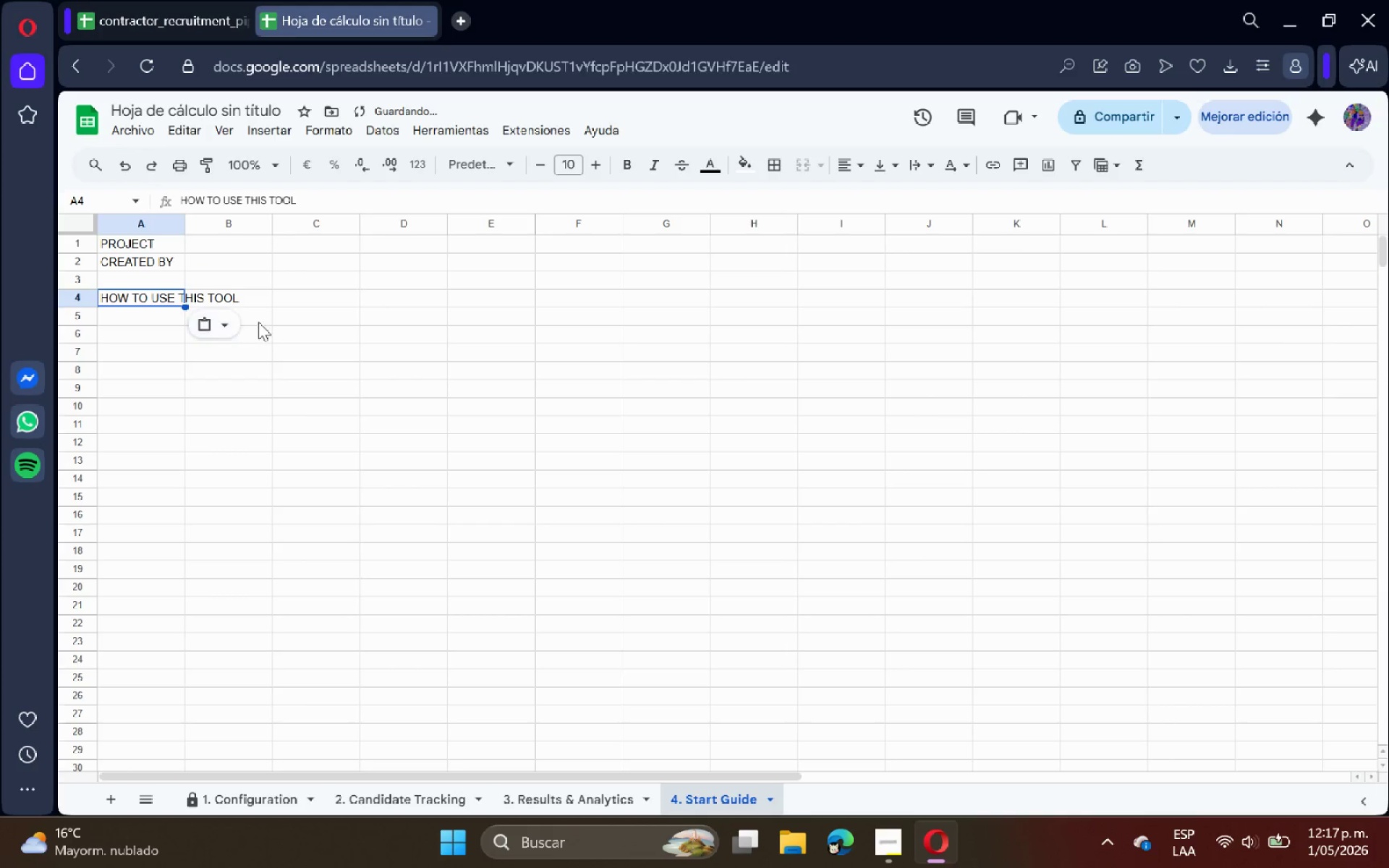 
double_click([258, 322])
 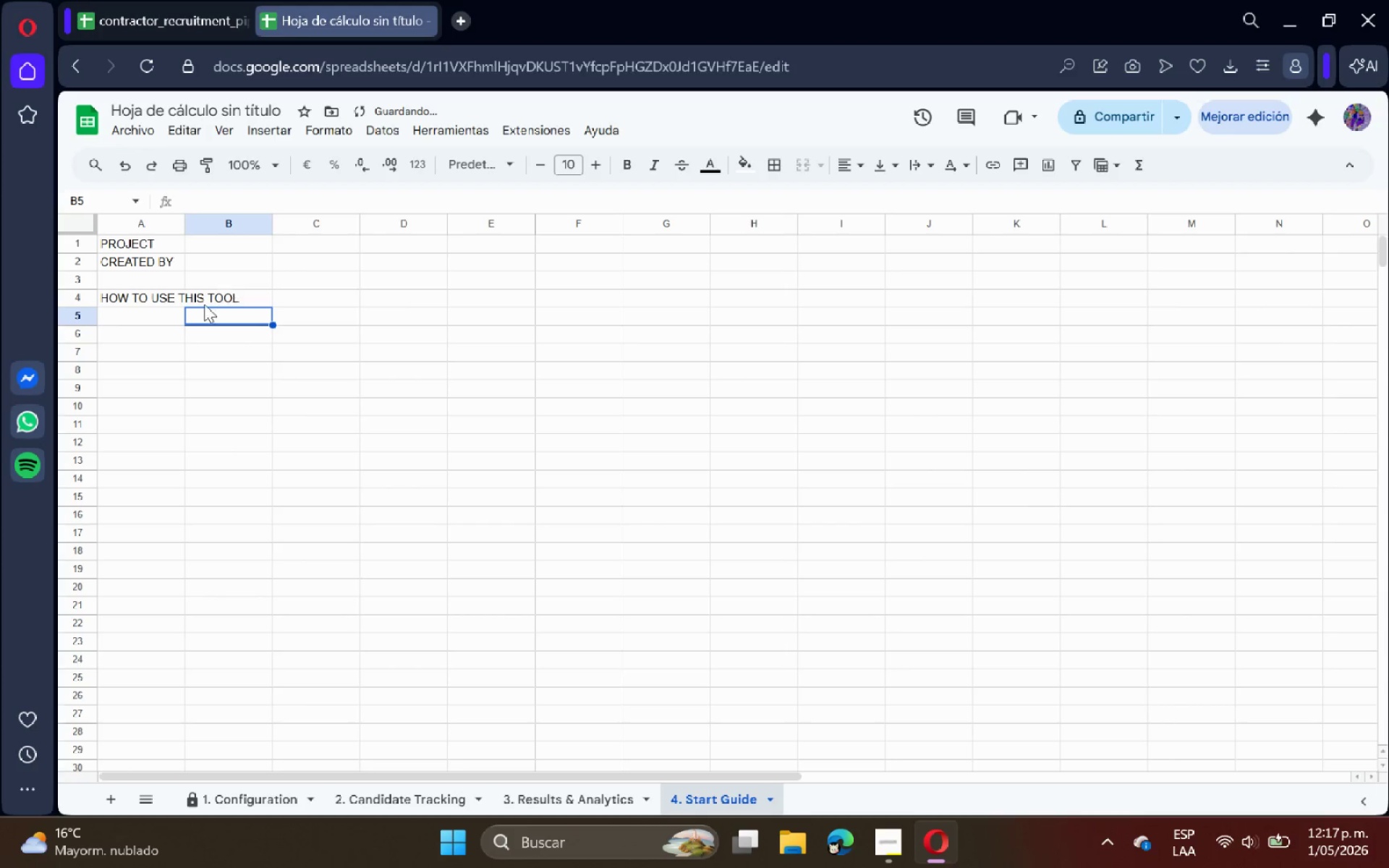 
left_click([137, 301])
 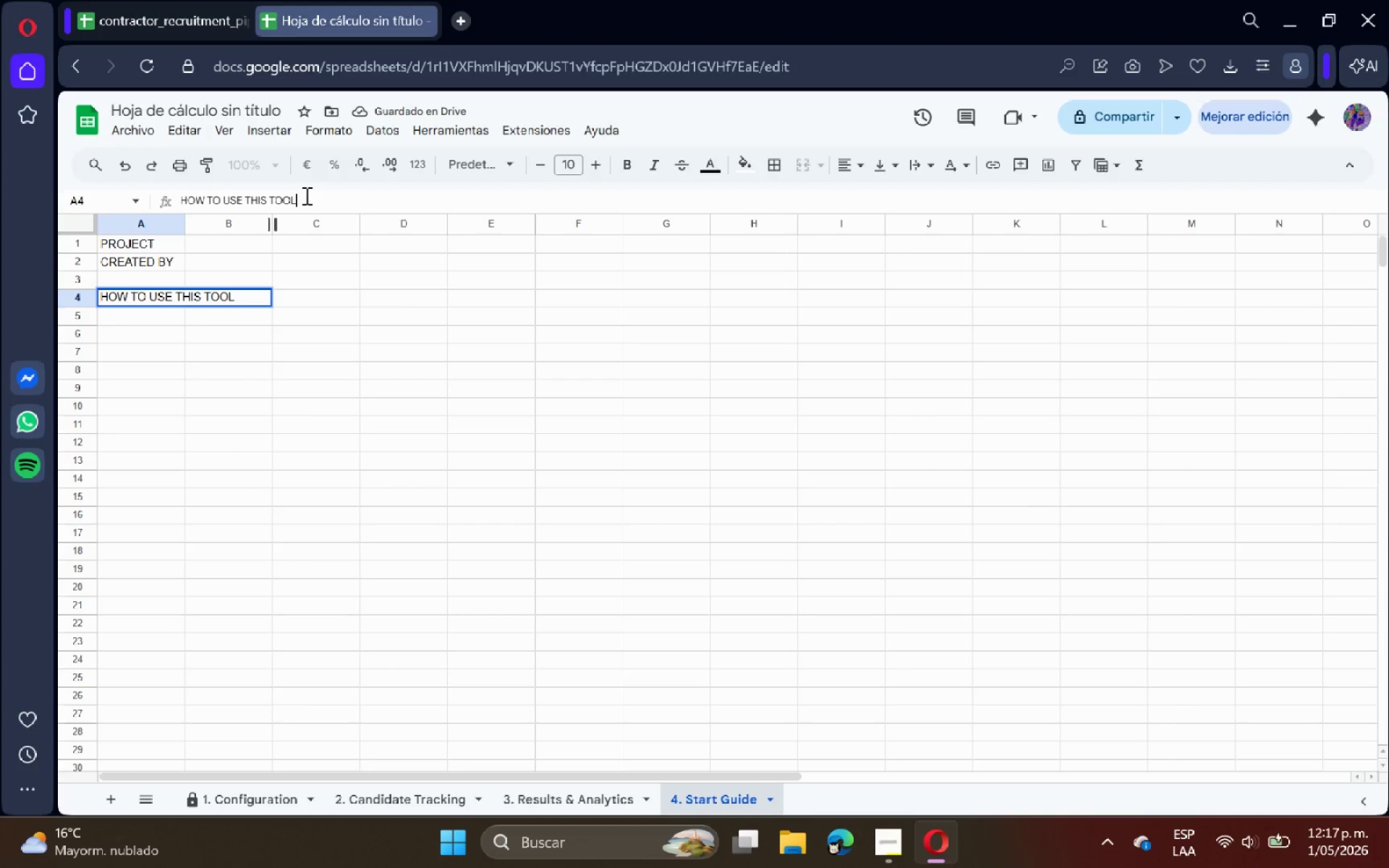 
key(Shift+ShiftRight)
 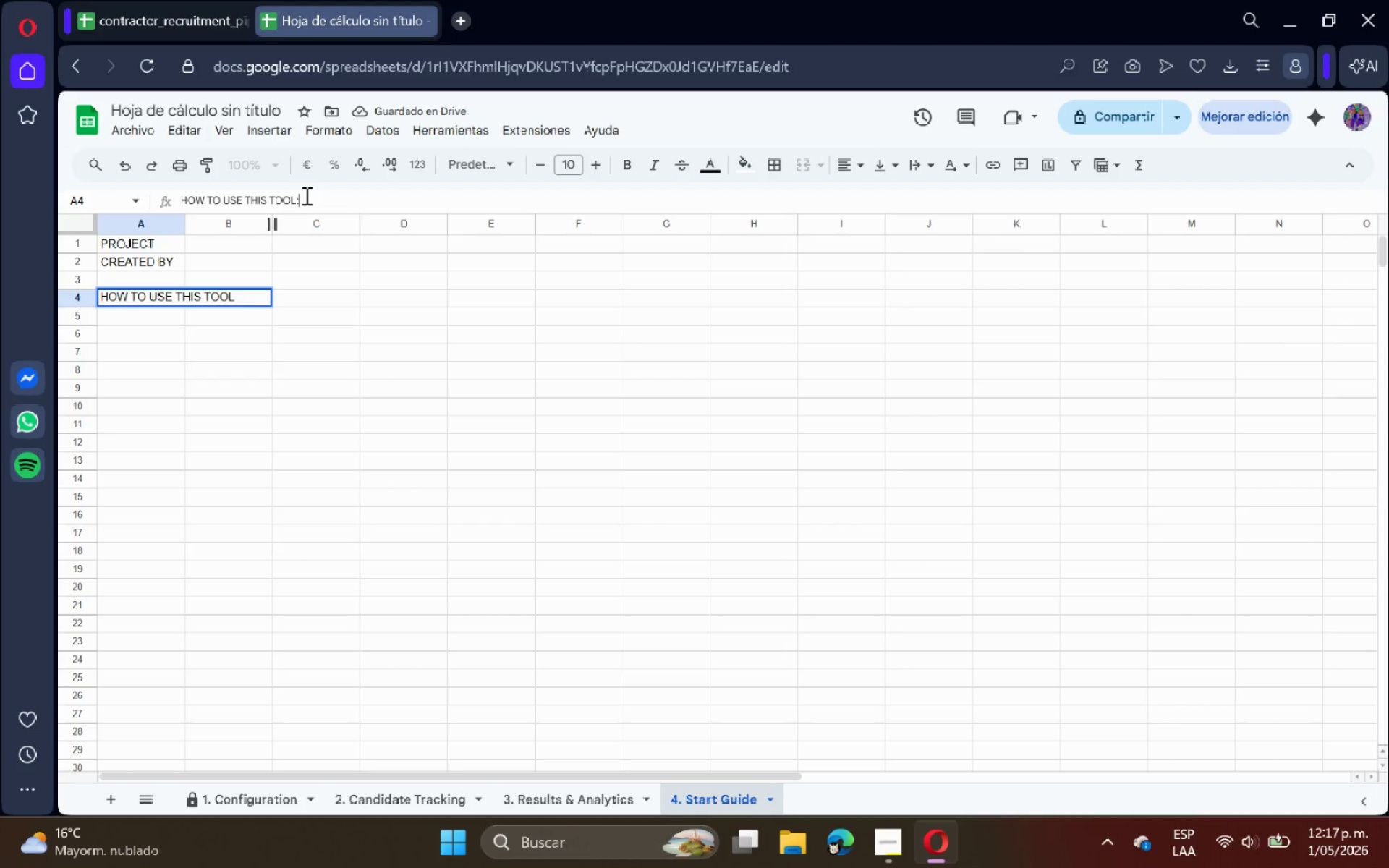 
key(Shift+Period)
 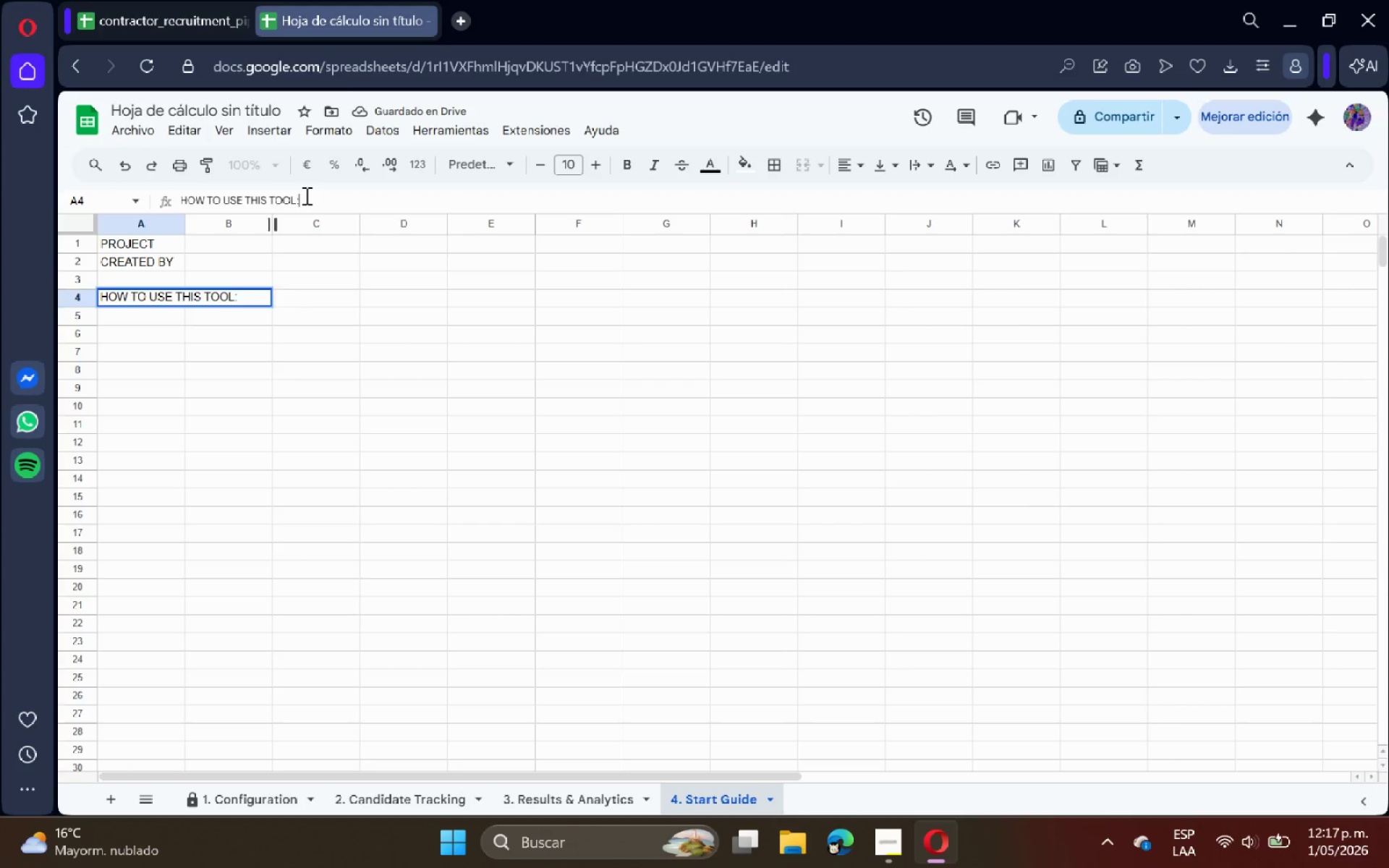 
key(Enter)
 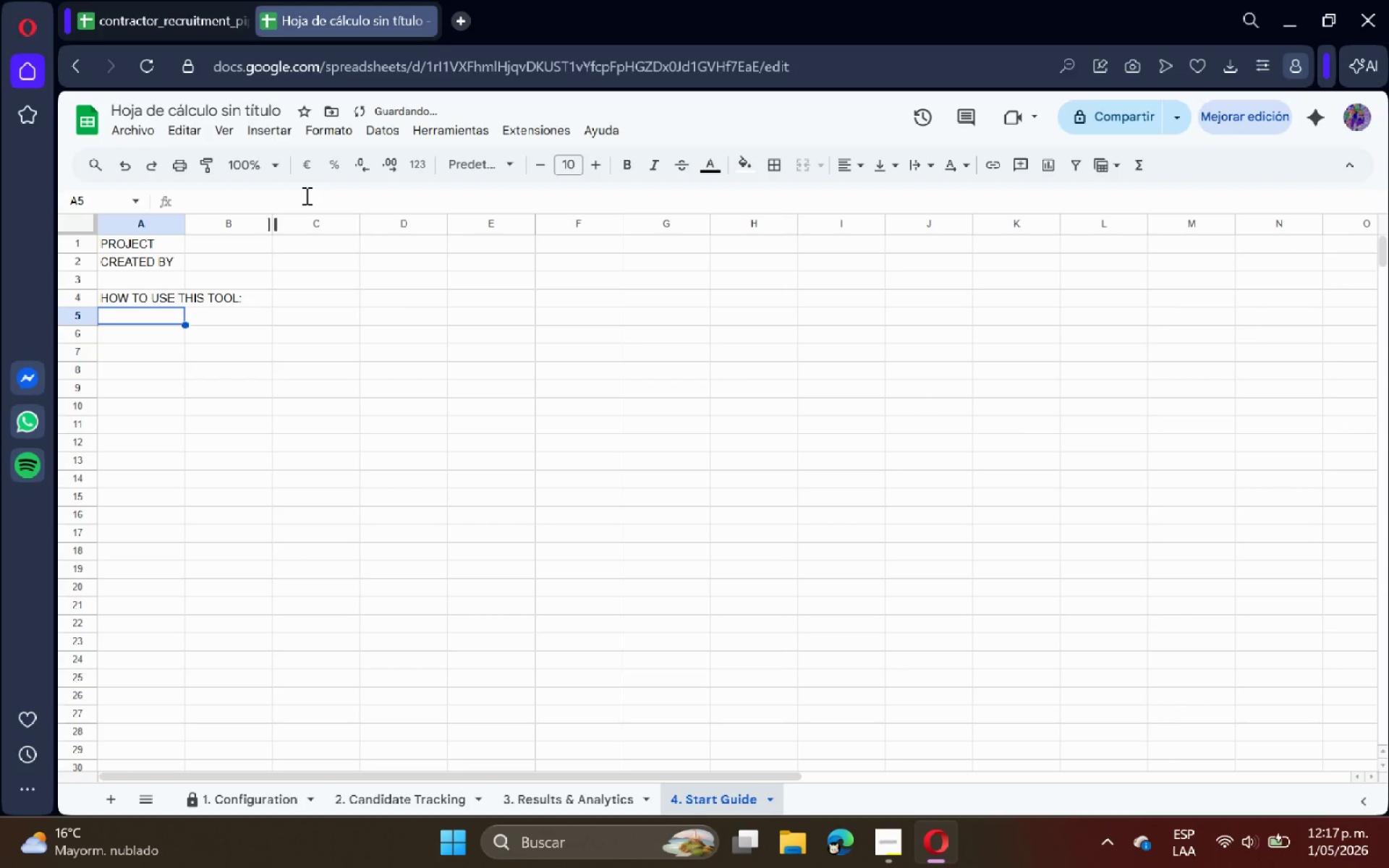 
key(Tab)
type(Step 1)
 